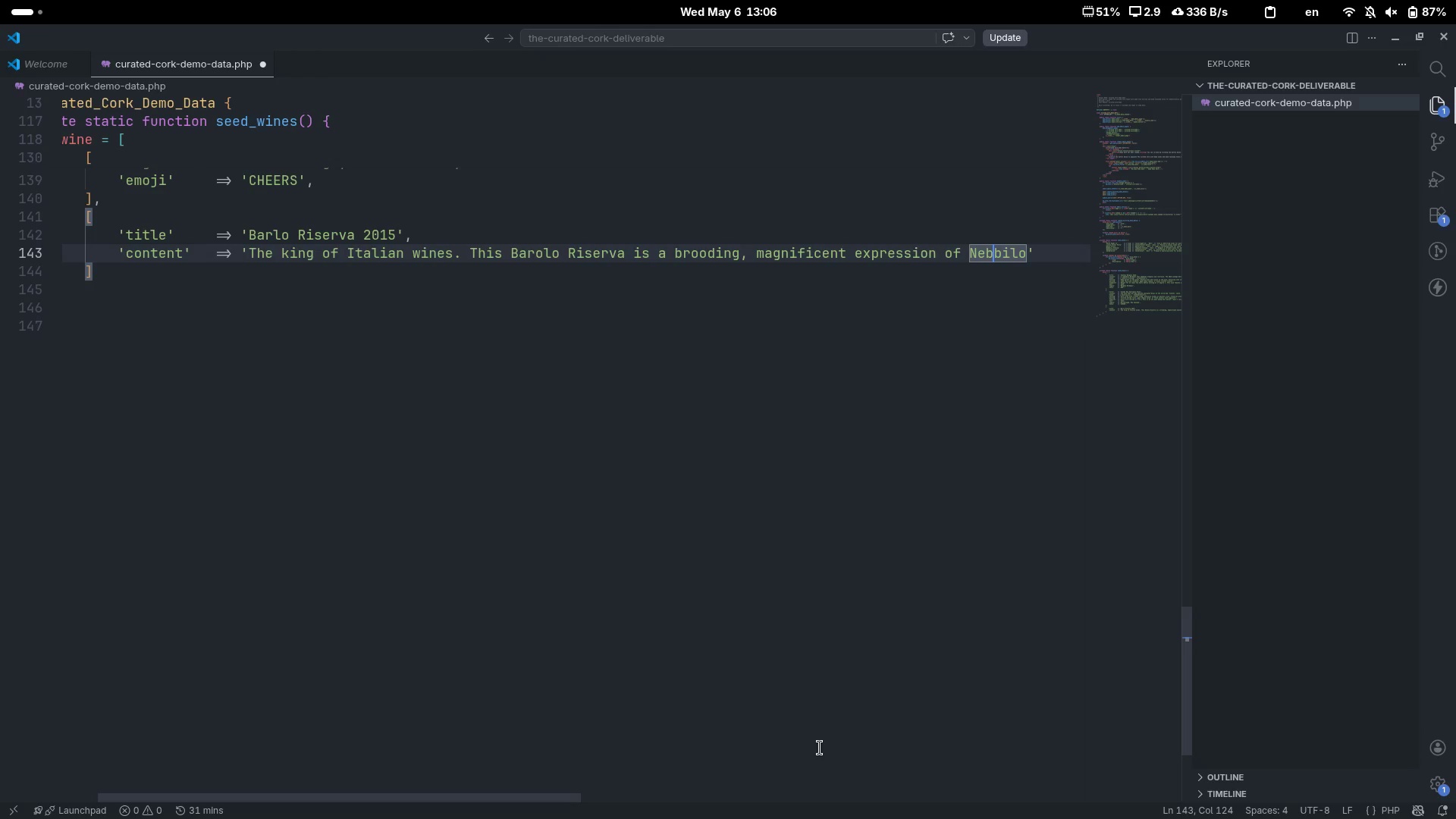 
key(ArrowRight)
 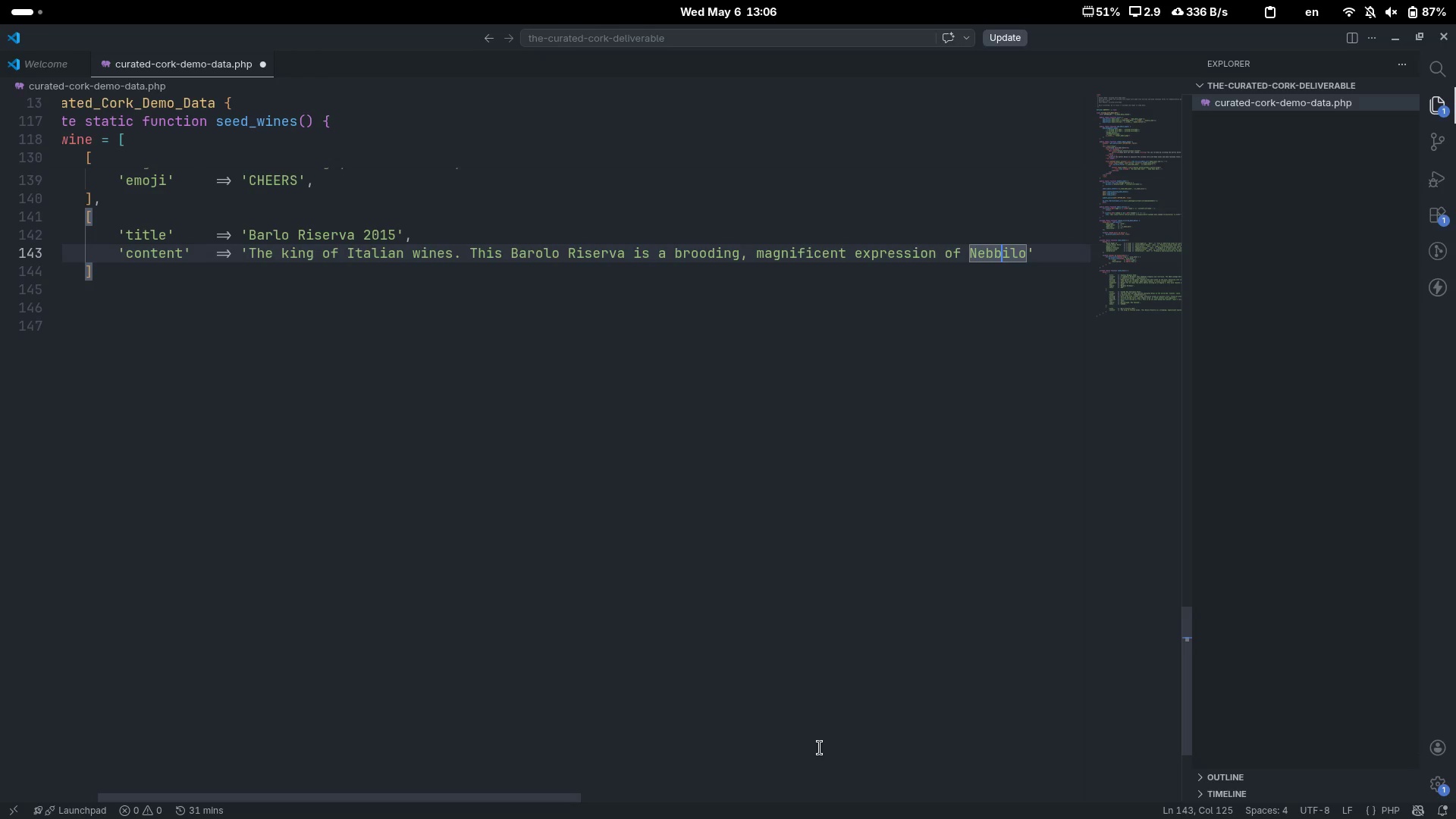 
key(ArrowRight)
 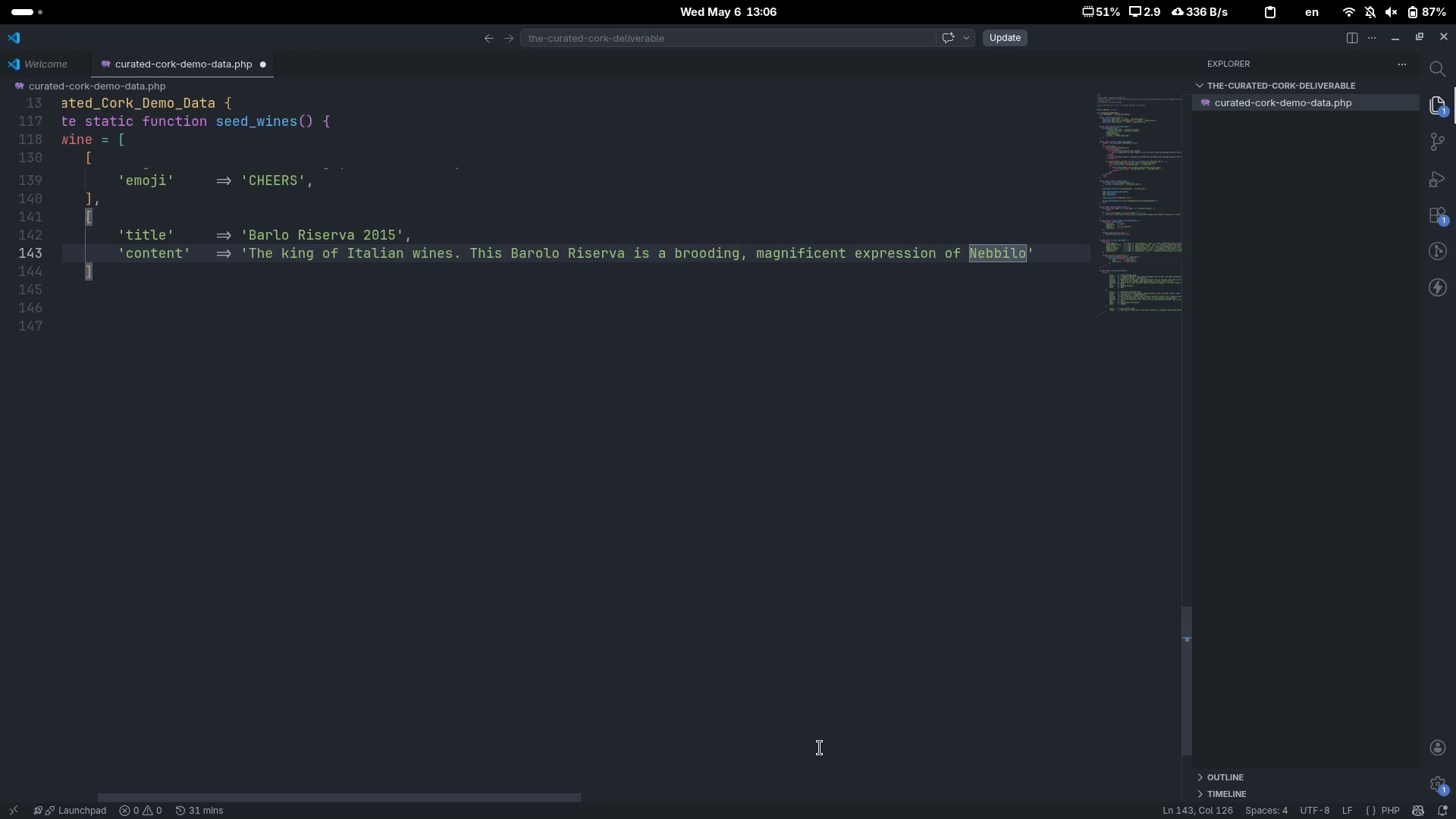 
key(O)
 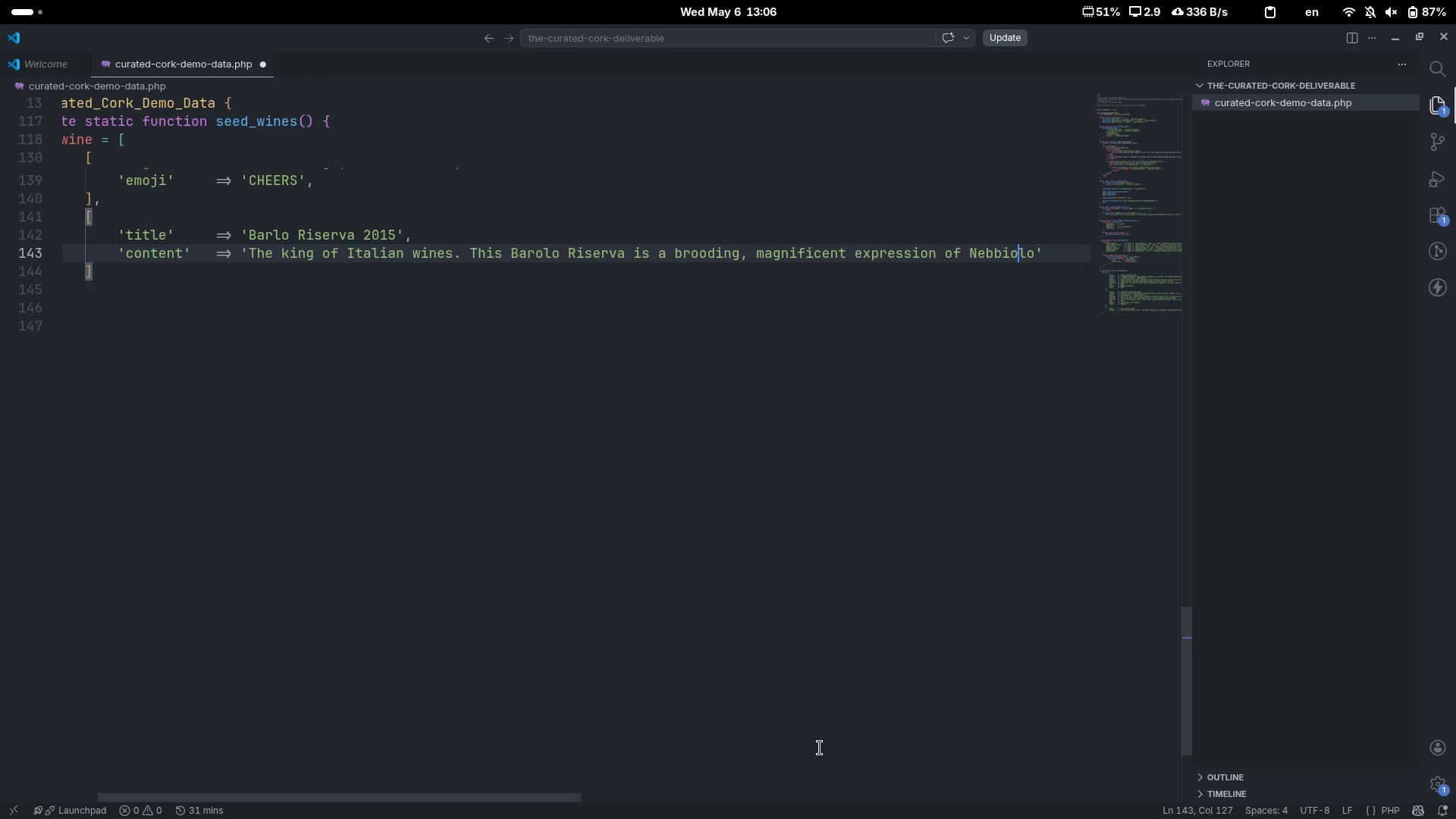 
key(Control+ArrowRight)
 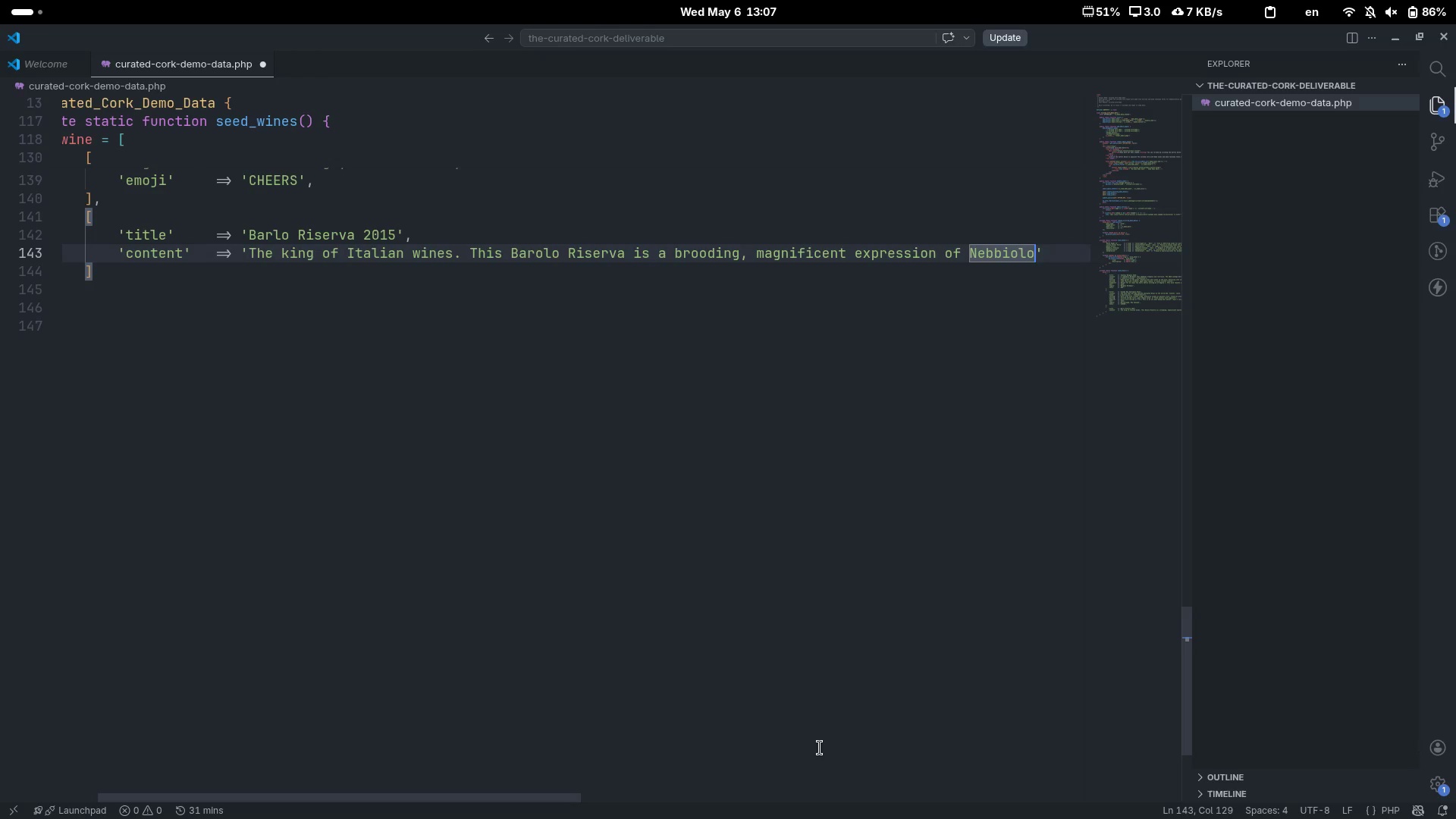 
wait(5.86)
 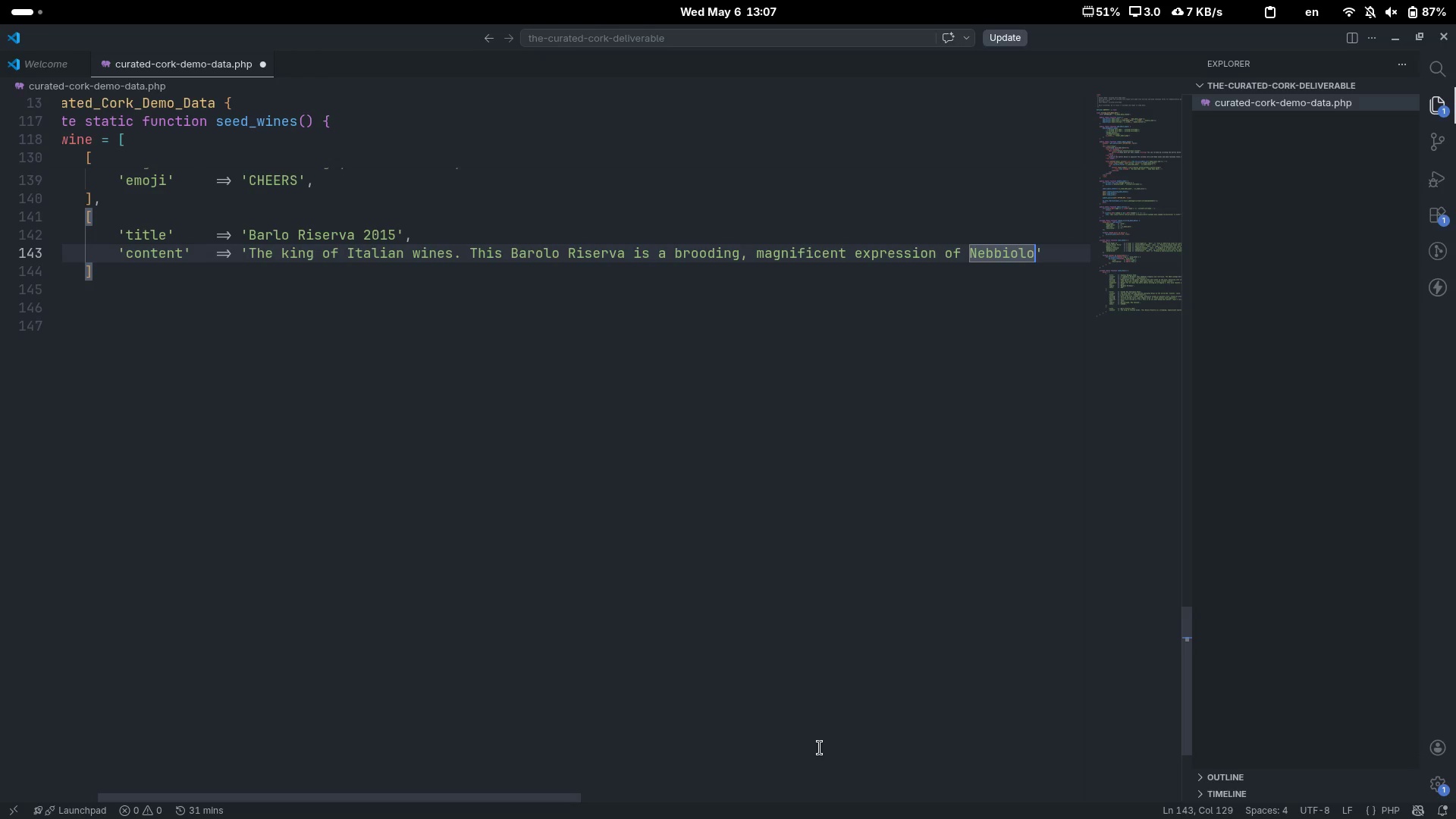 
type( - Demanding)
 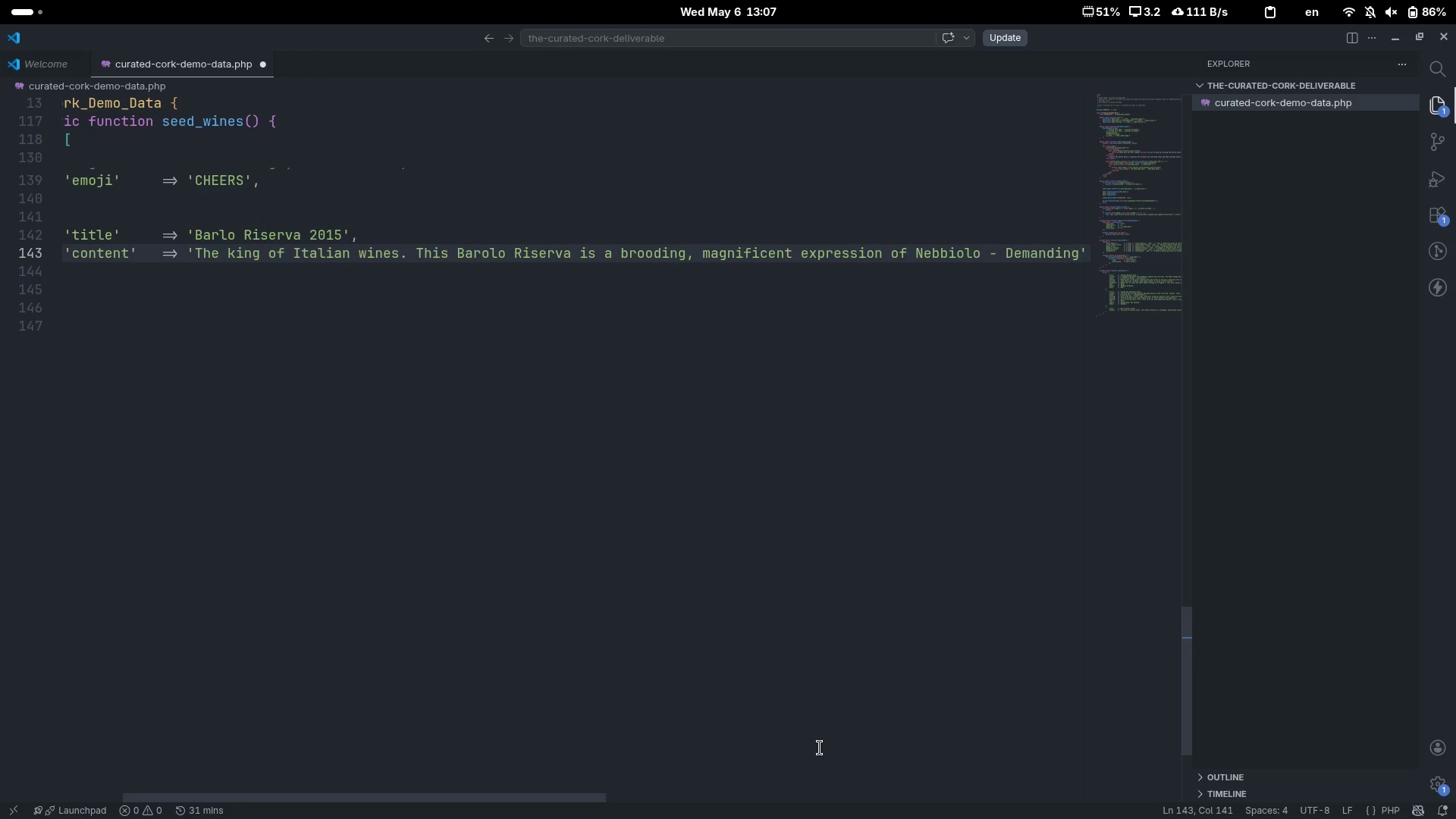 
key(Control+ArrowLeft)
 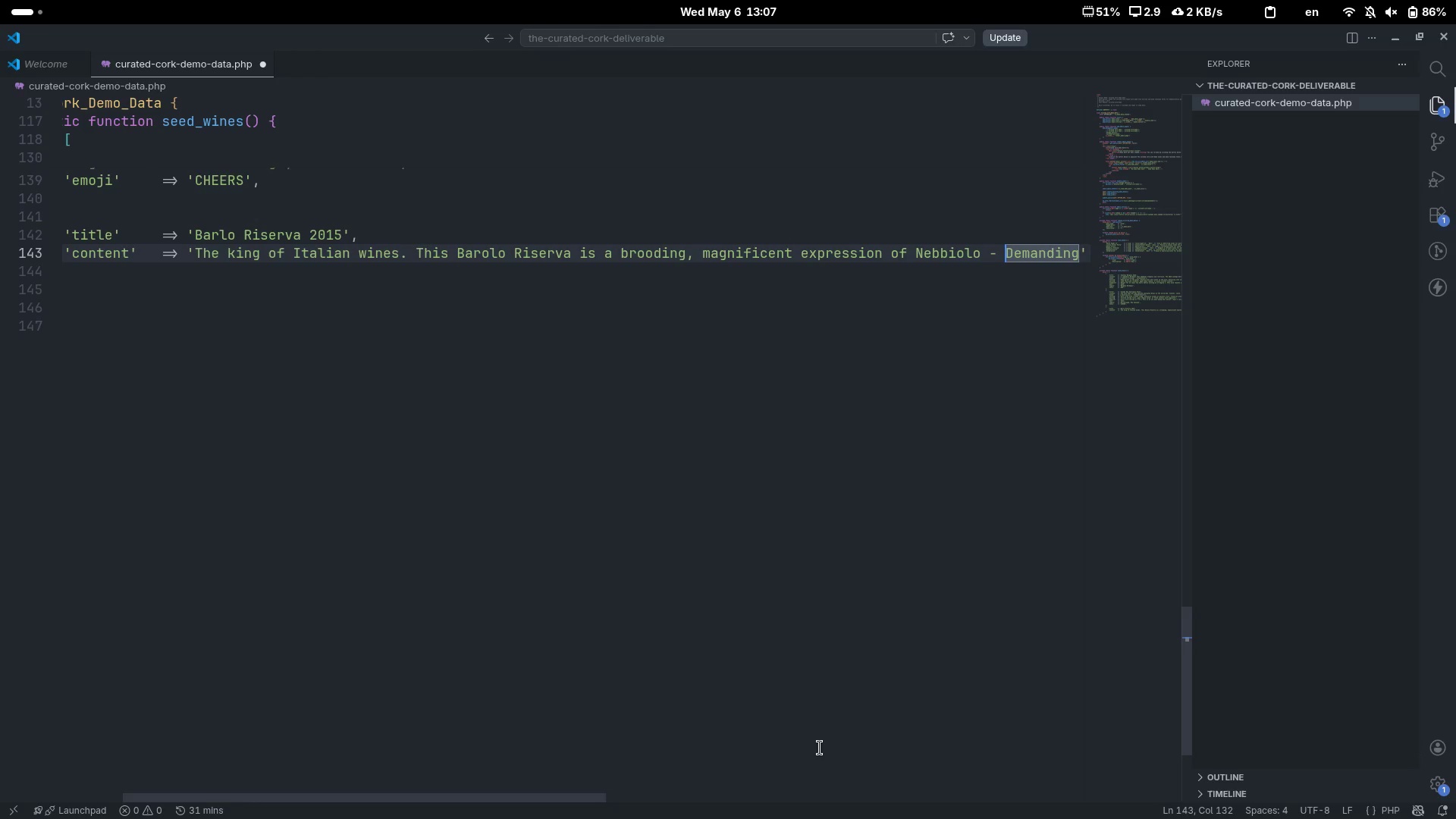 
key(ArrowRight)
 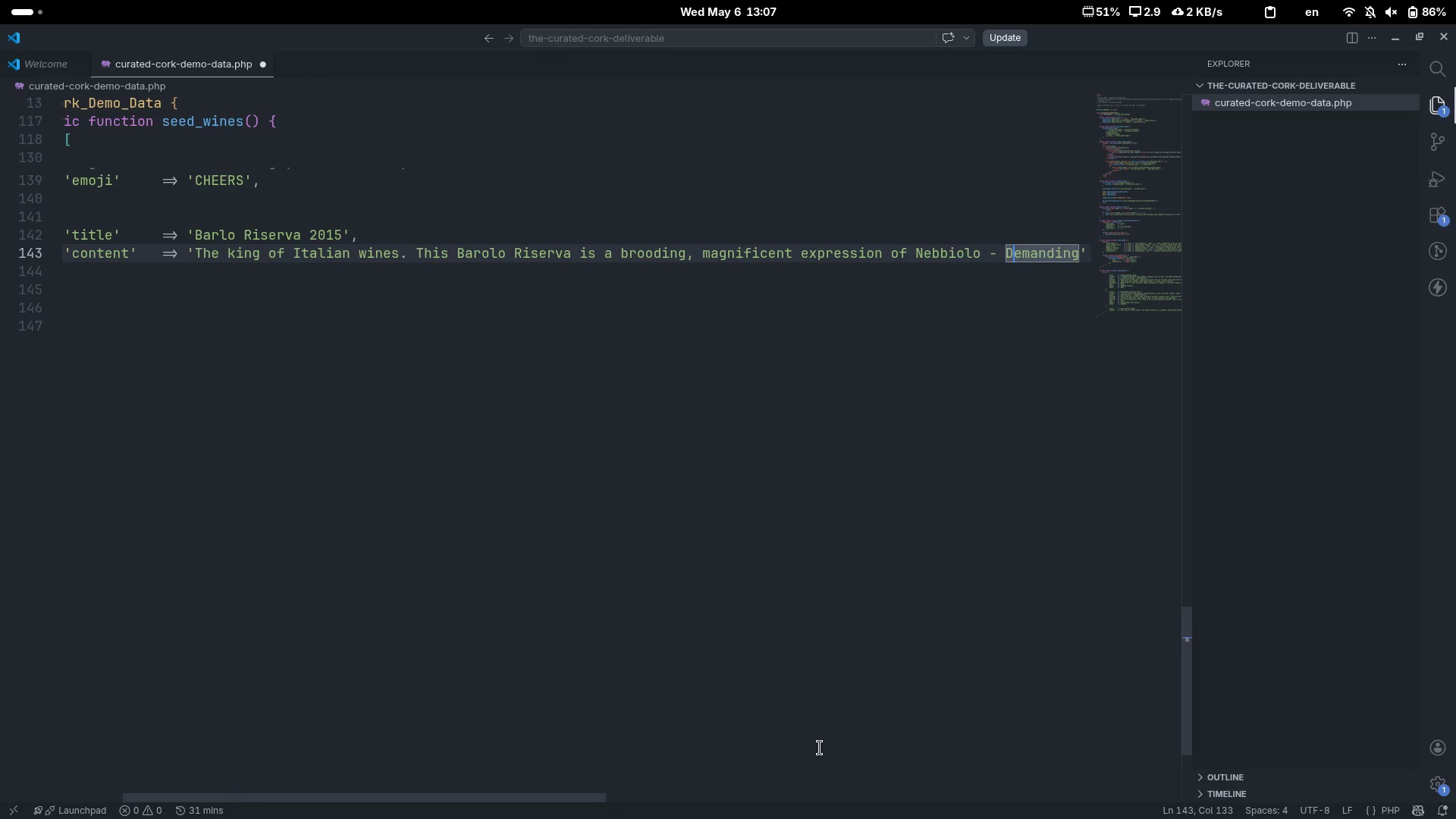 
key(Backspace)
 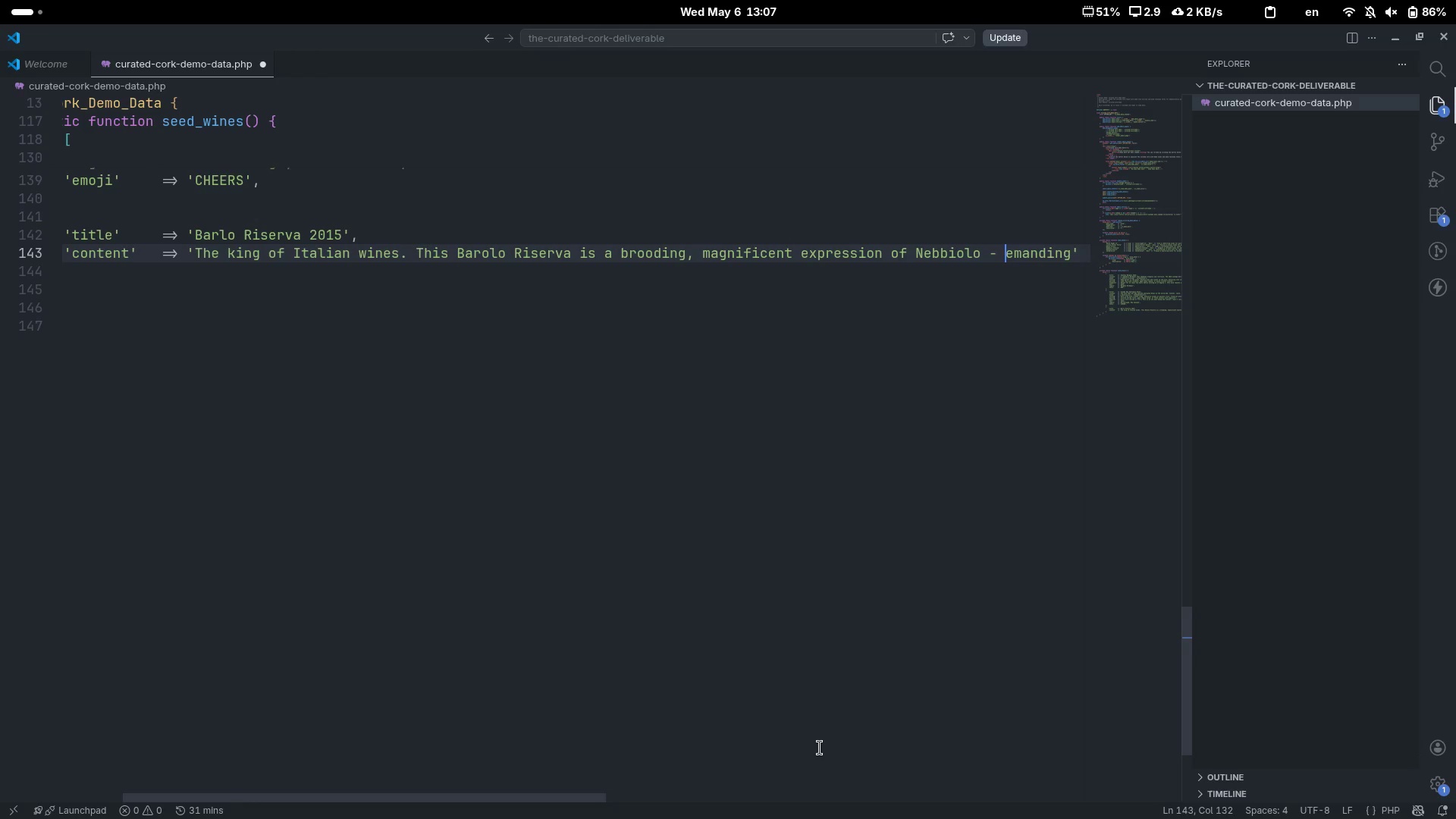 
key(D)
 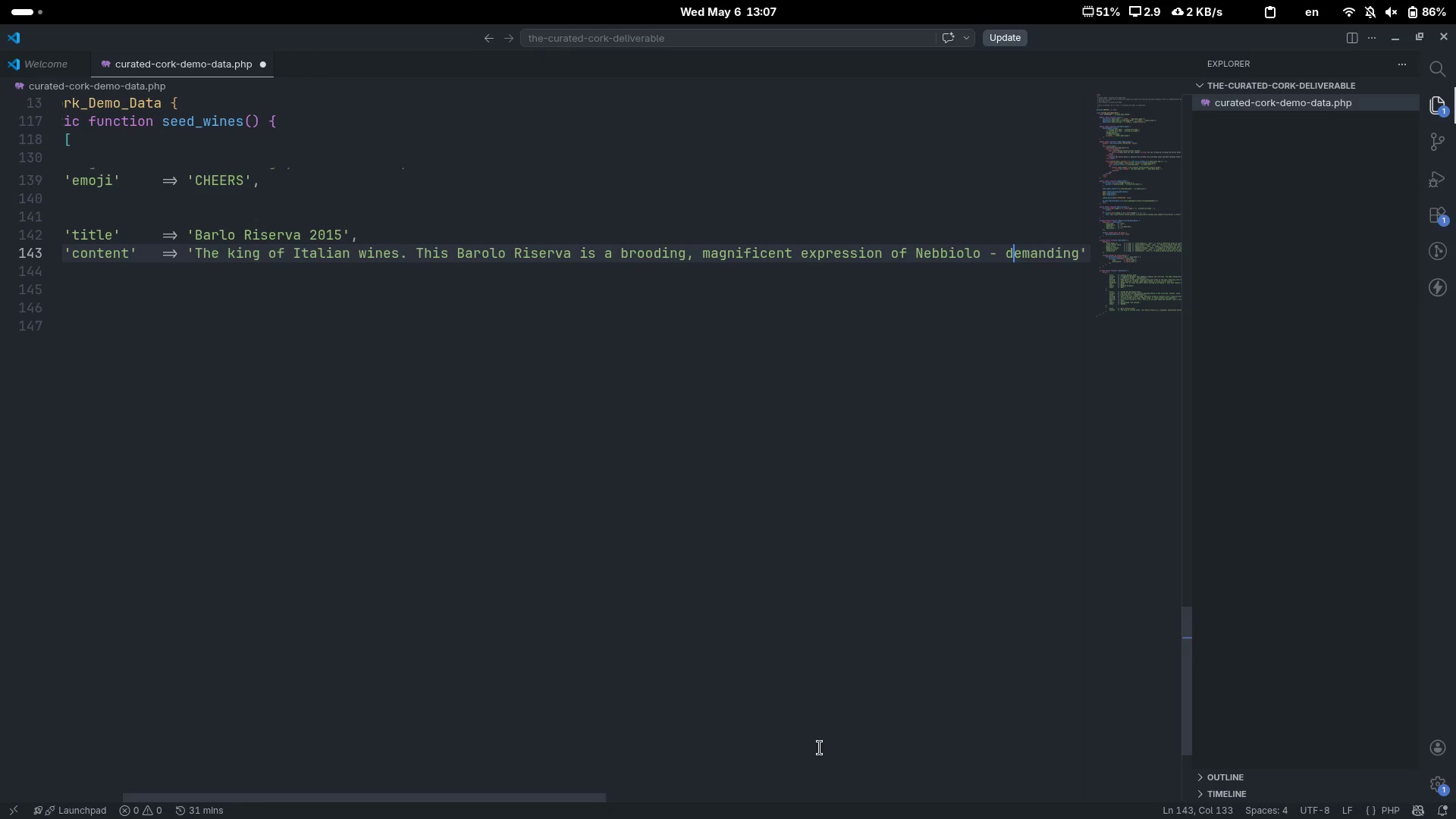 
key(Control+ControlLeft)
 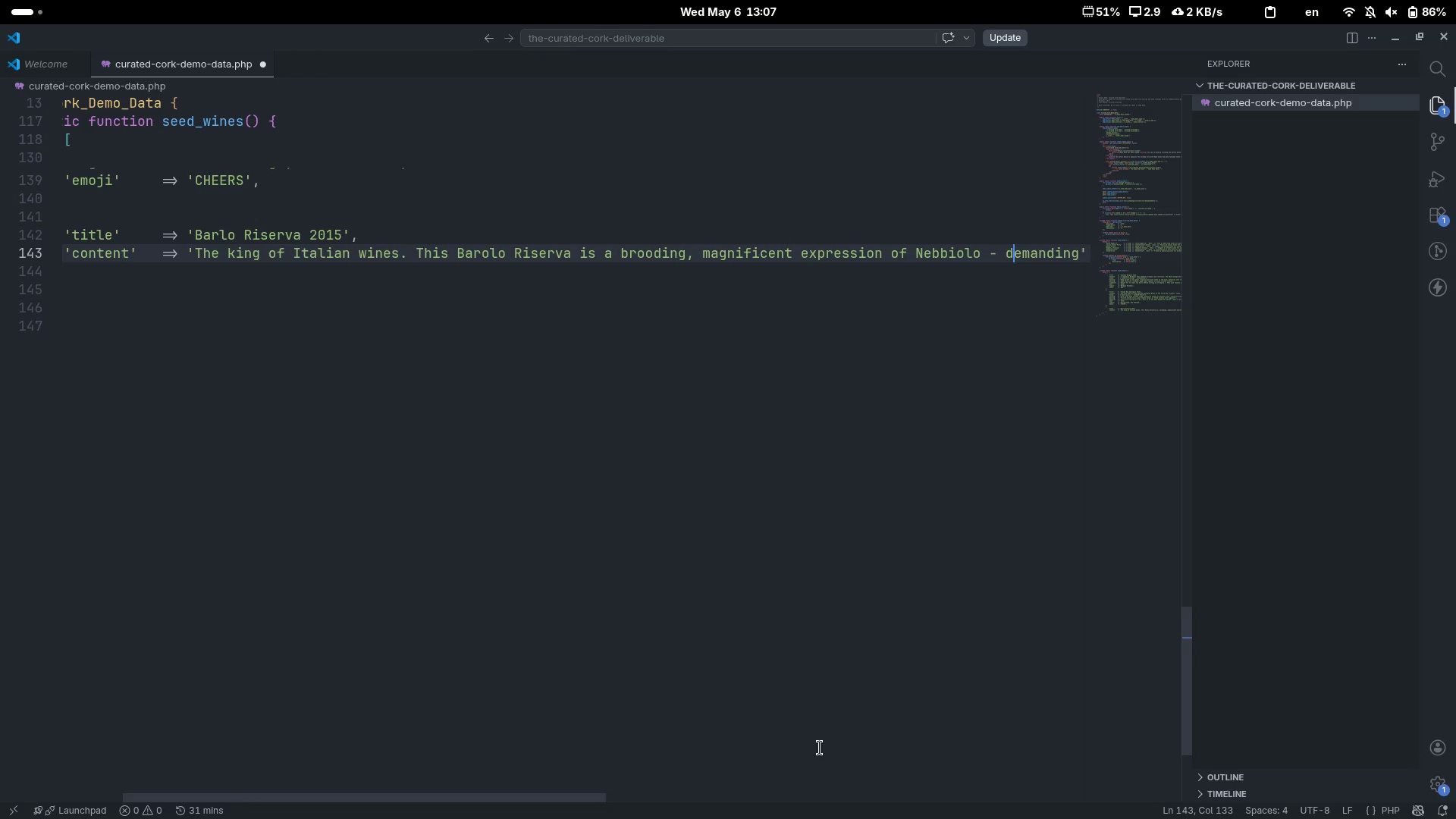 
key(Control+ArrowRight)
 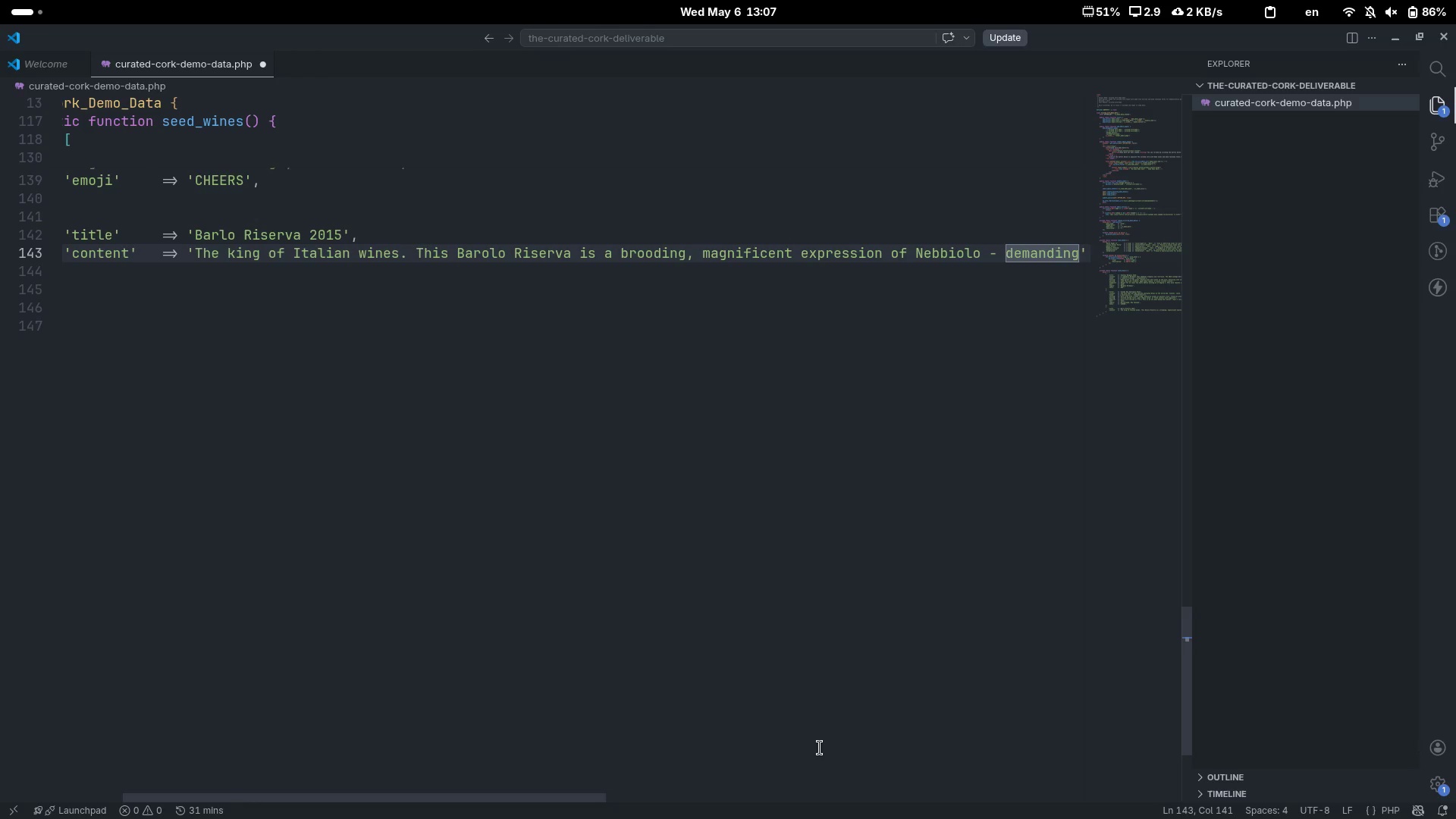 
type( but endlessly rewardingl)
 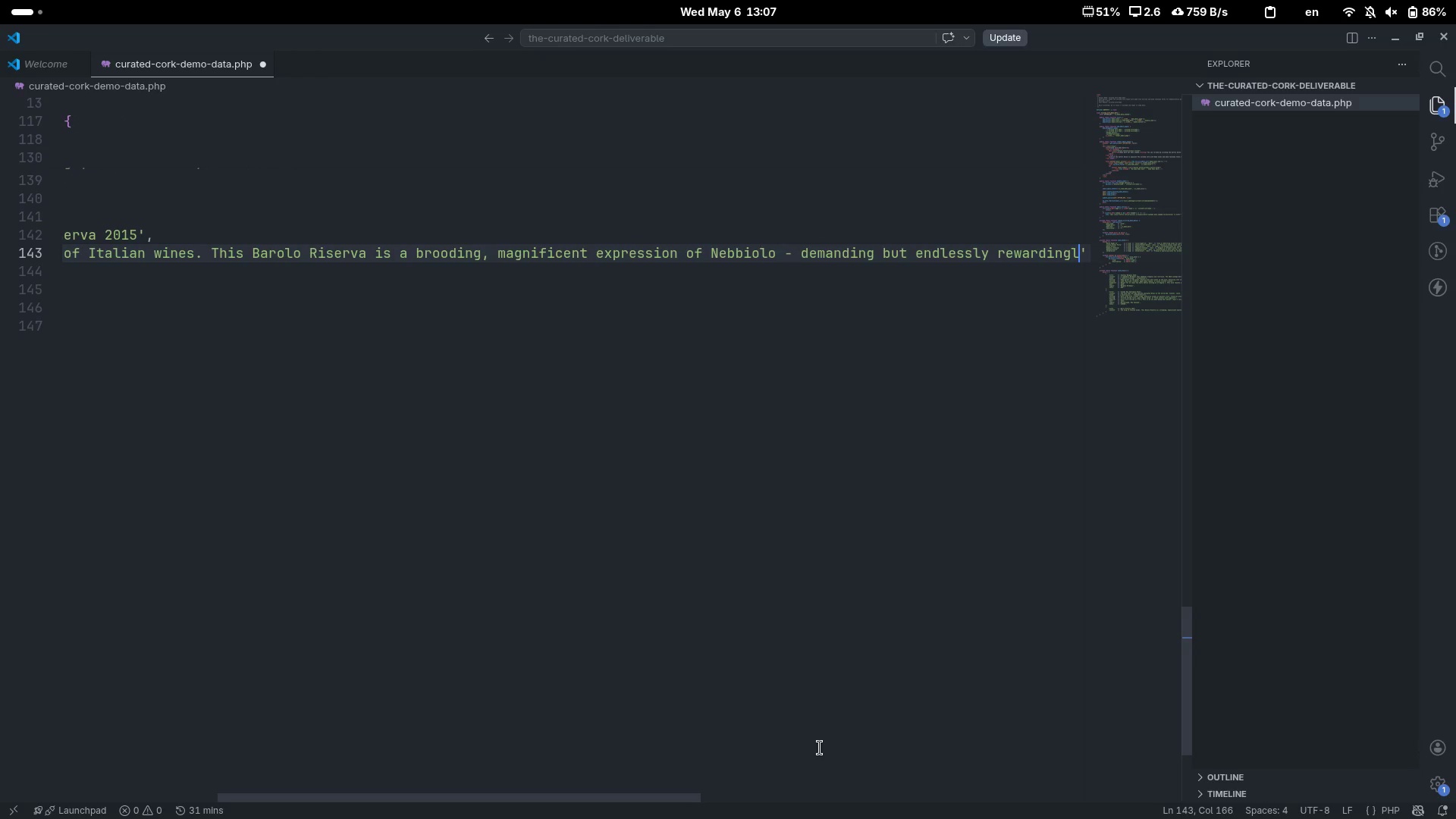 
key(ArrowRight)
 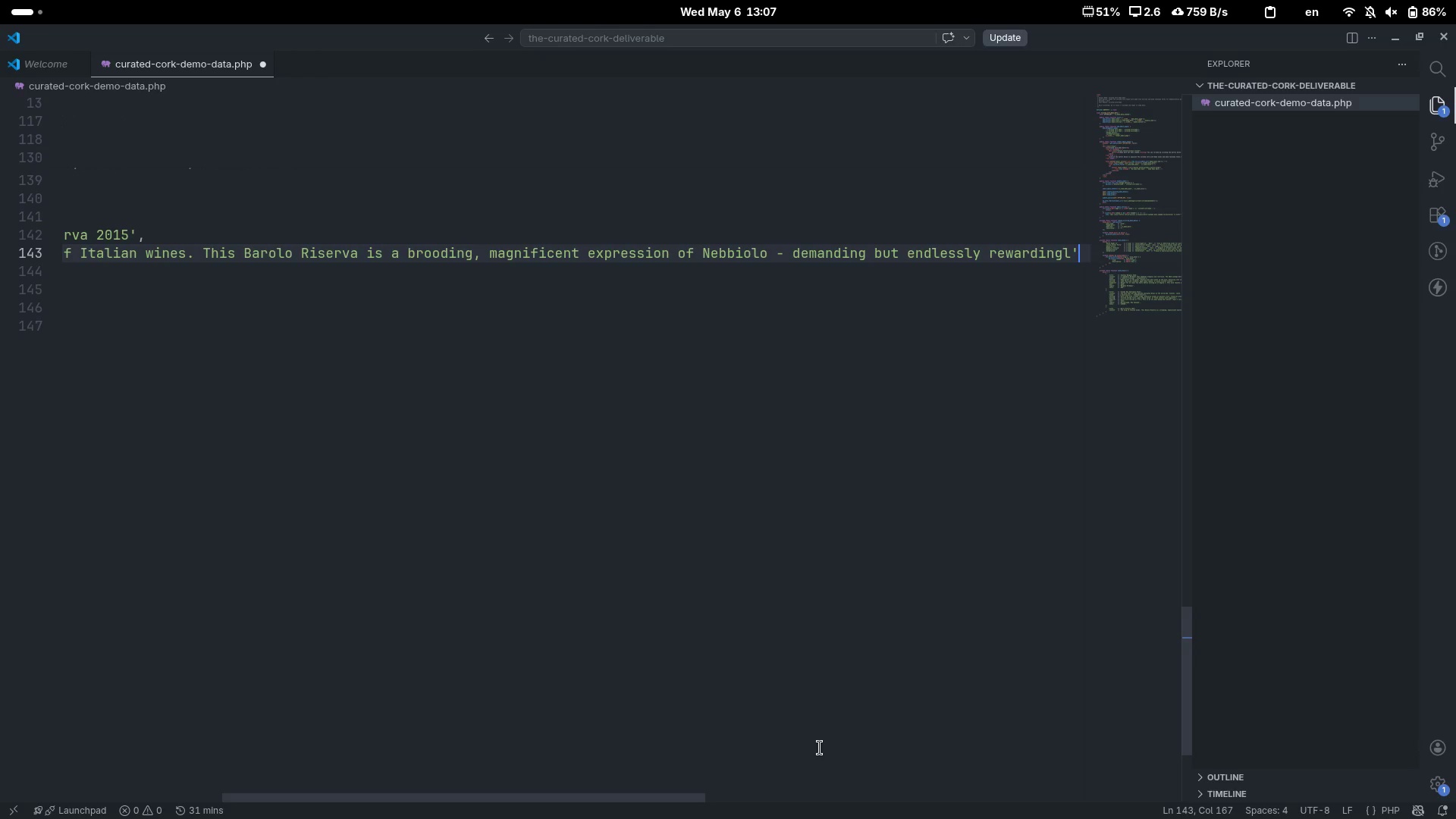 
key(Backspace)
 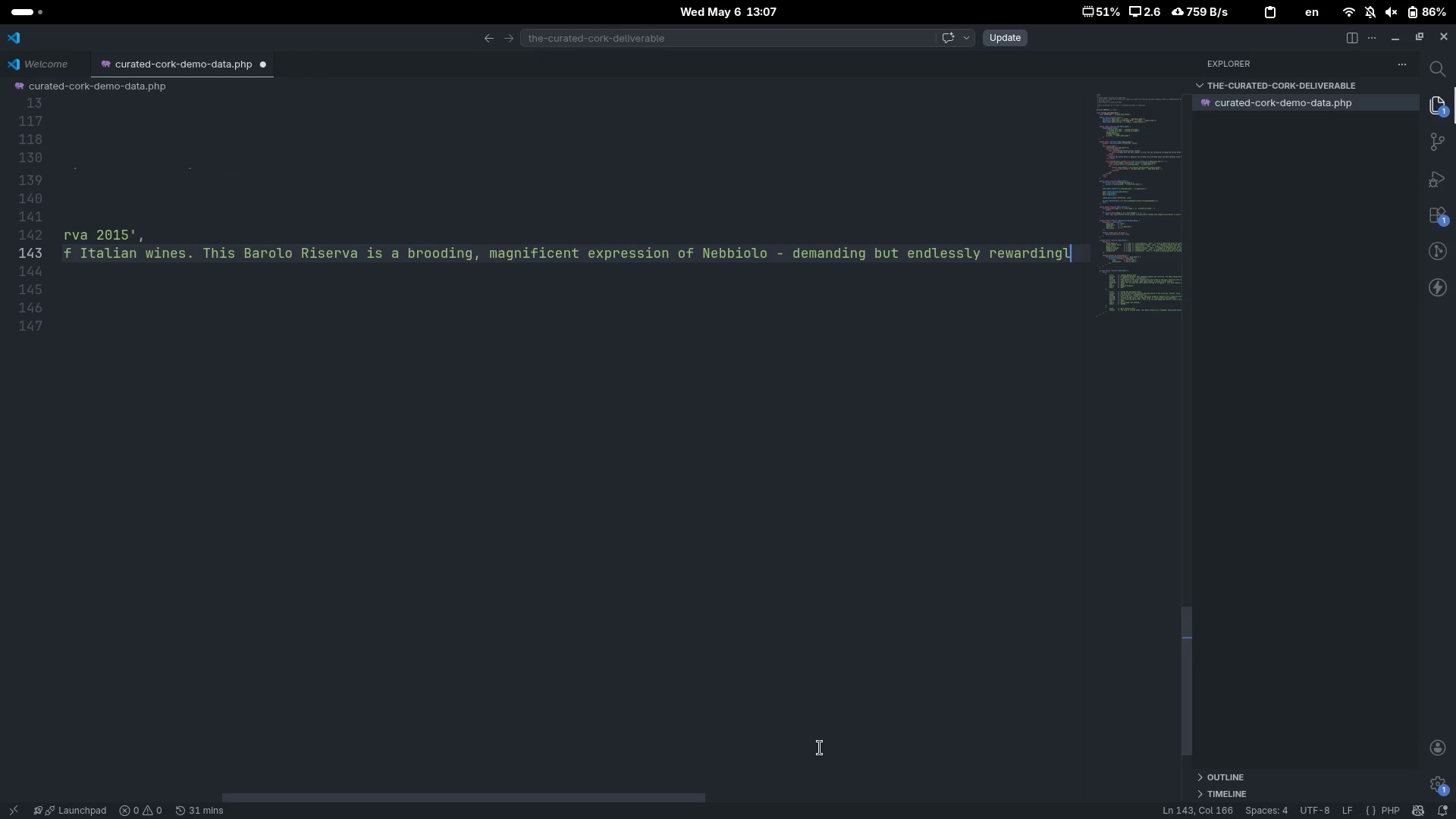 
key(Backspace)
 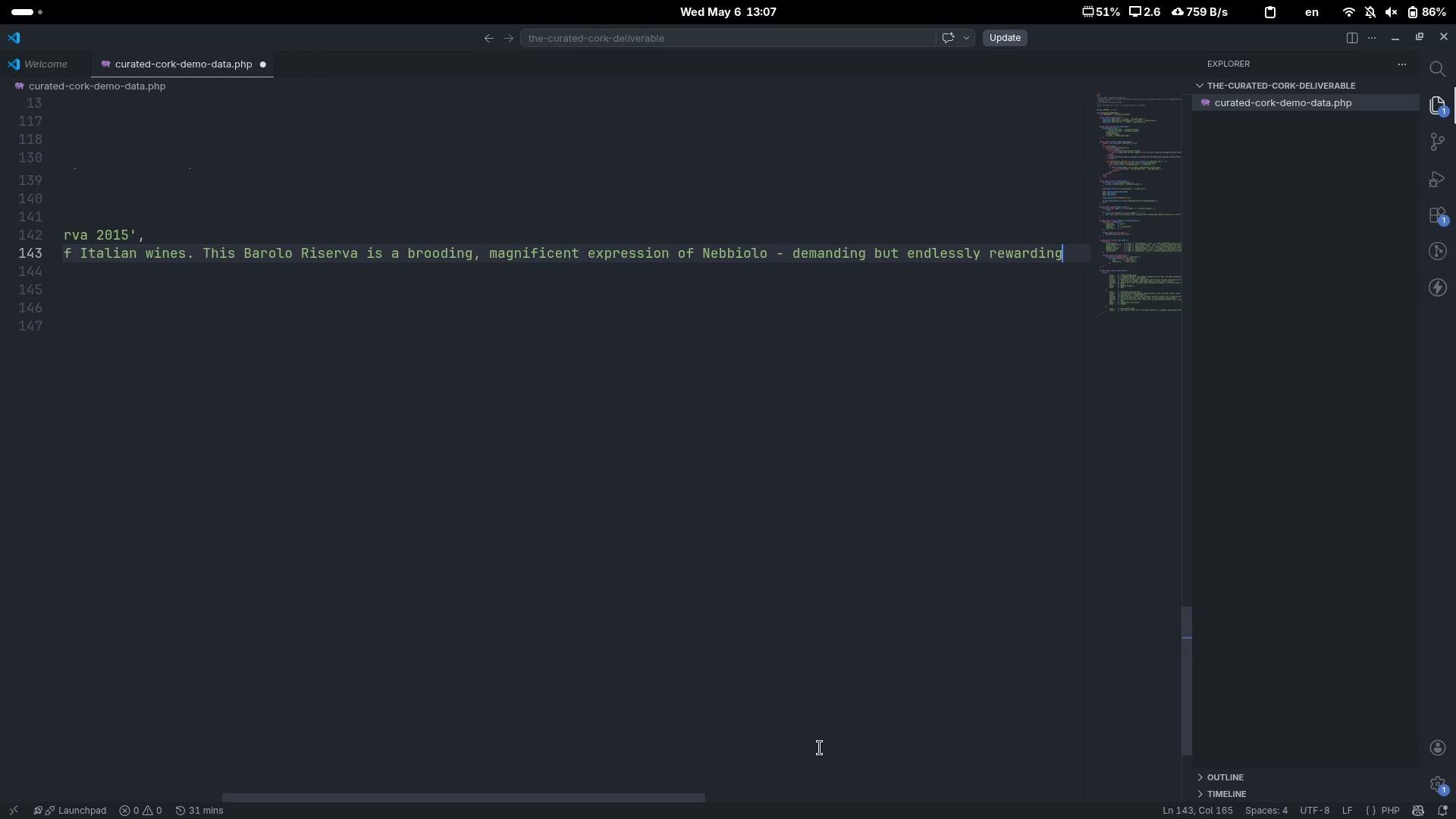 
key(Quote)
 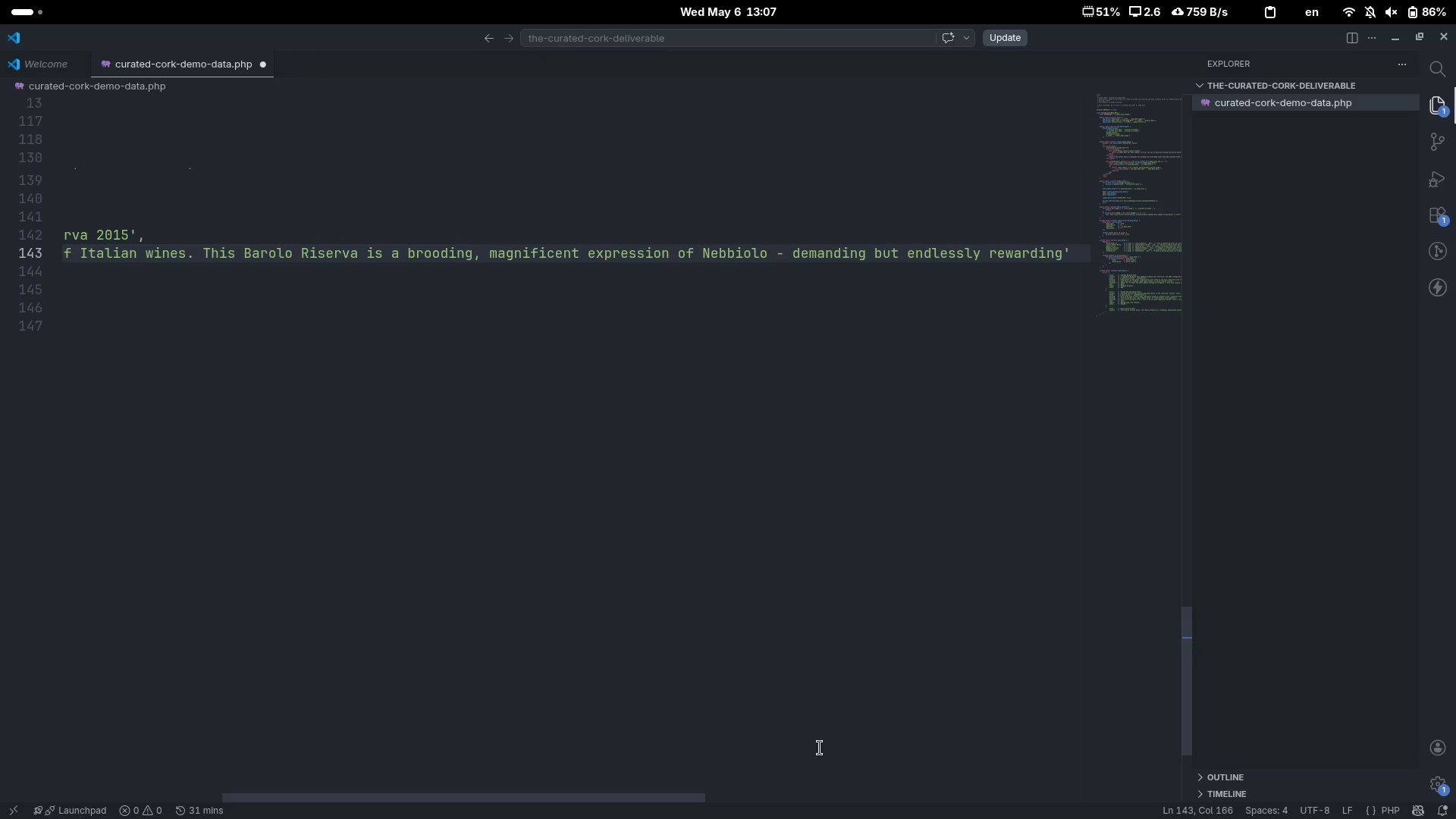 
key(ArrowLeft)
 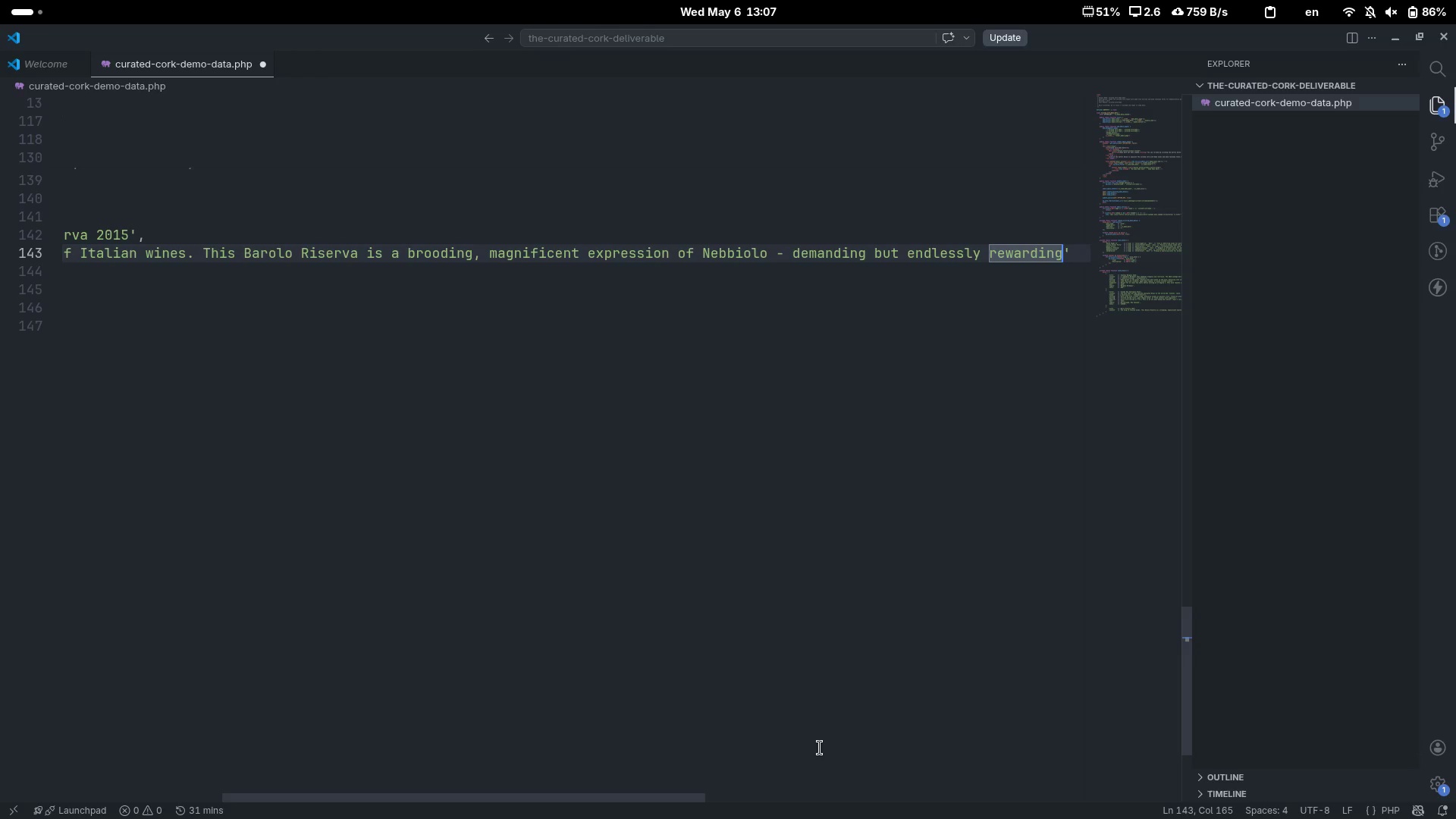 
key(Period)
 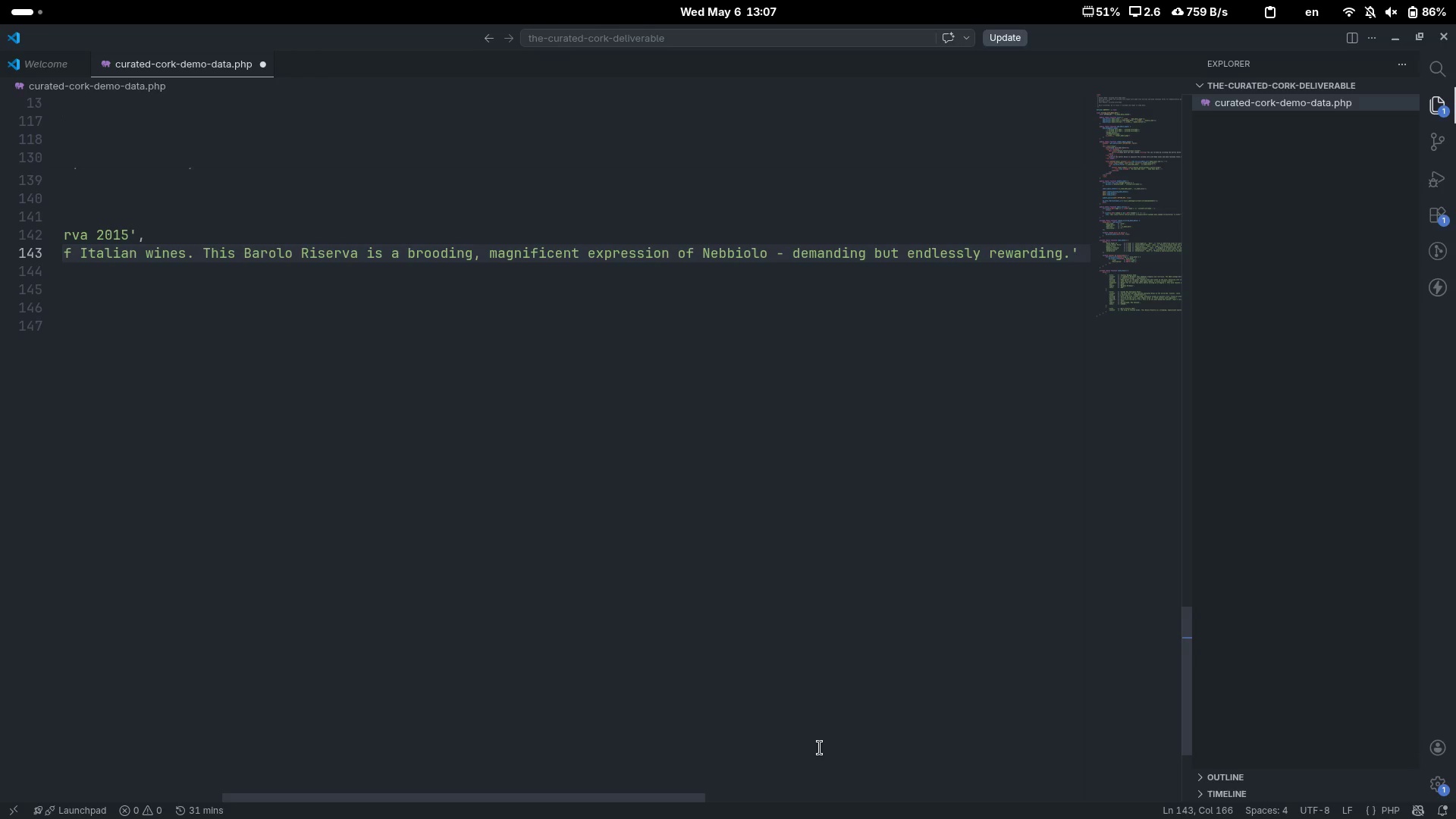 
key(ArrowRight)
 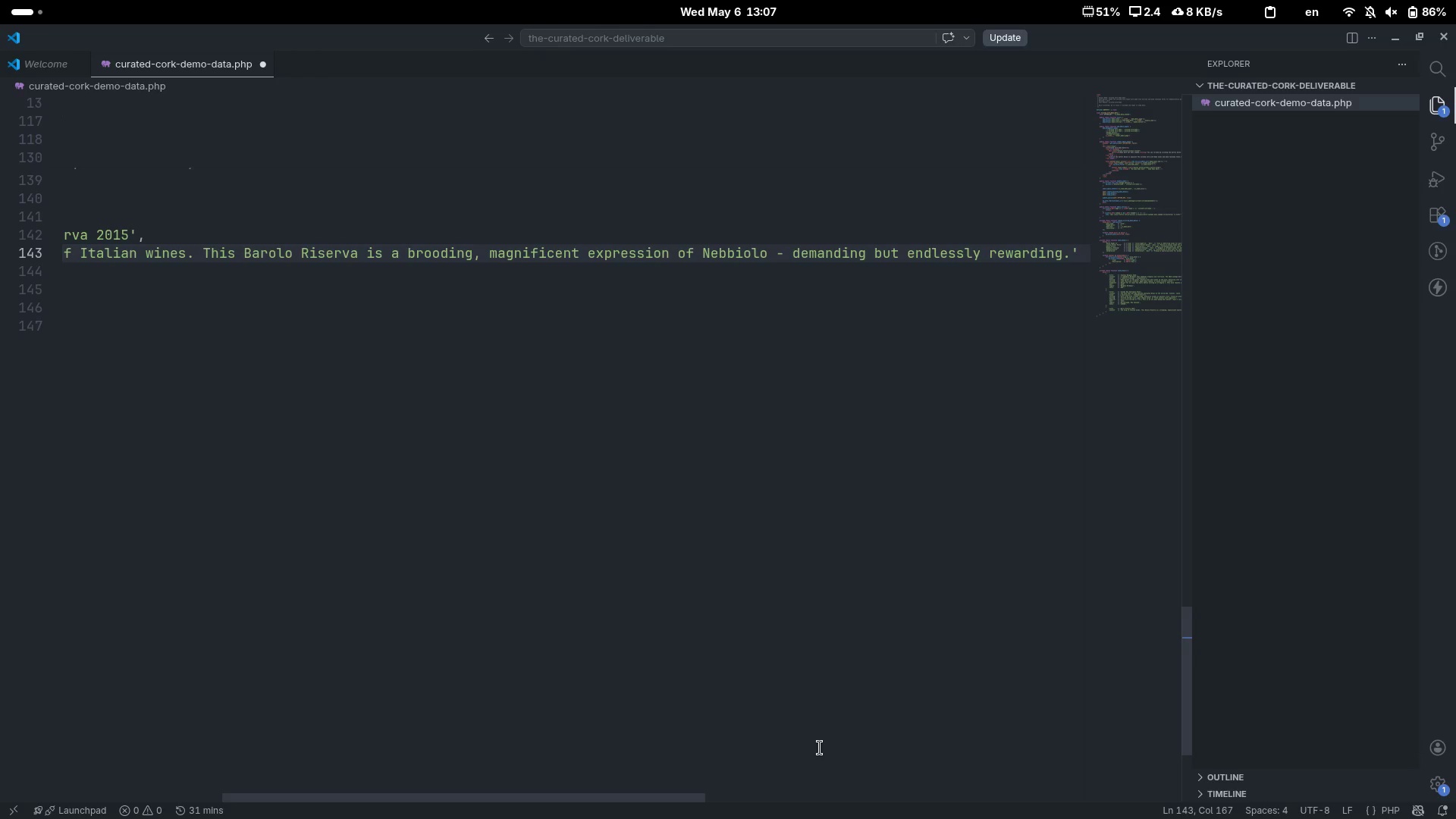 
key(Comma)
 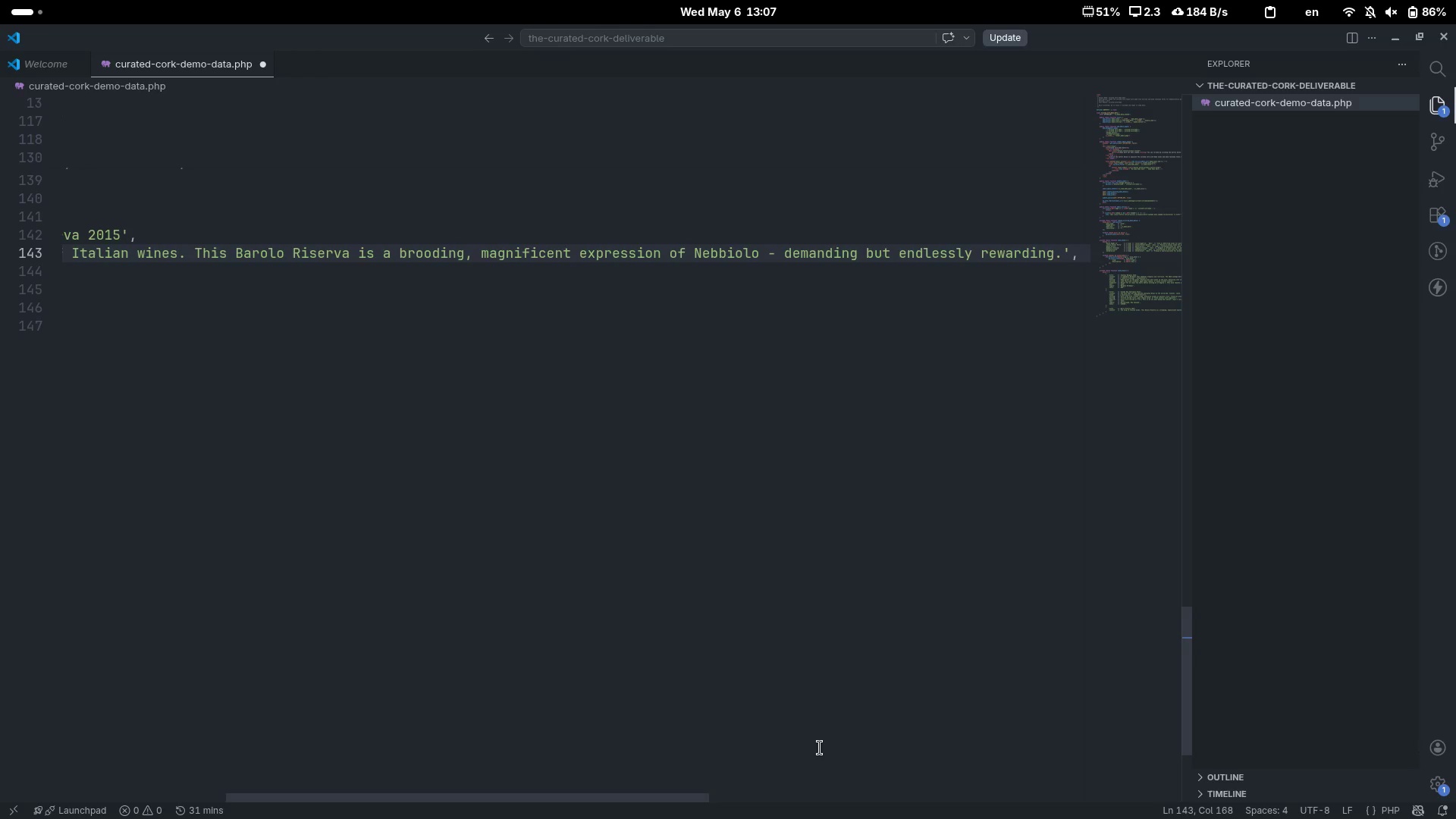 
wait(6.36)
 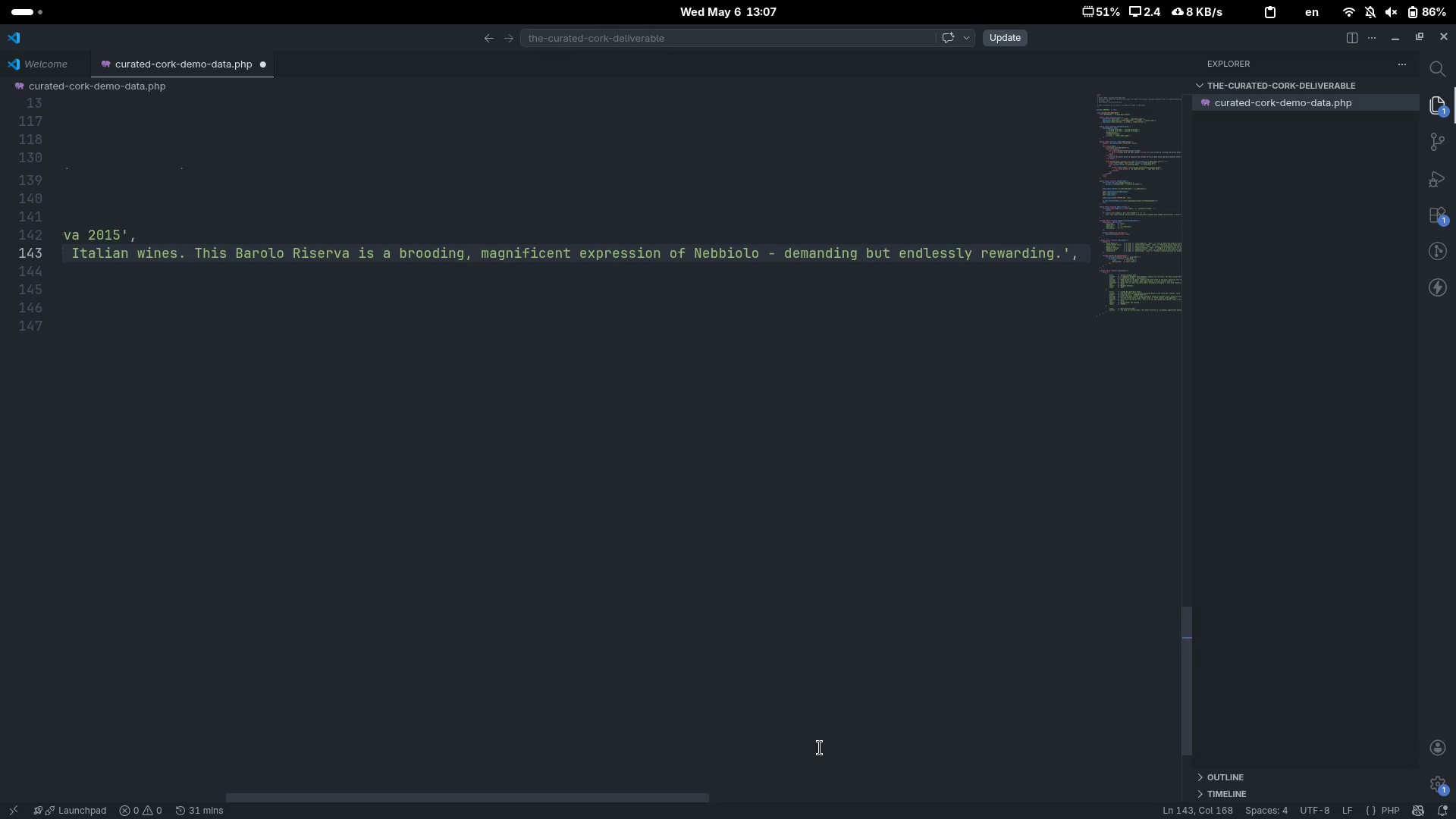 
key(Backslash)
 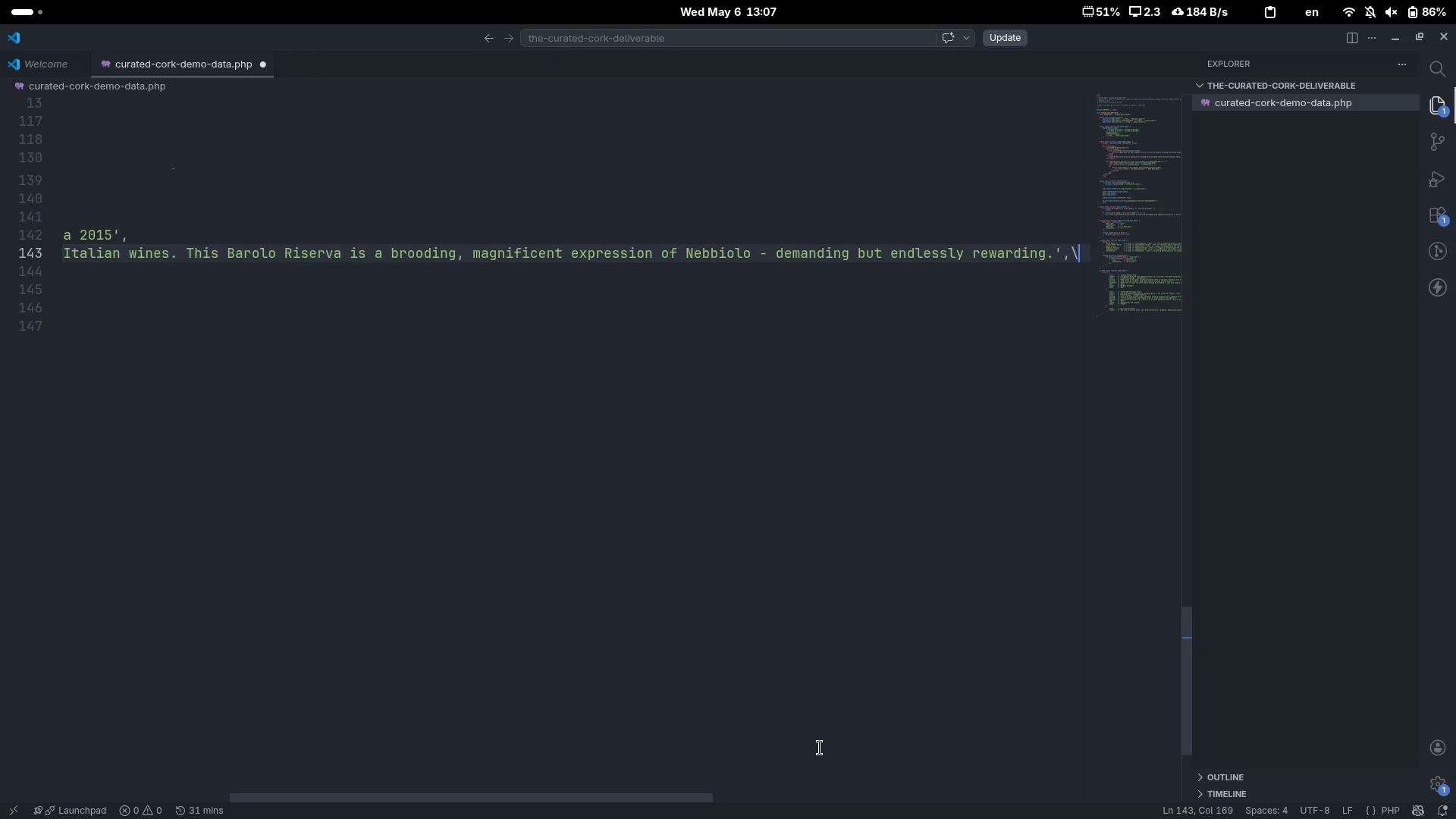 
key(Backspace)
 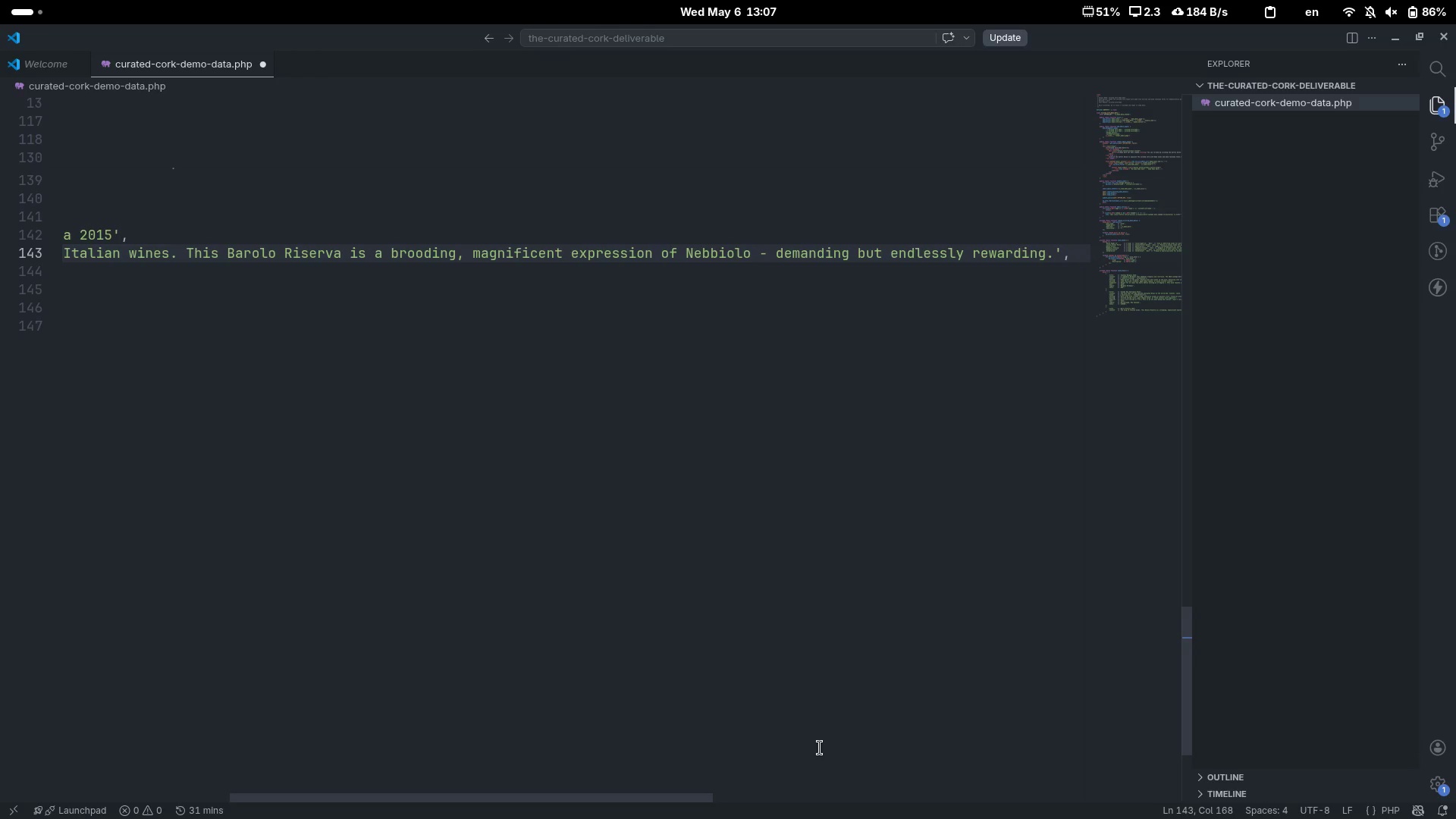 
key(Enter)
 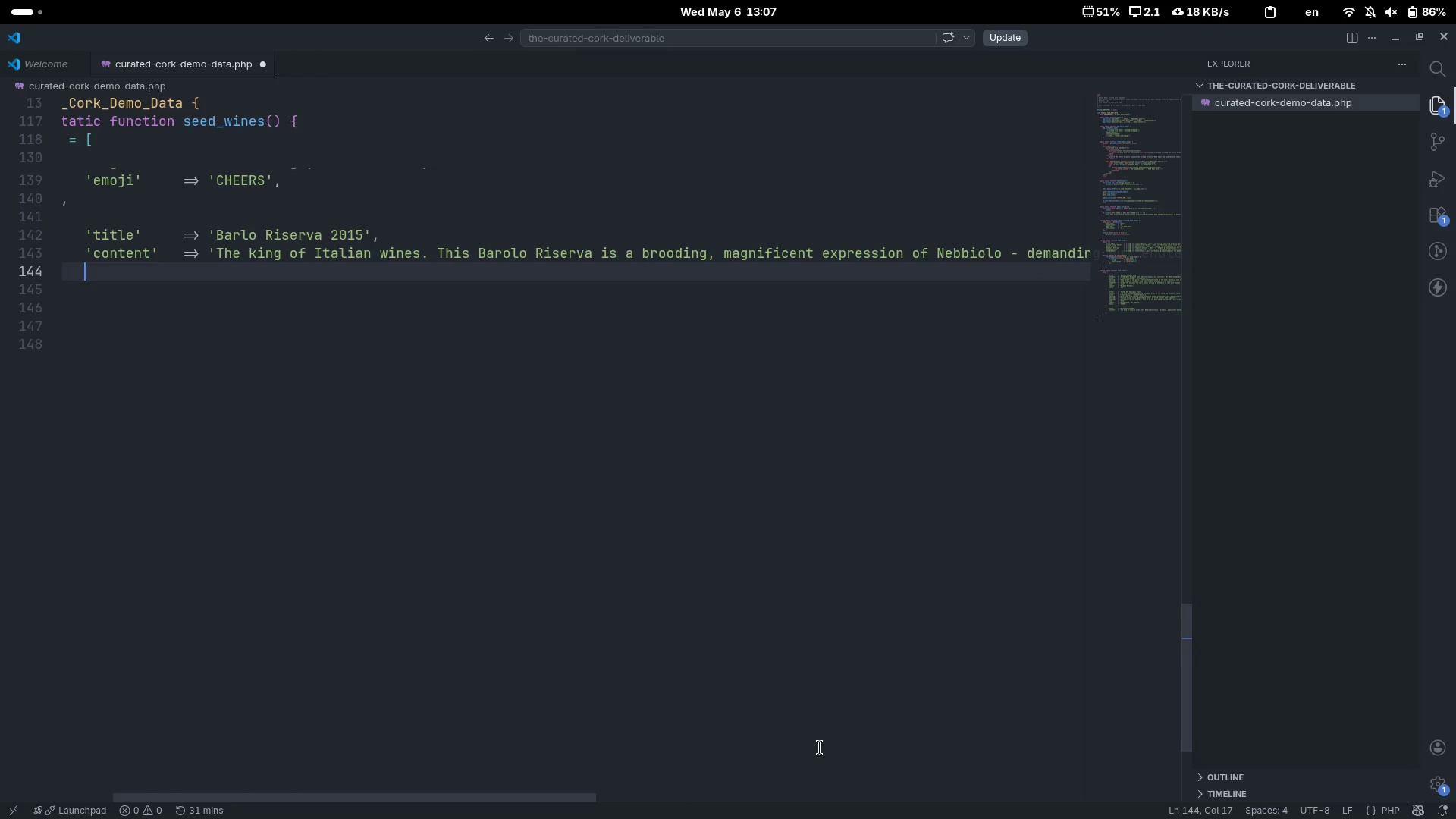 
type('mos)
 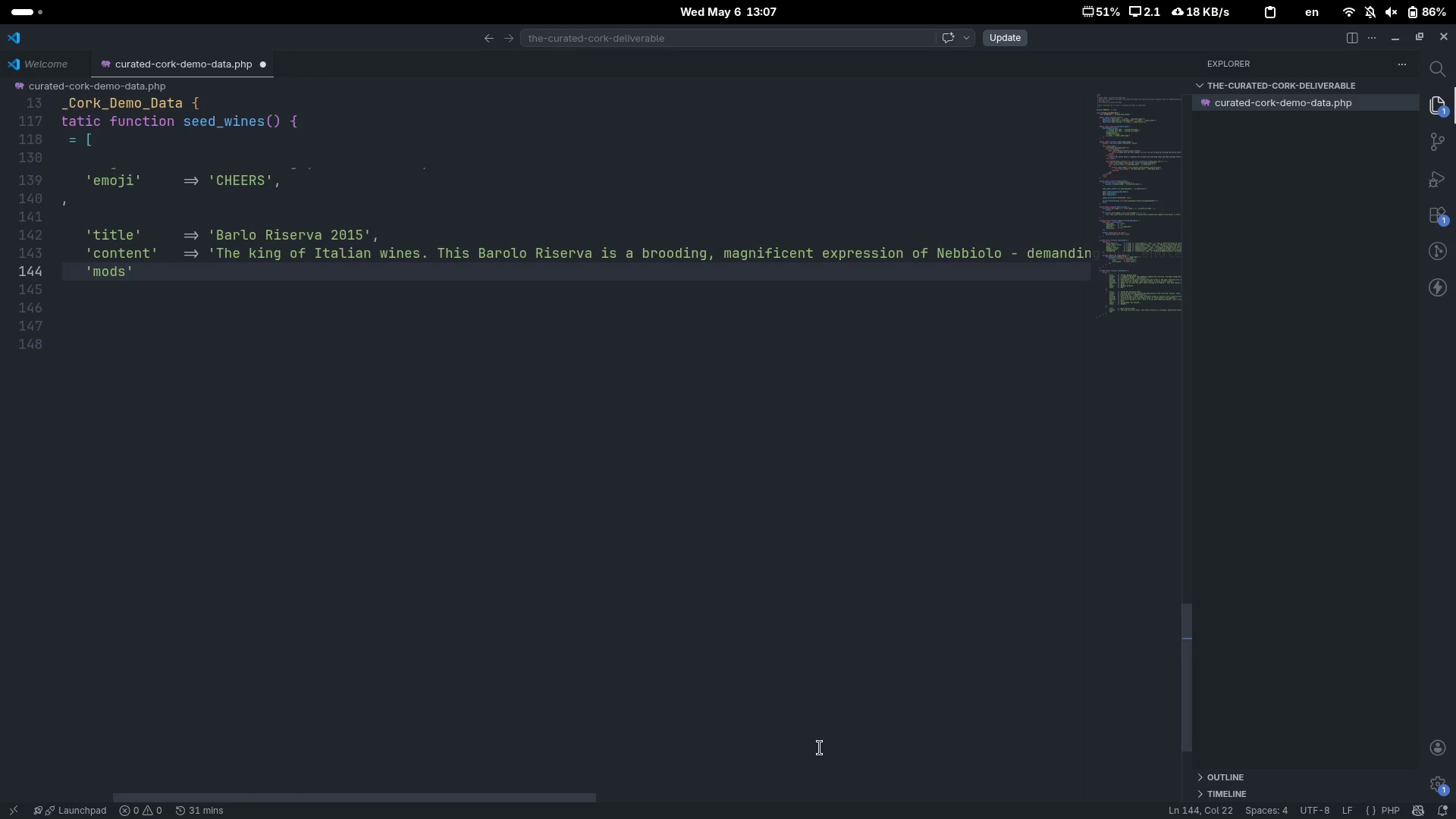 
hold_key(key=D, duration=0.35)
 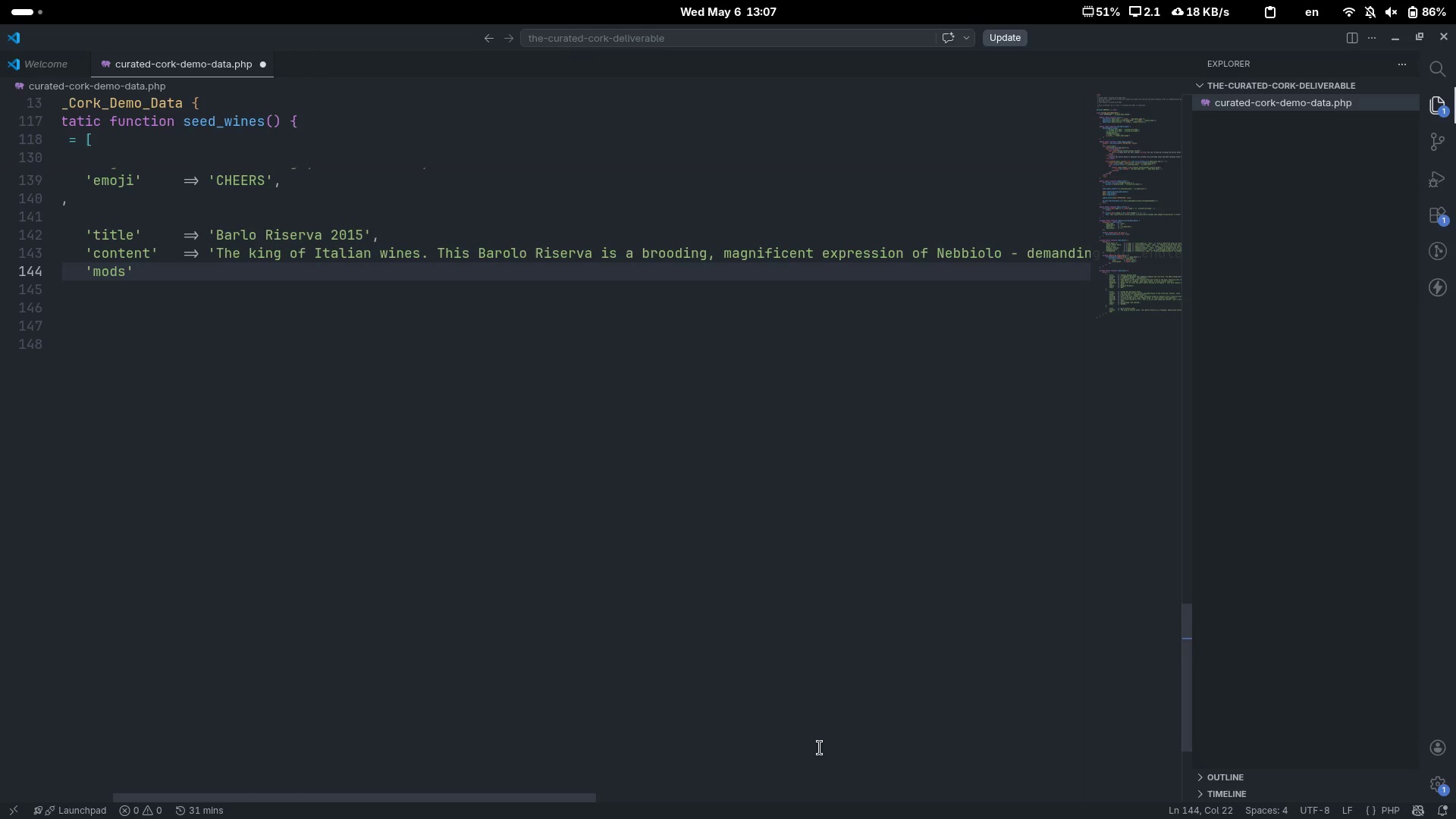 
key(ArrowRight)
 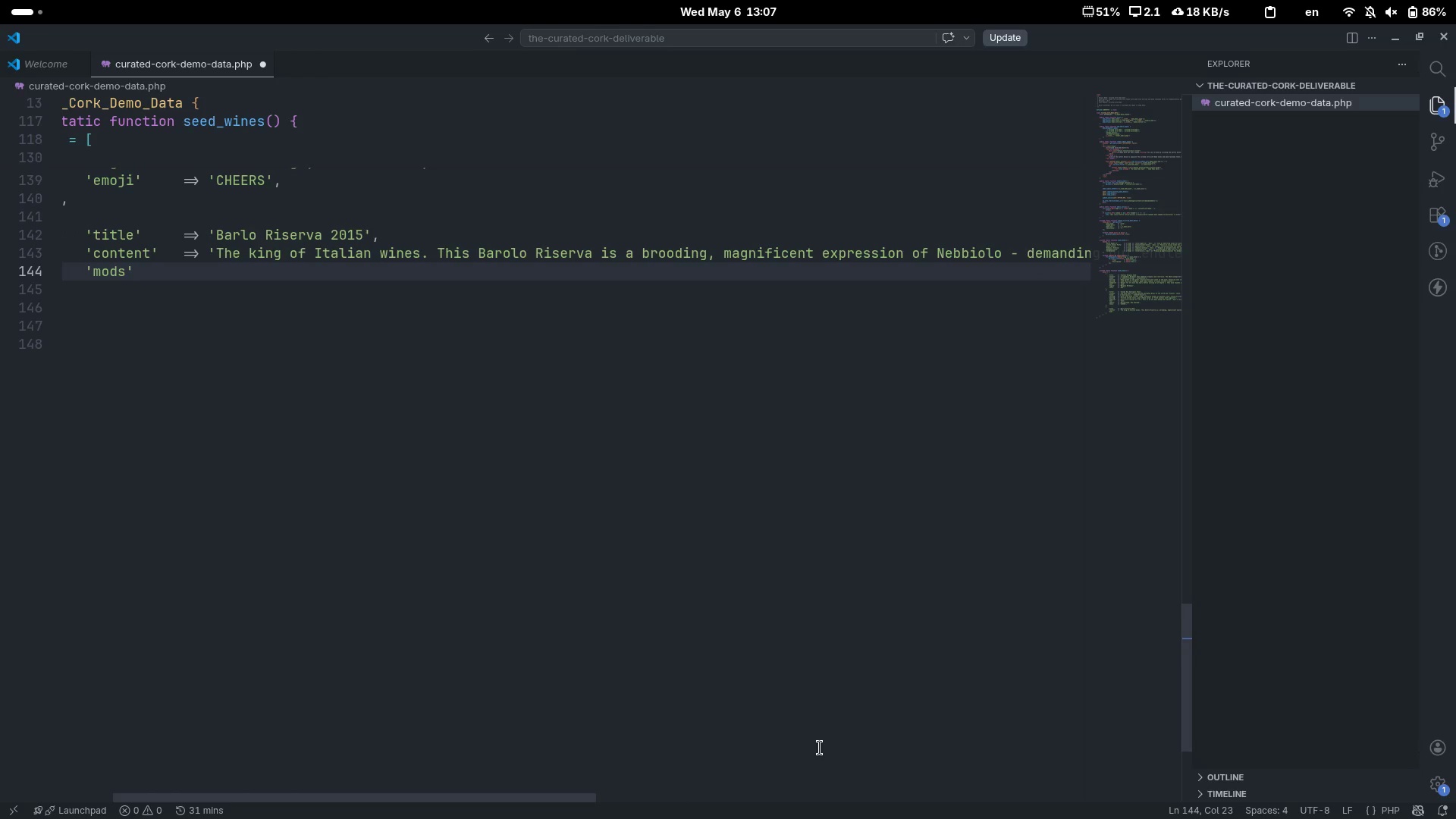 
key(ArrowLeft)
 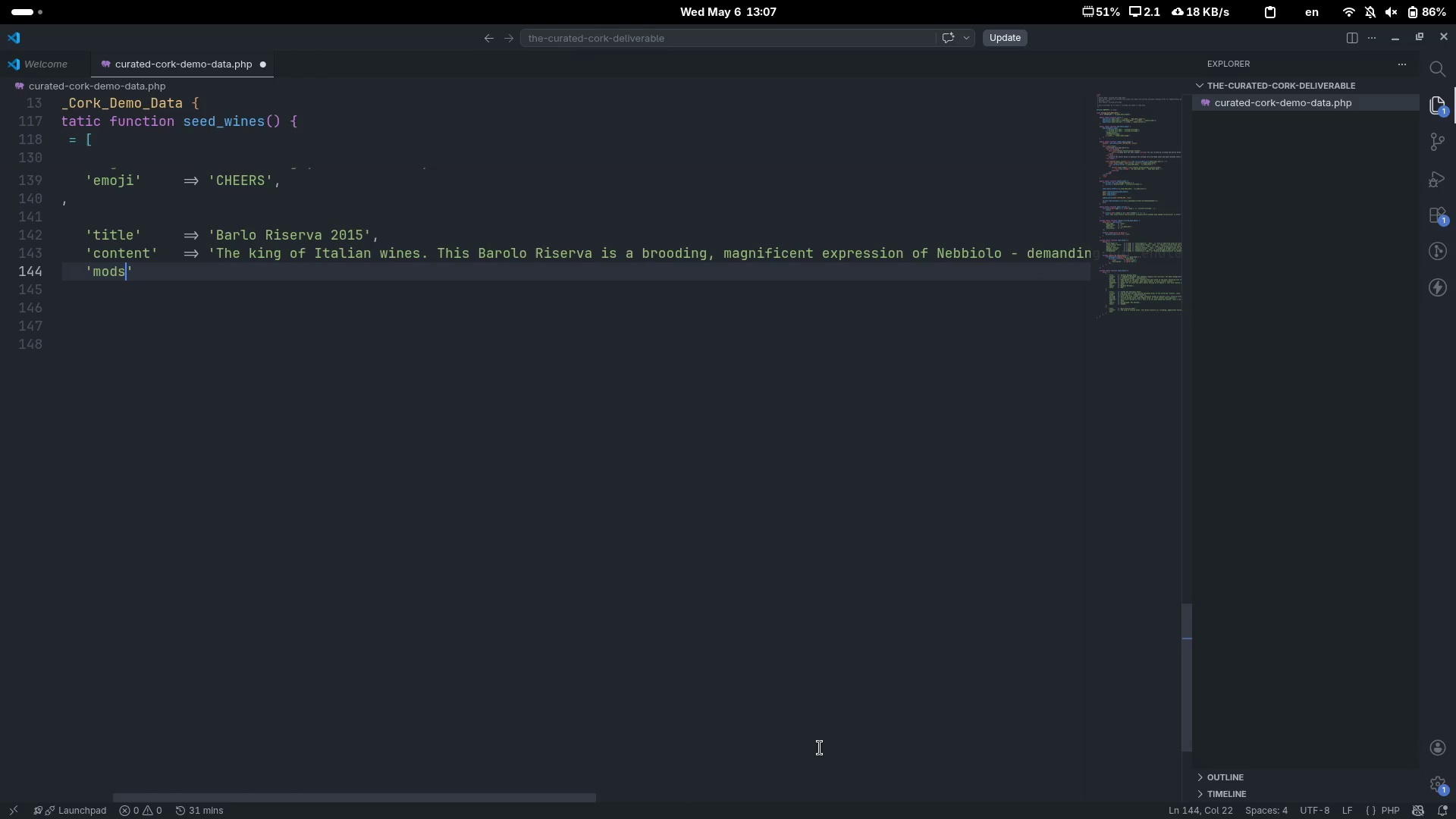 
key(ArrowLeft)
 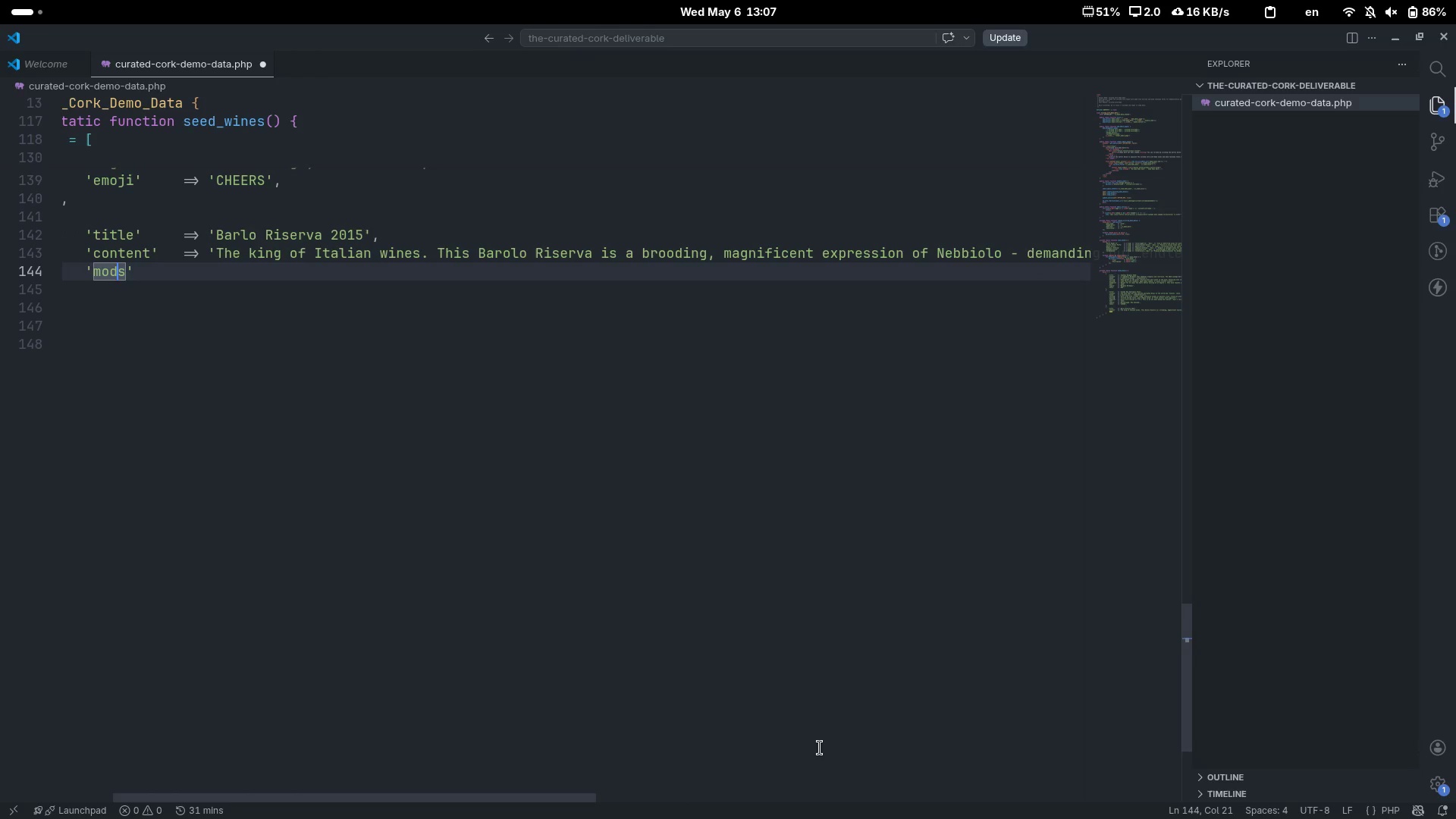 
key(S)
 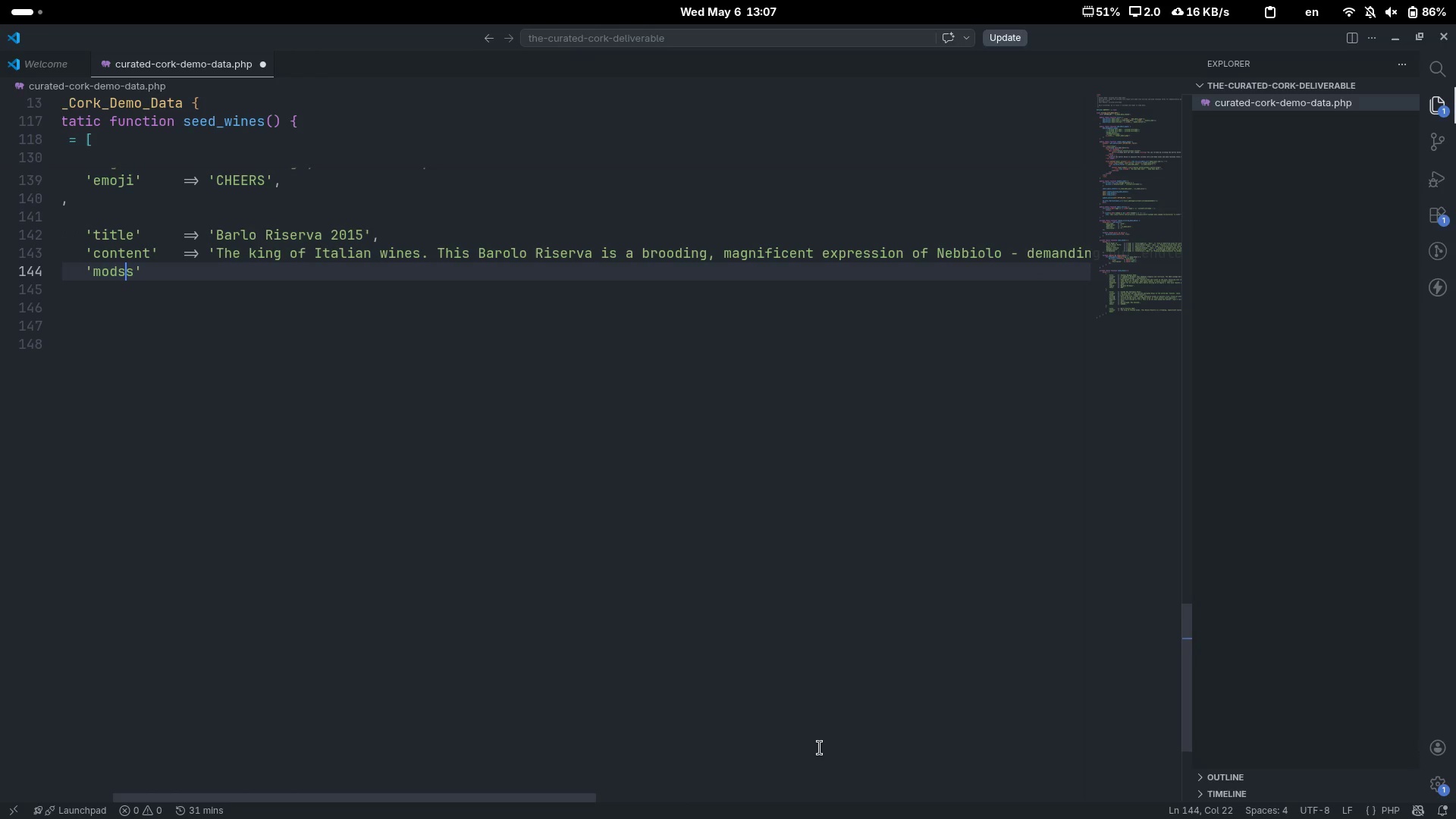 
key(Backspace)
 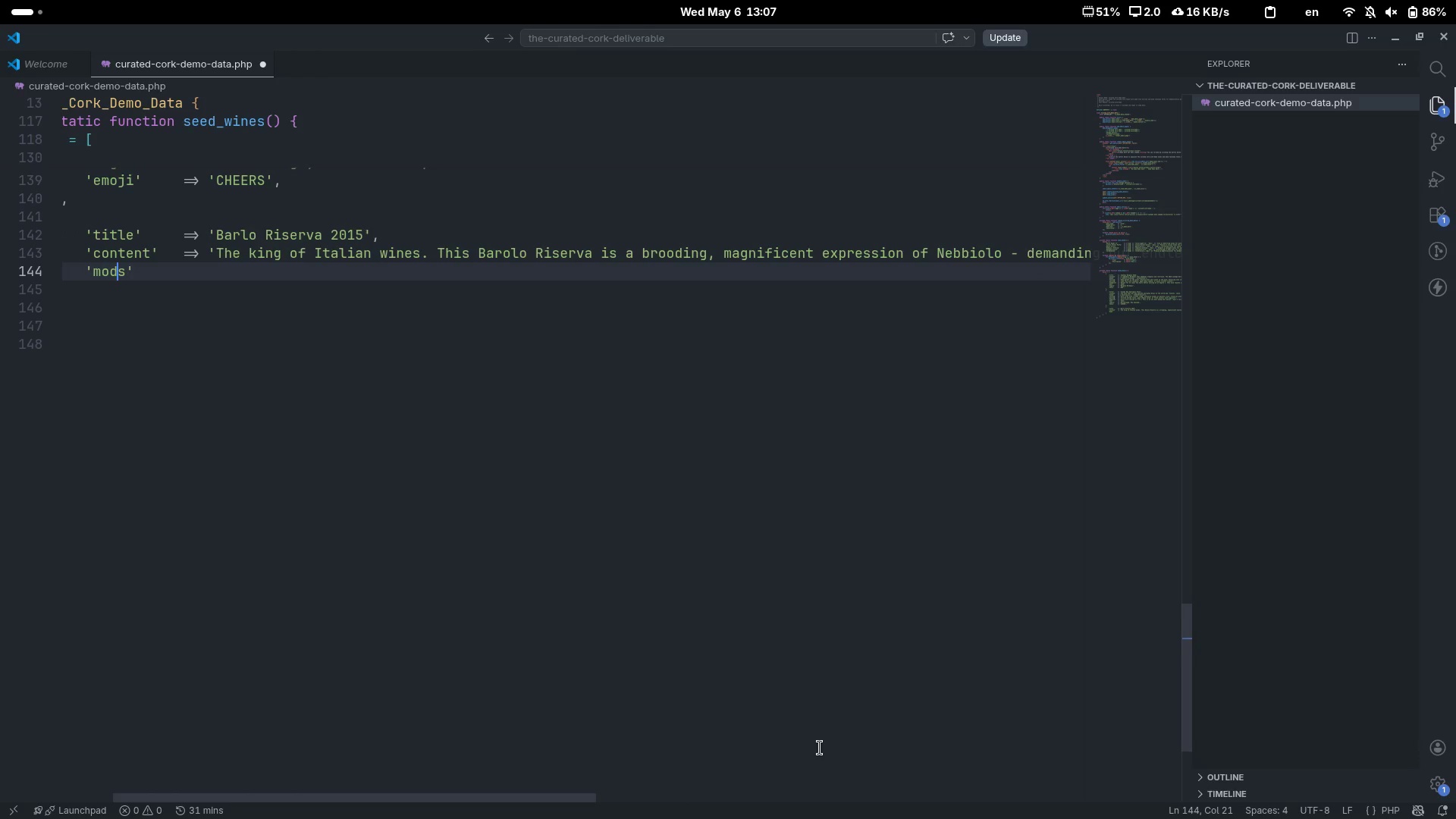 
key(O)
 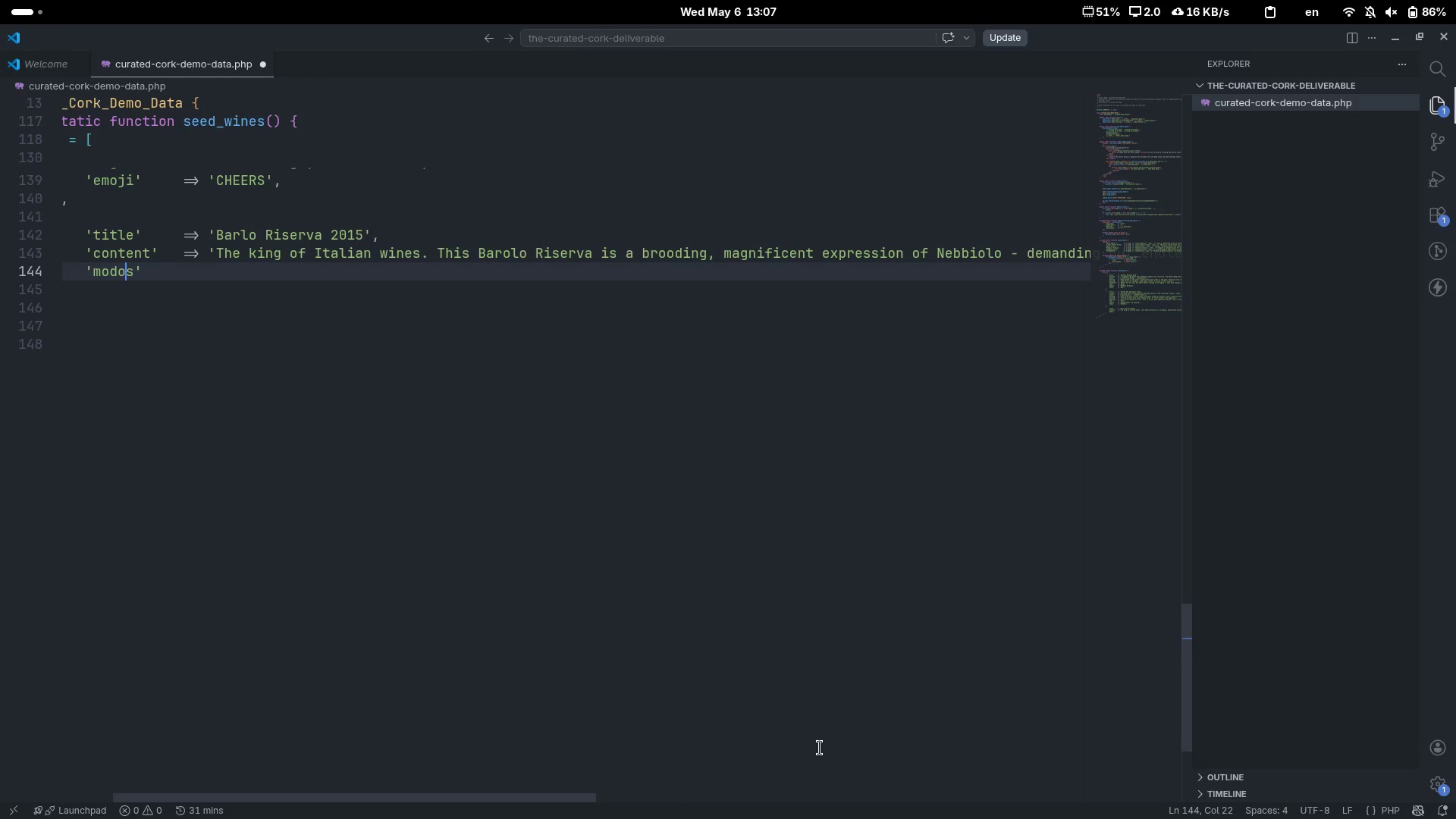 
key(Backspace)
 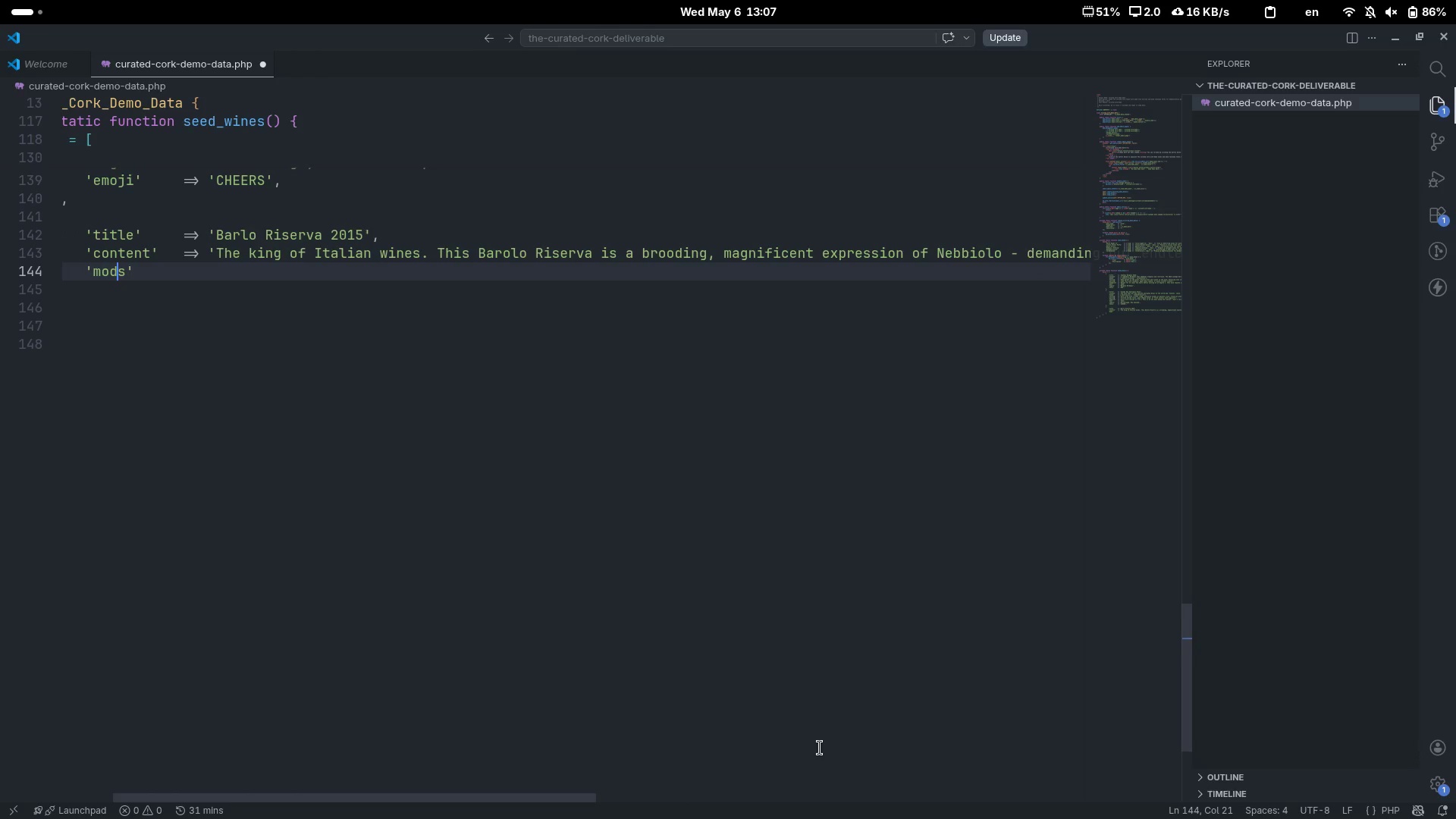 
key(ArrowLeft)
 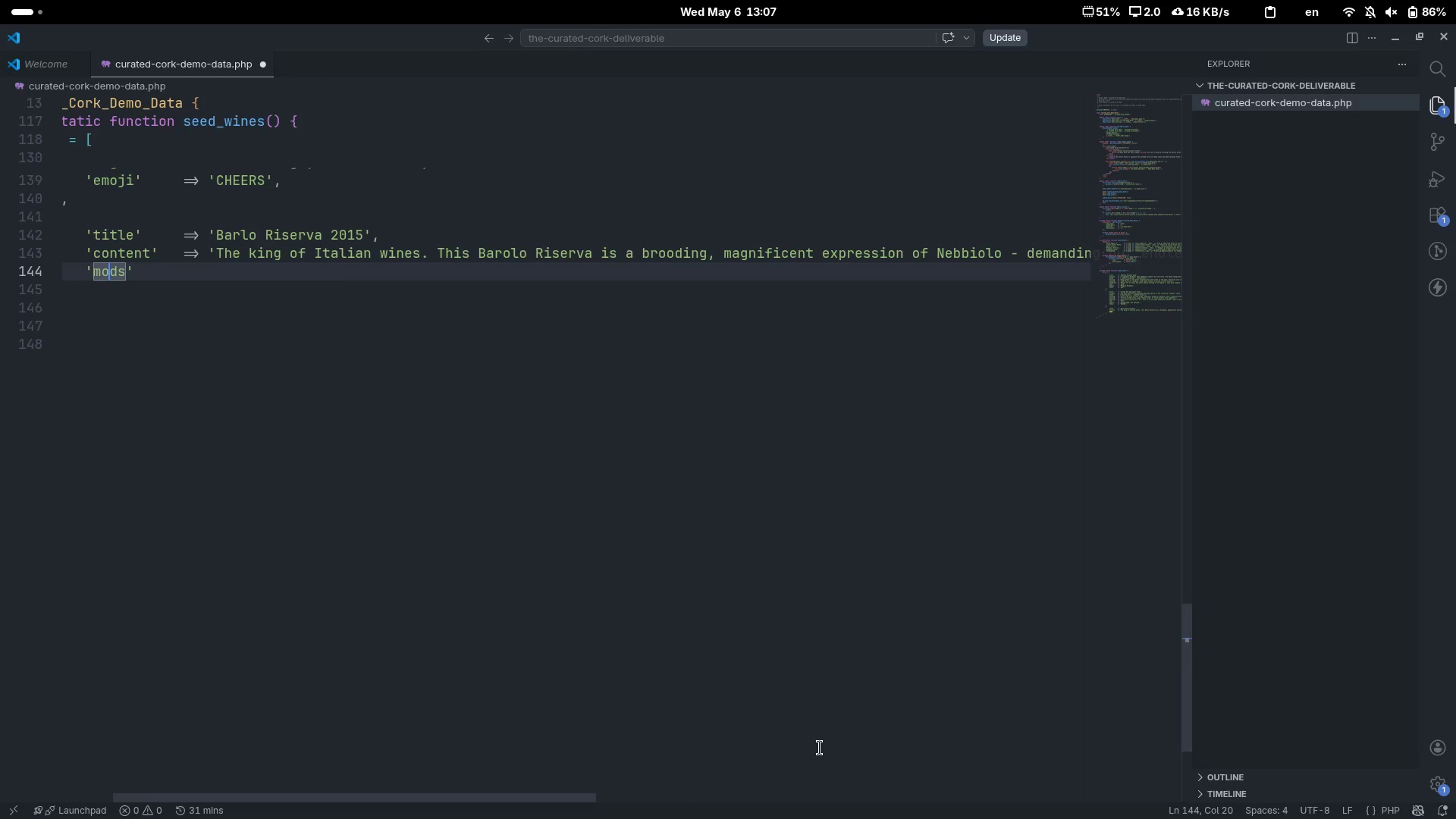 
key(O)
 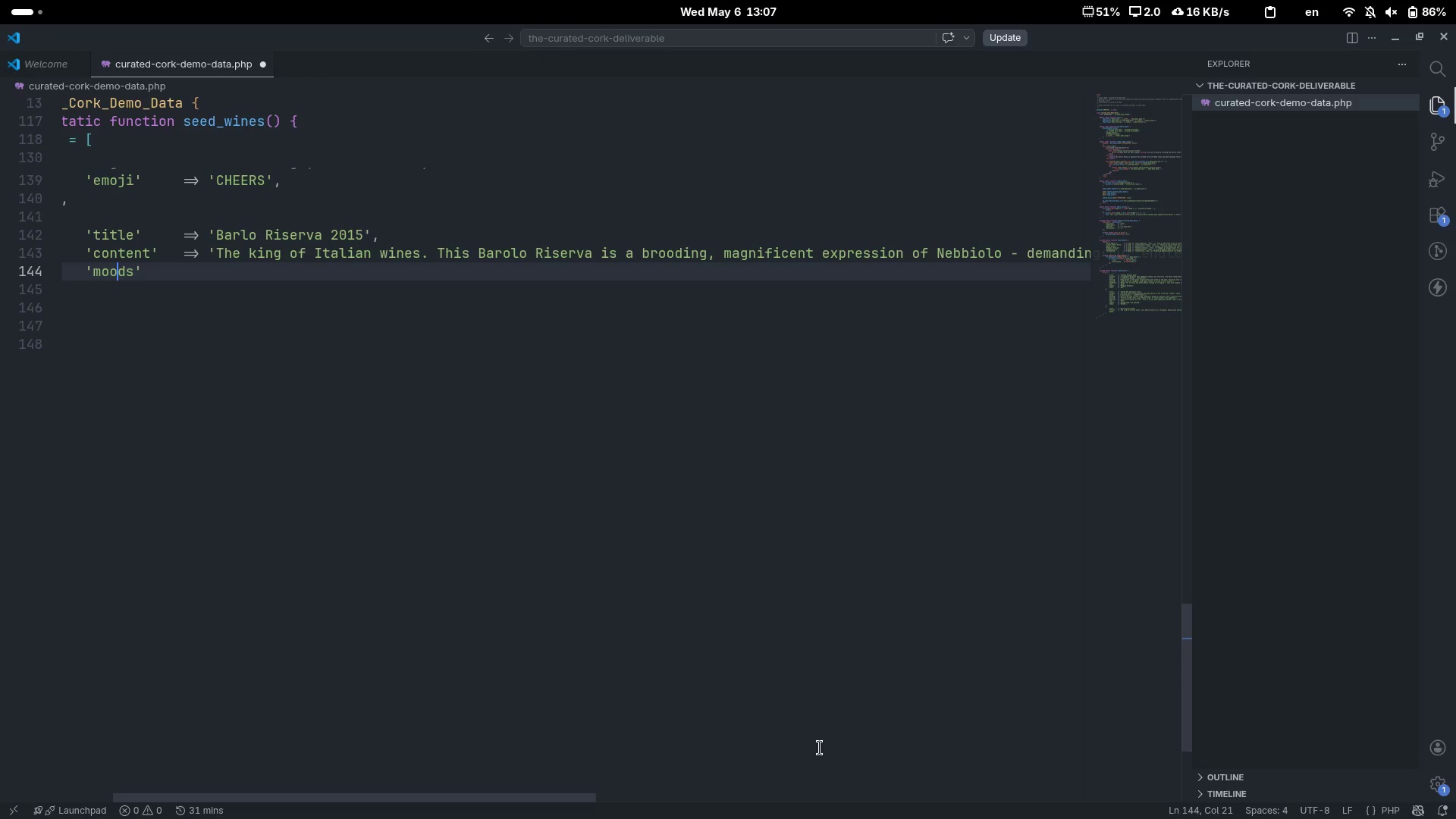 
key(ArrowRight)
 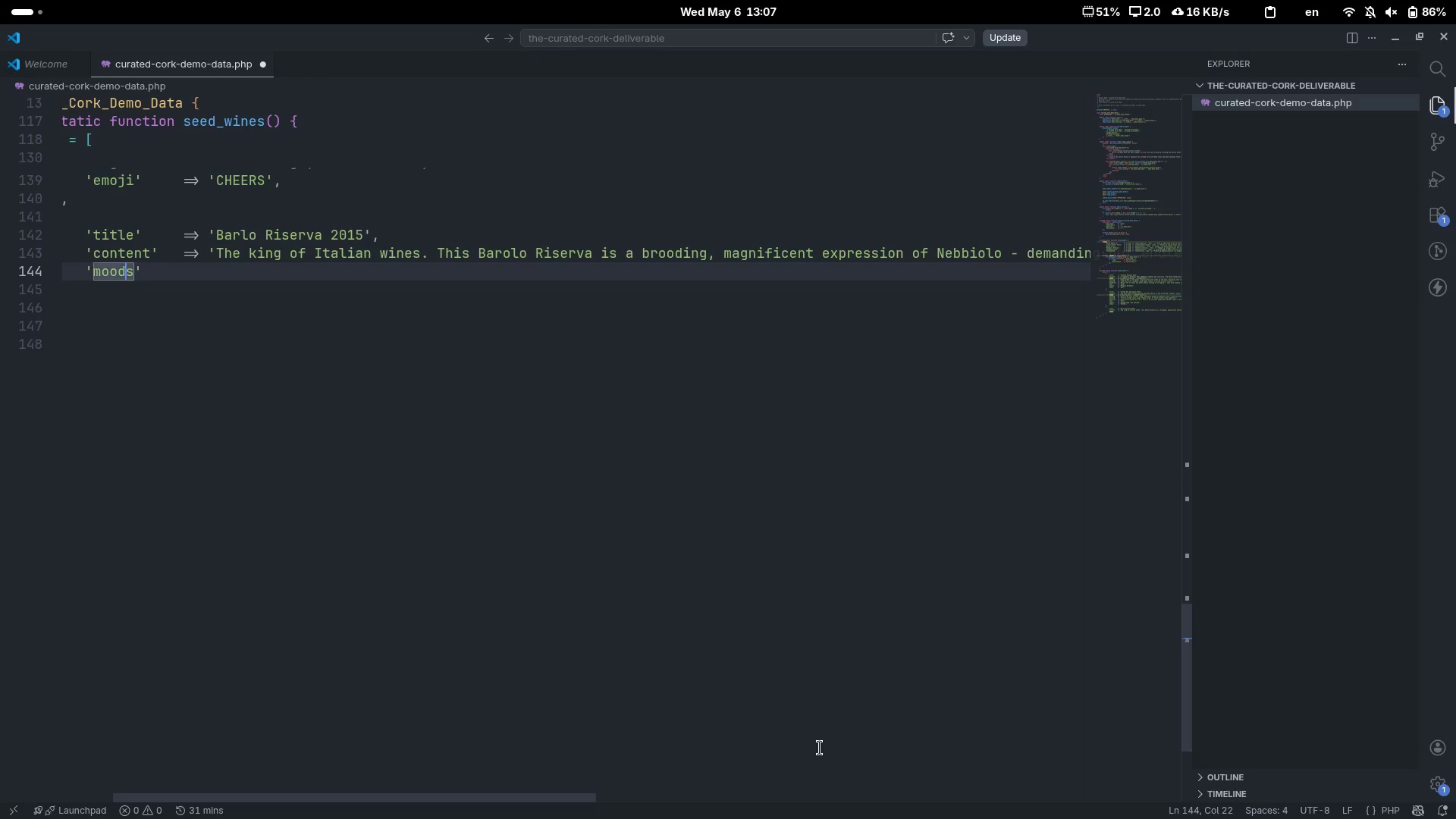 
key(ArrowRight)
 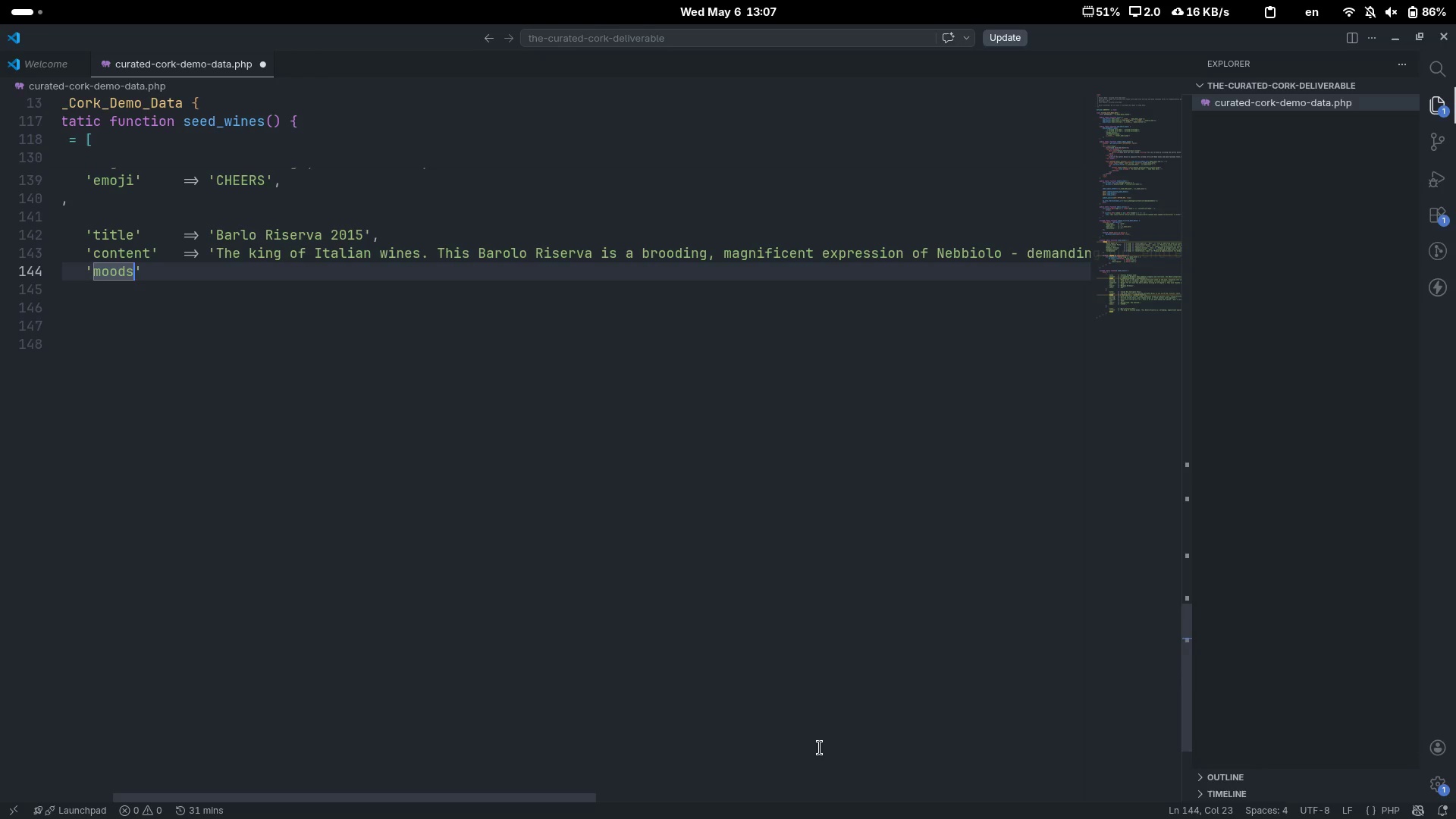 
key(ArrowRight)
 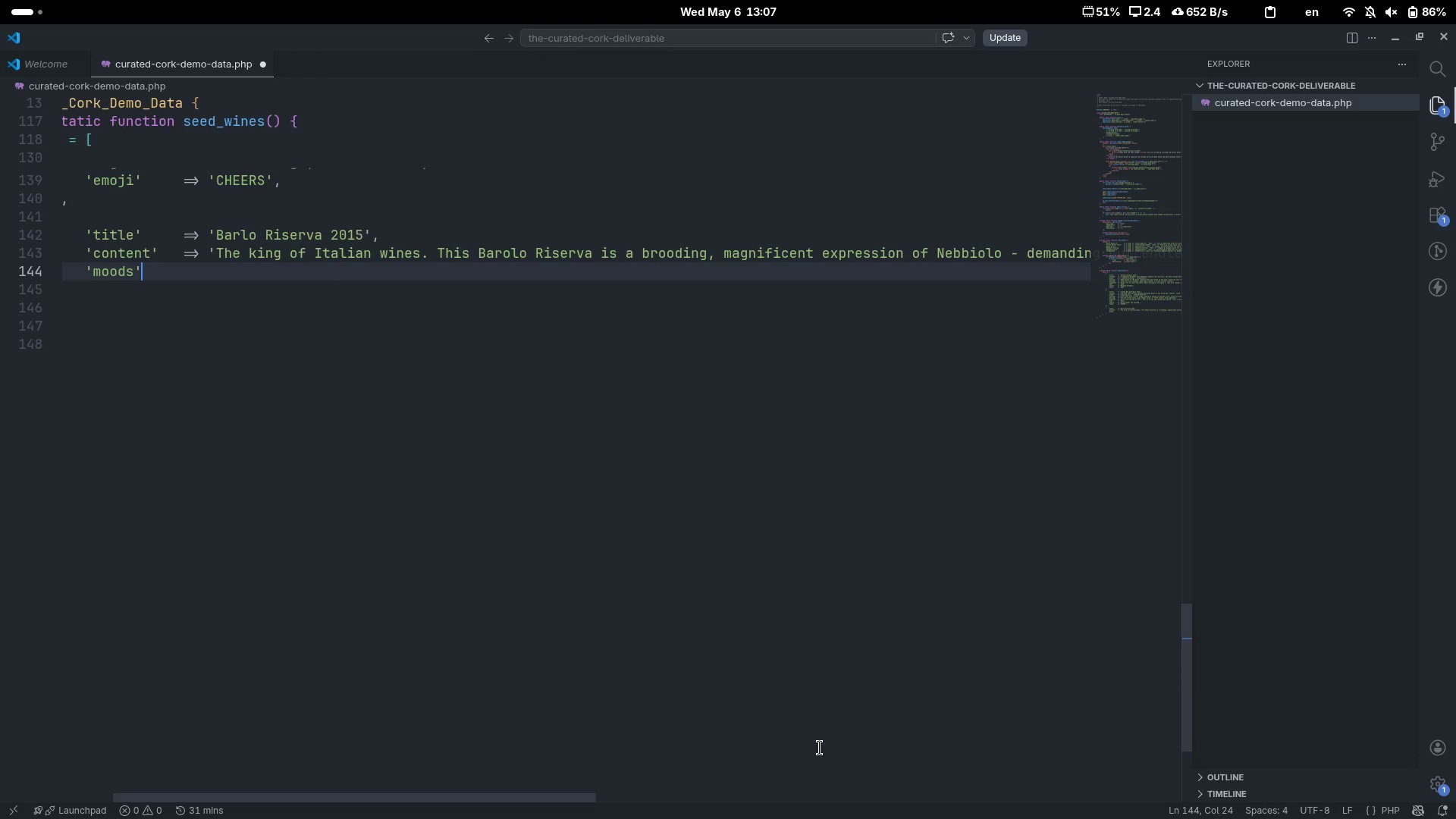 
key(Tab)
 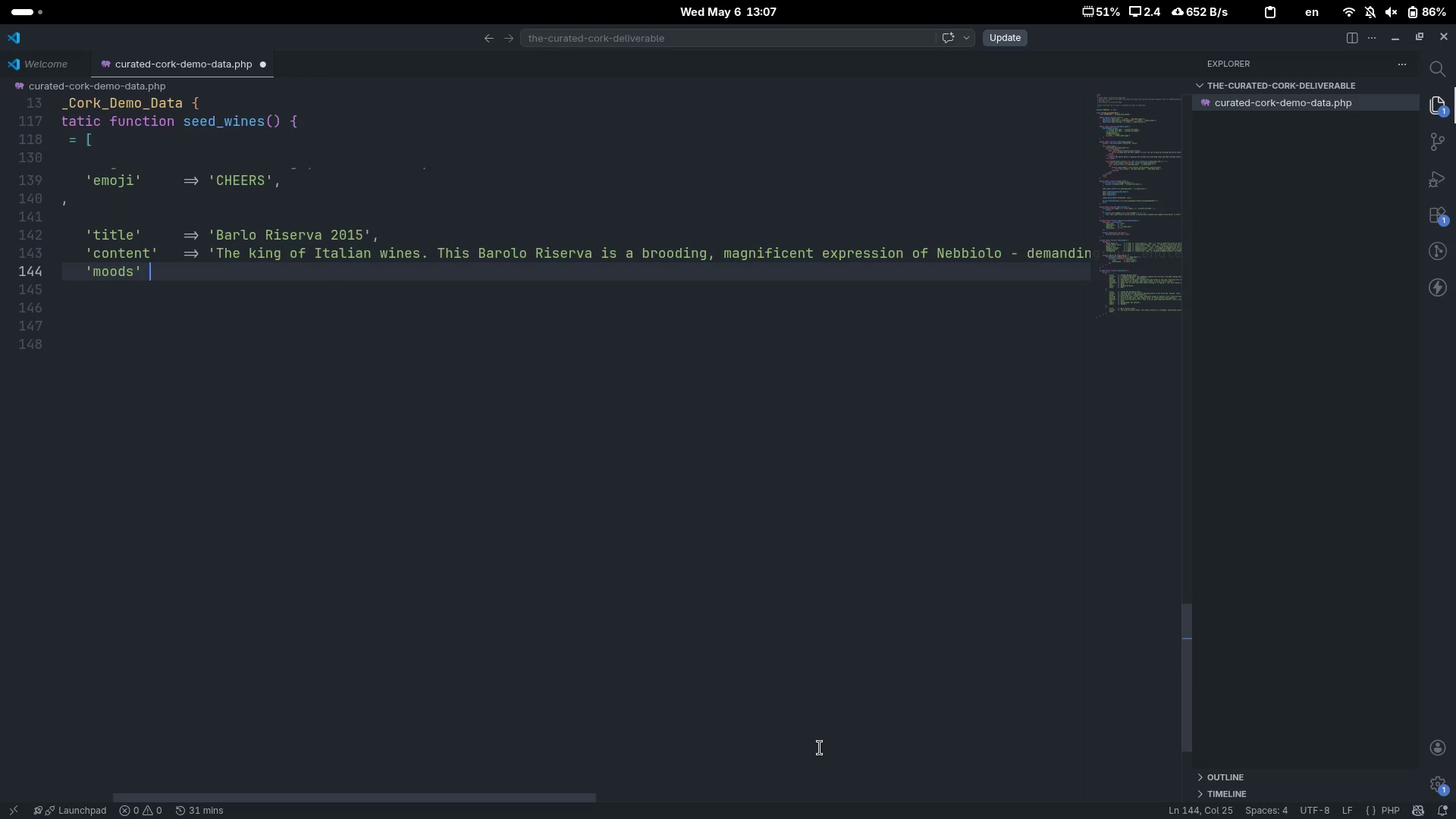 
key(Tab)
 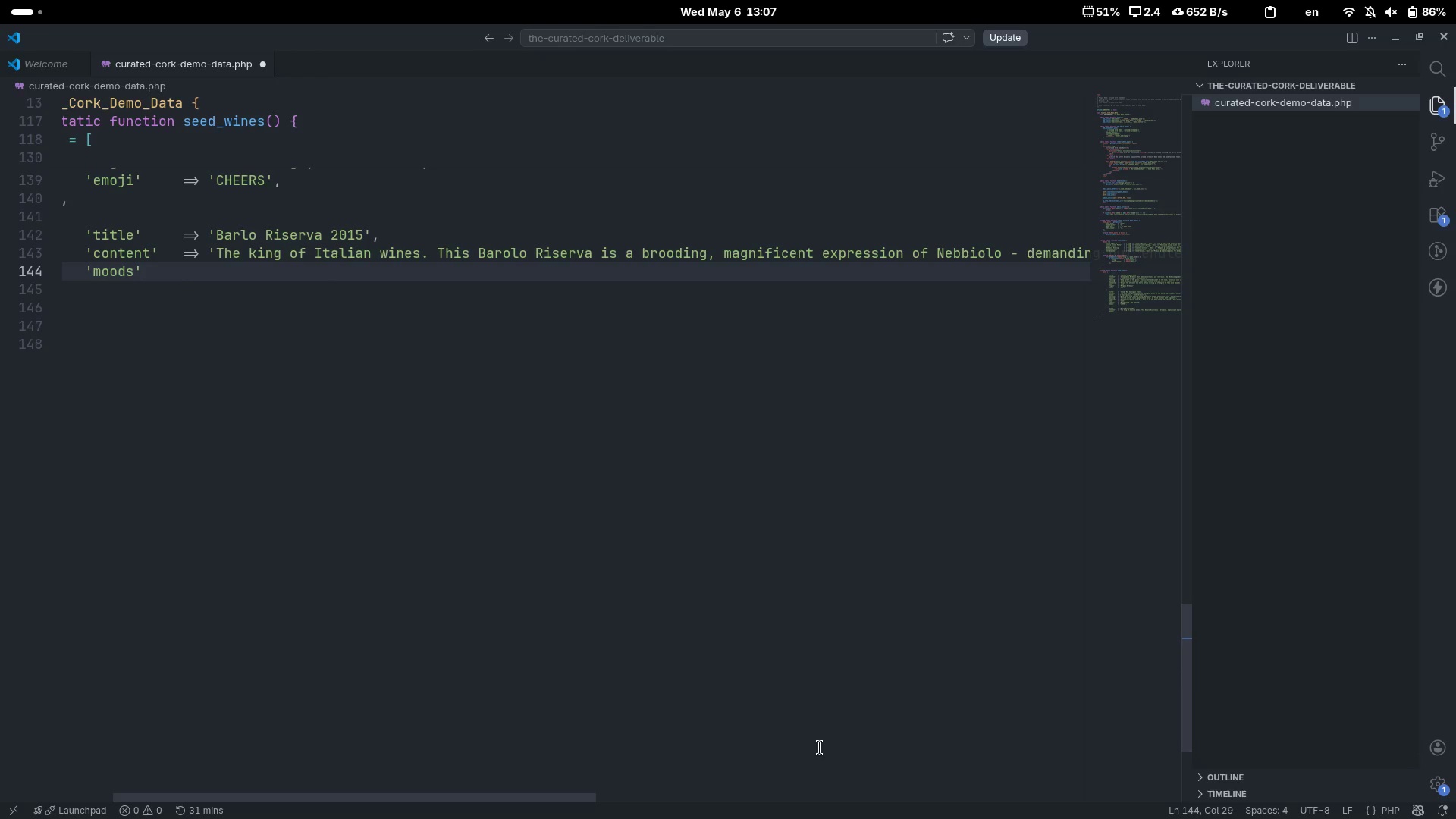 
key(Equal)
 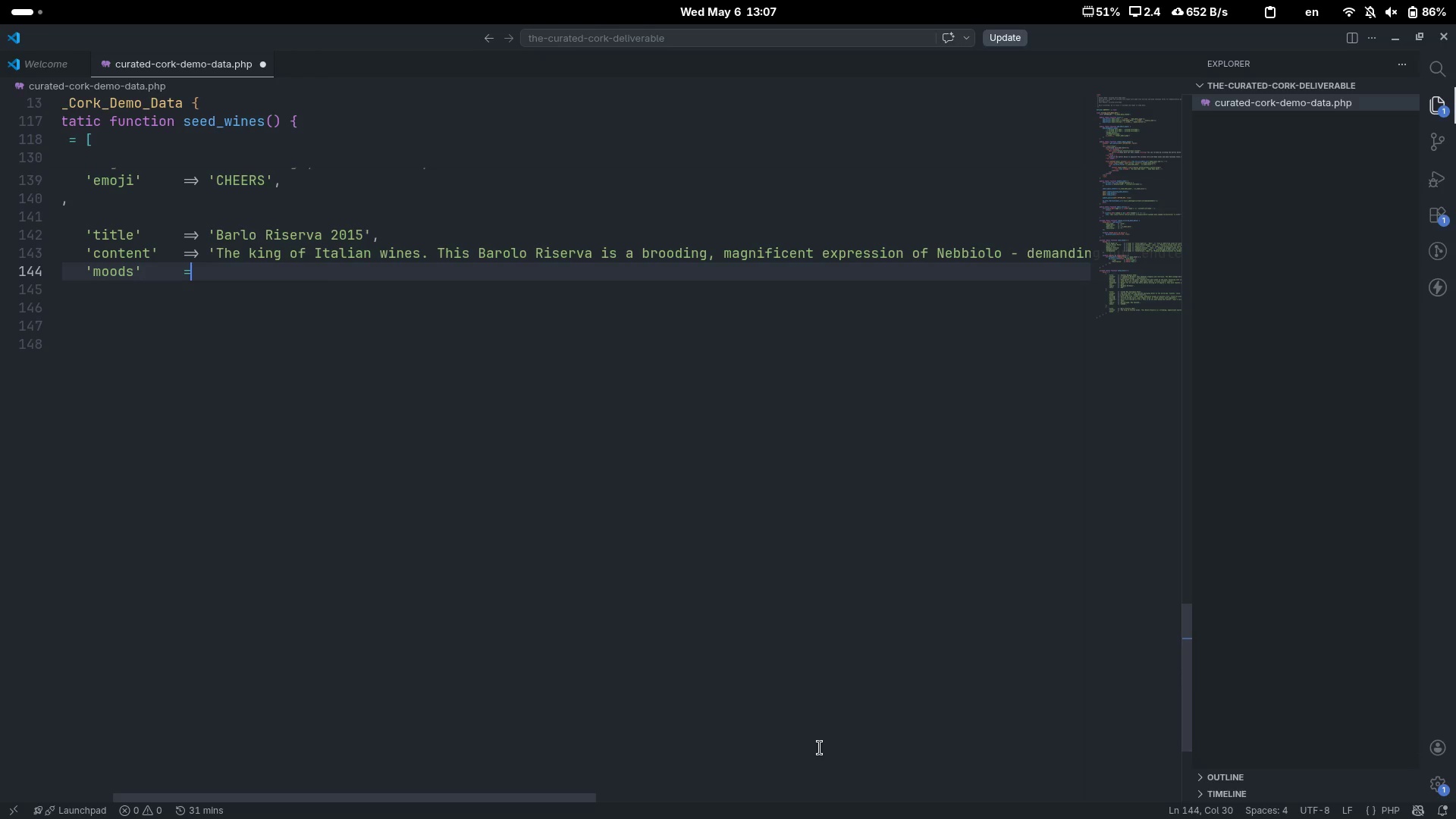 
key(Shift+Period)
 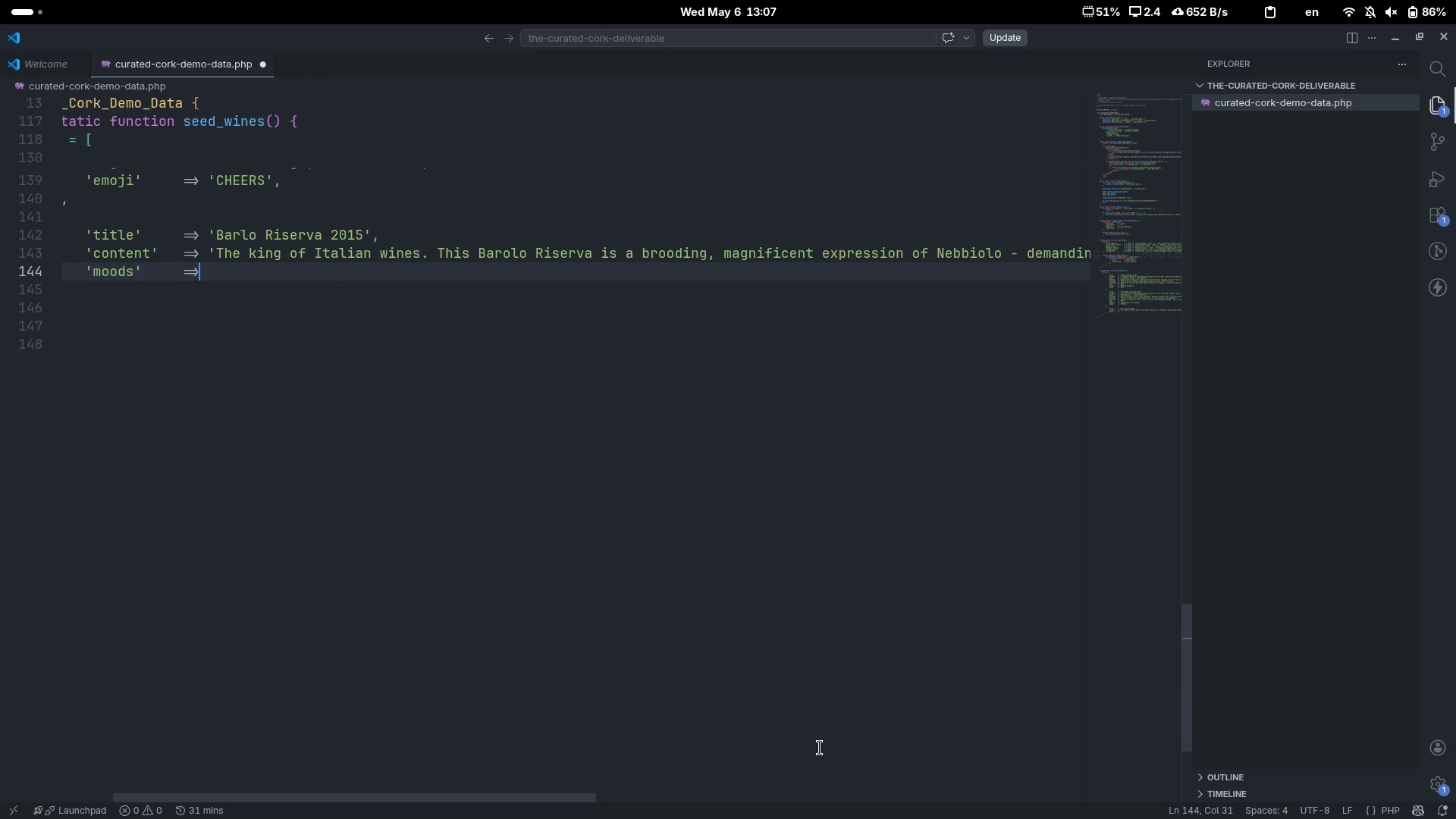 
key(Space)
 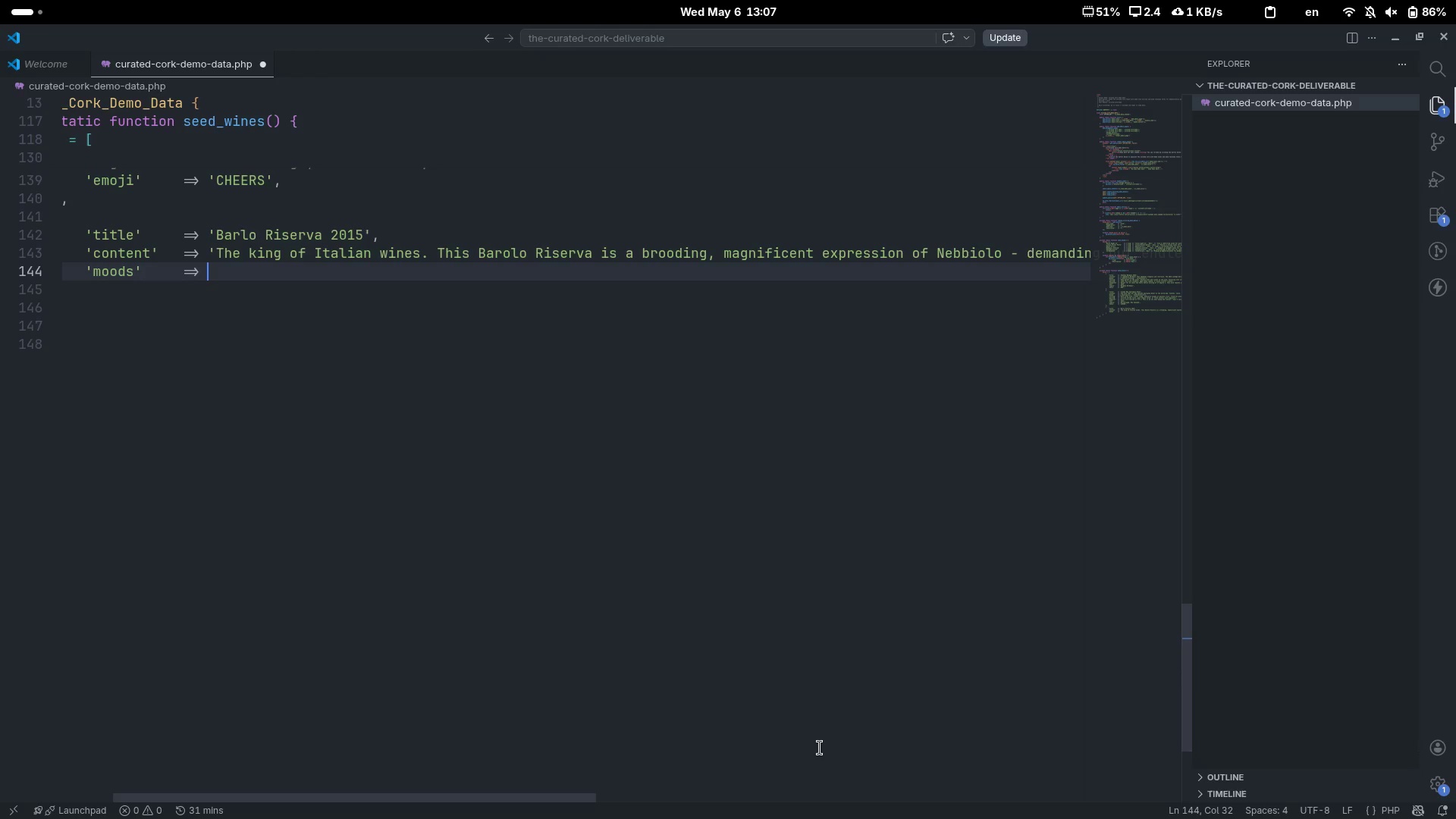 
wait(7.98)
 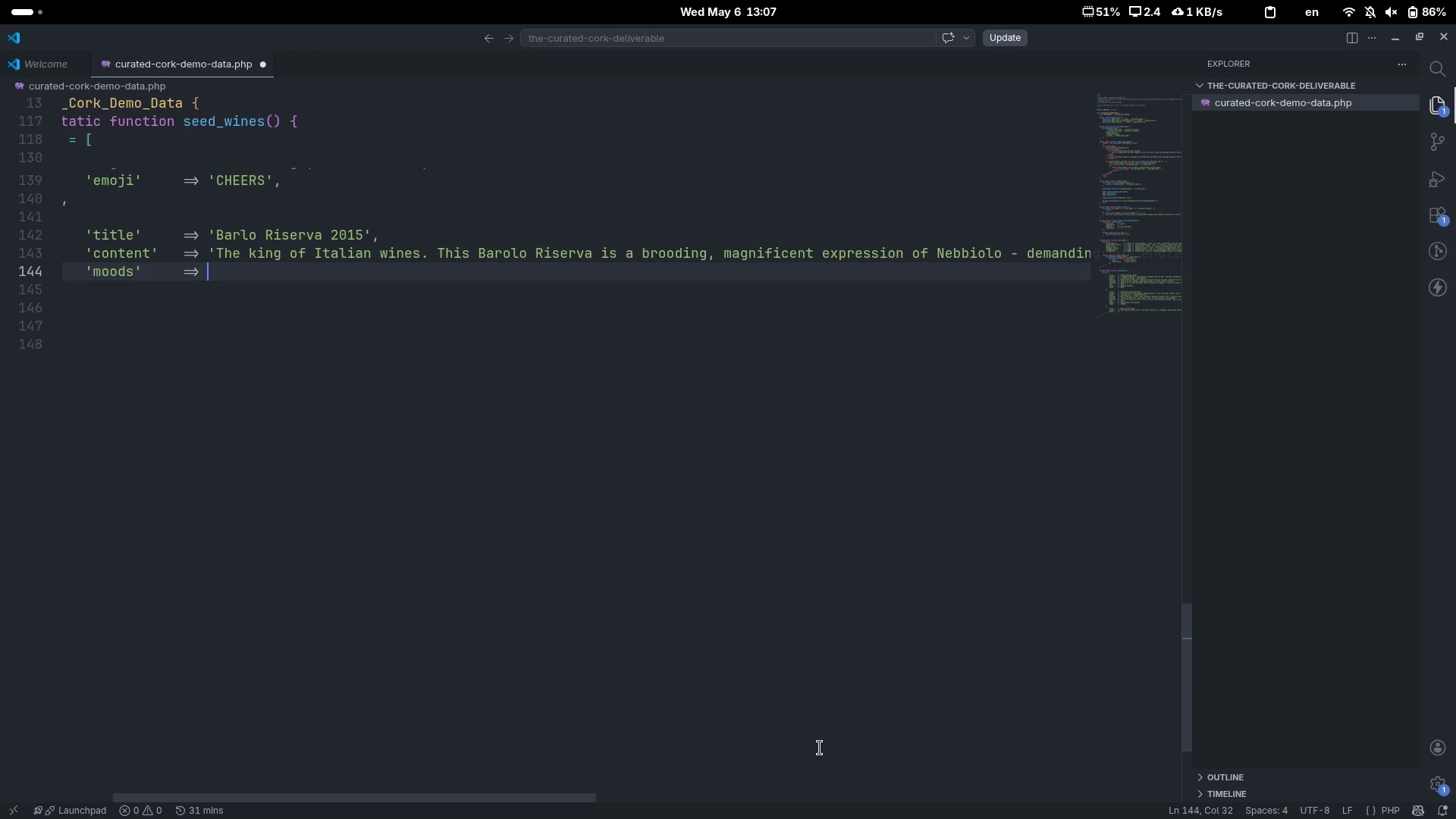 
type(')
key(Backspace)
type(['rainly)
key(Backspace)
key(Backspace)
type(y-night0)
key(Backspace)
type(-in)
 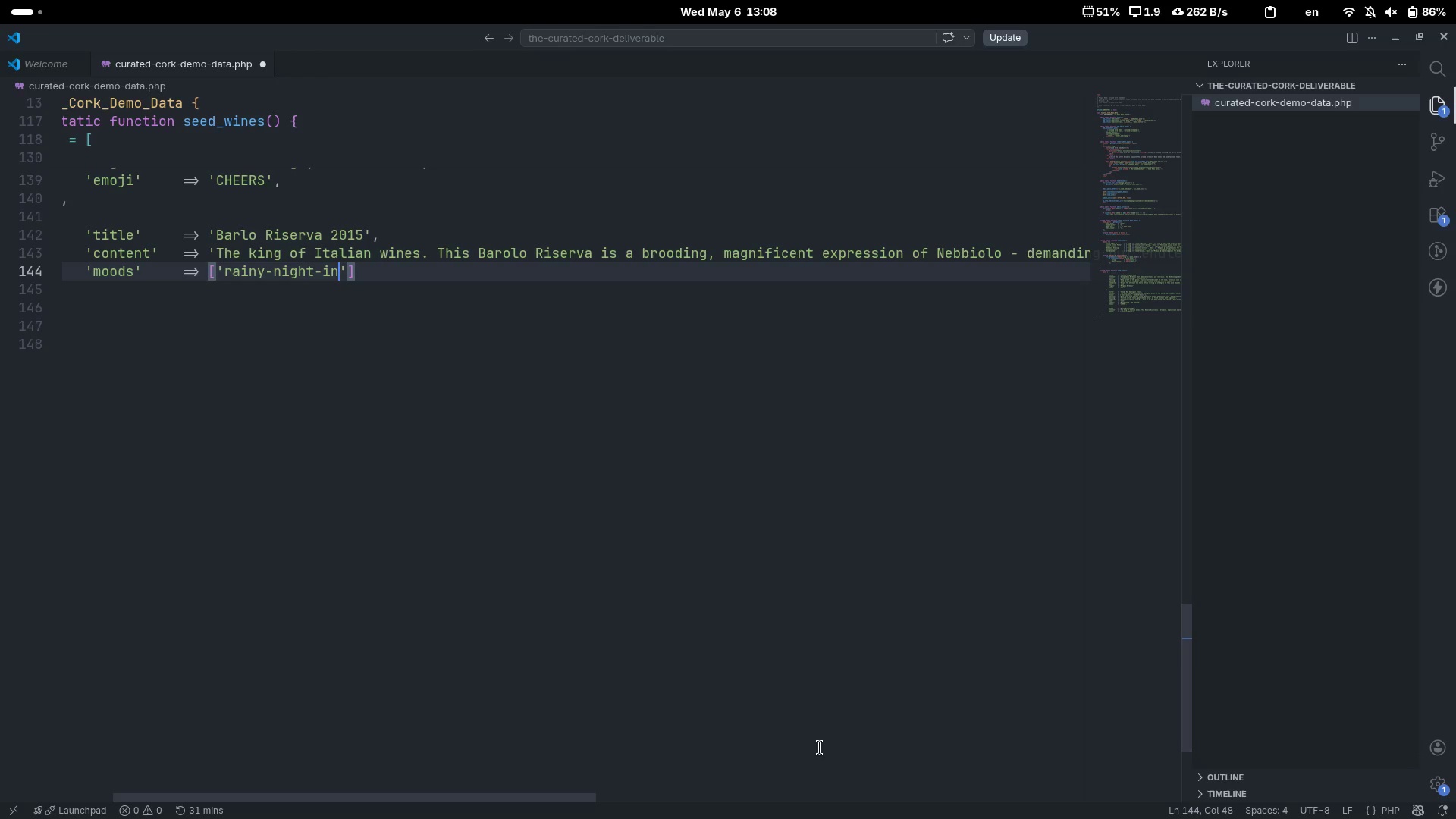 
key(ArrowRight)
 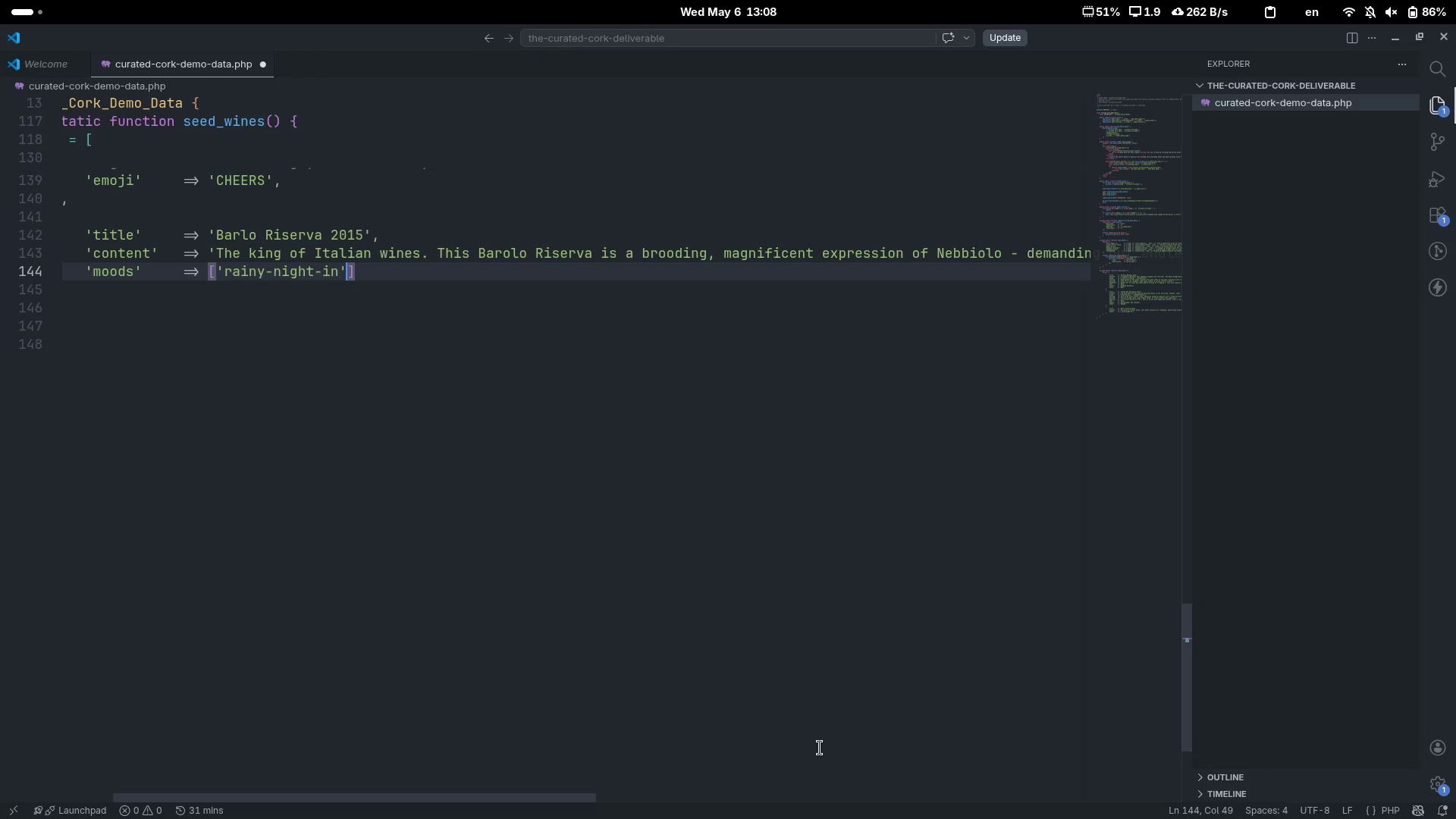 
type(, 'romantic-evening)
 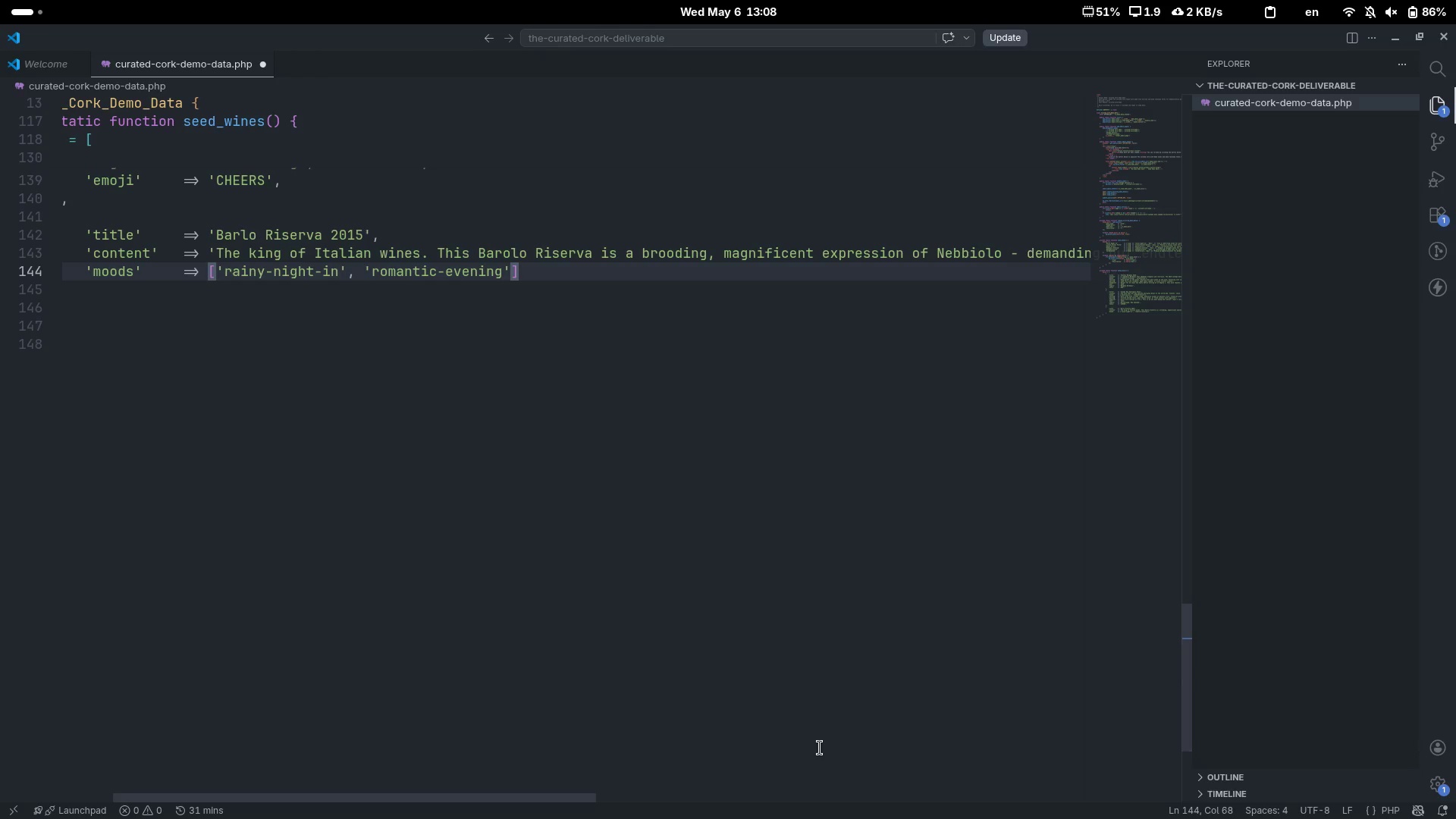 
key(ArrowRight)
 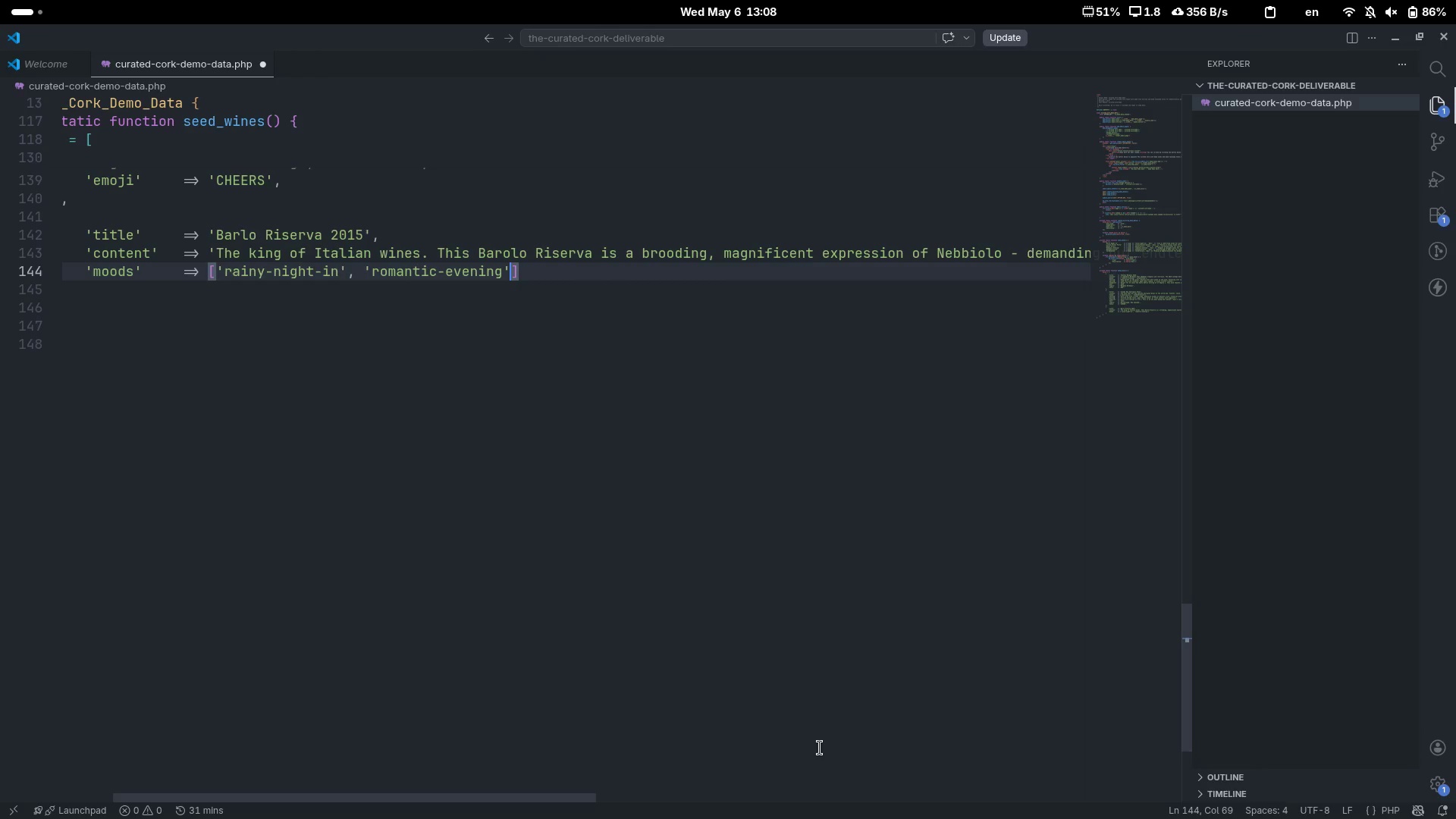 
key(Control+ControlLeft)
 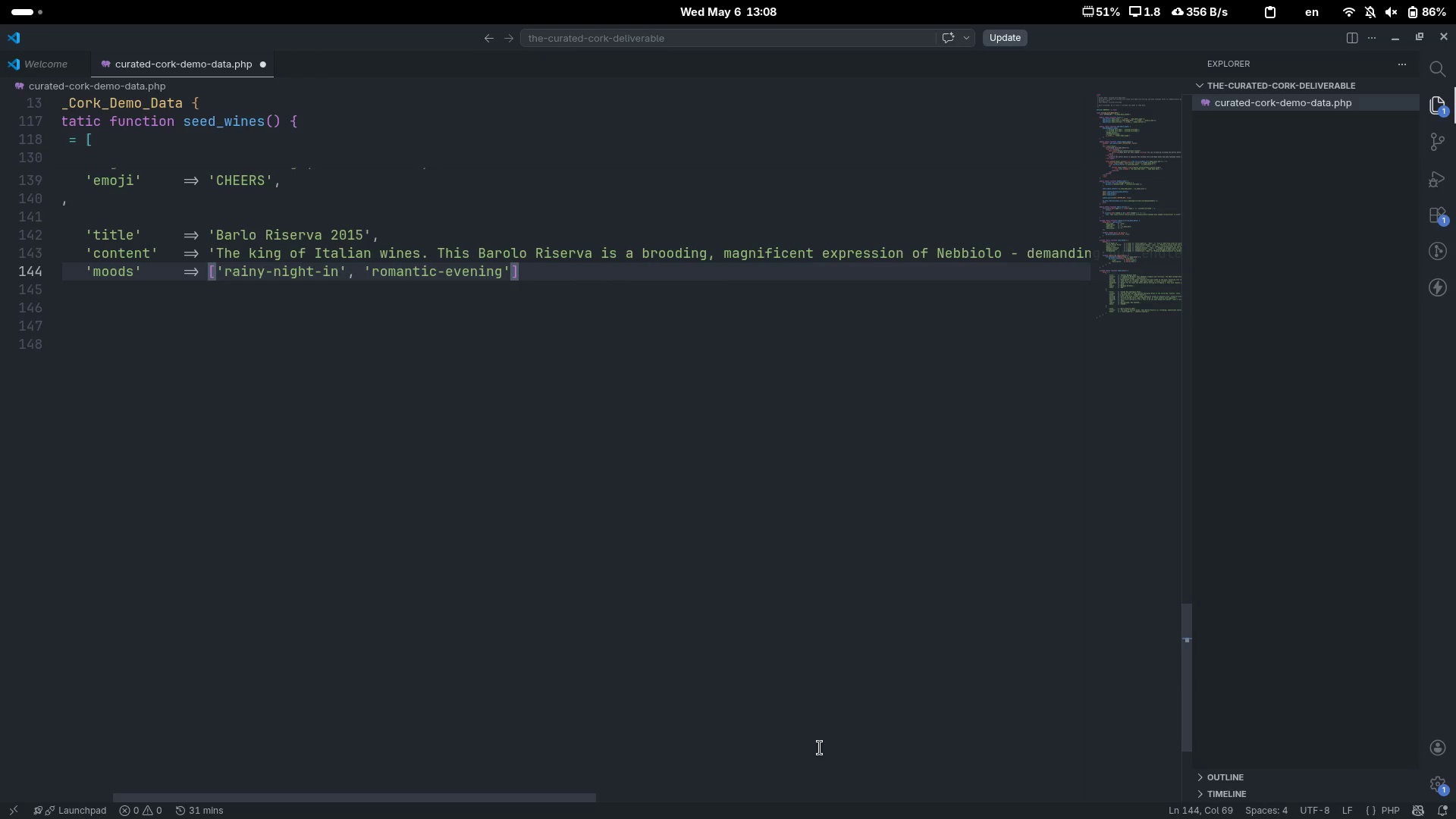 
key(ArrowRight)
 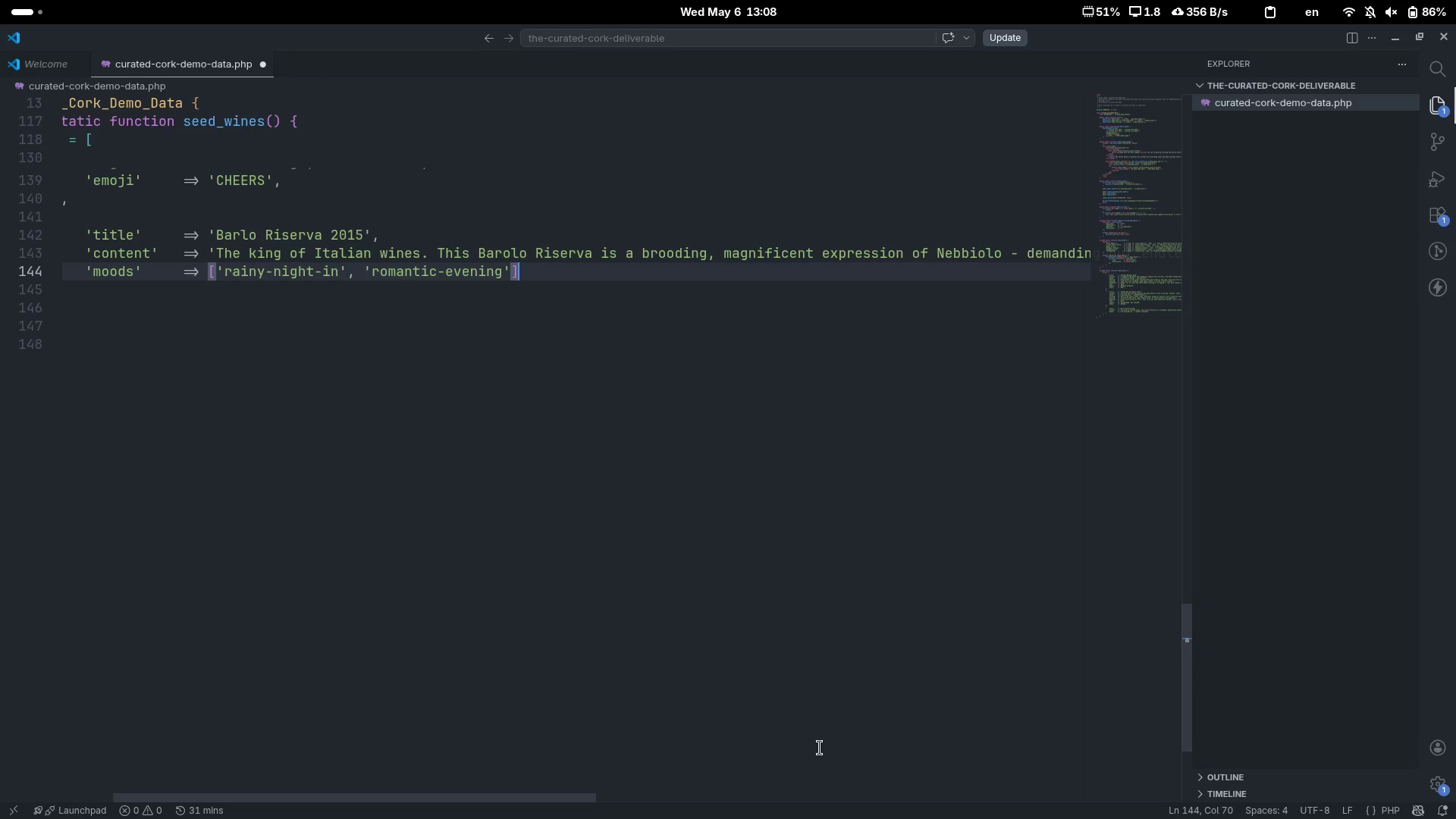 
key(Comma)
 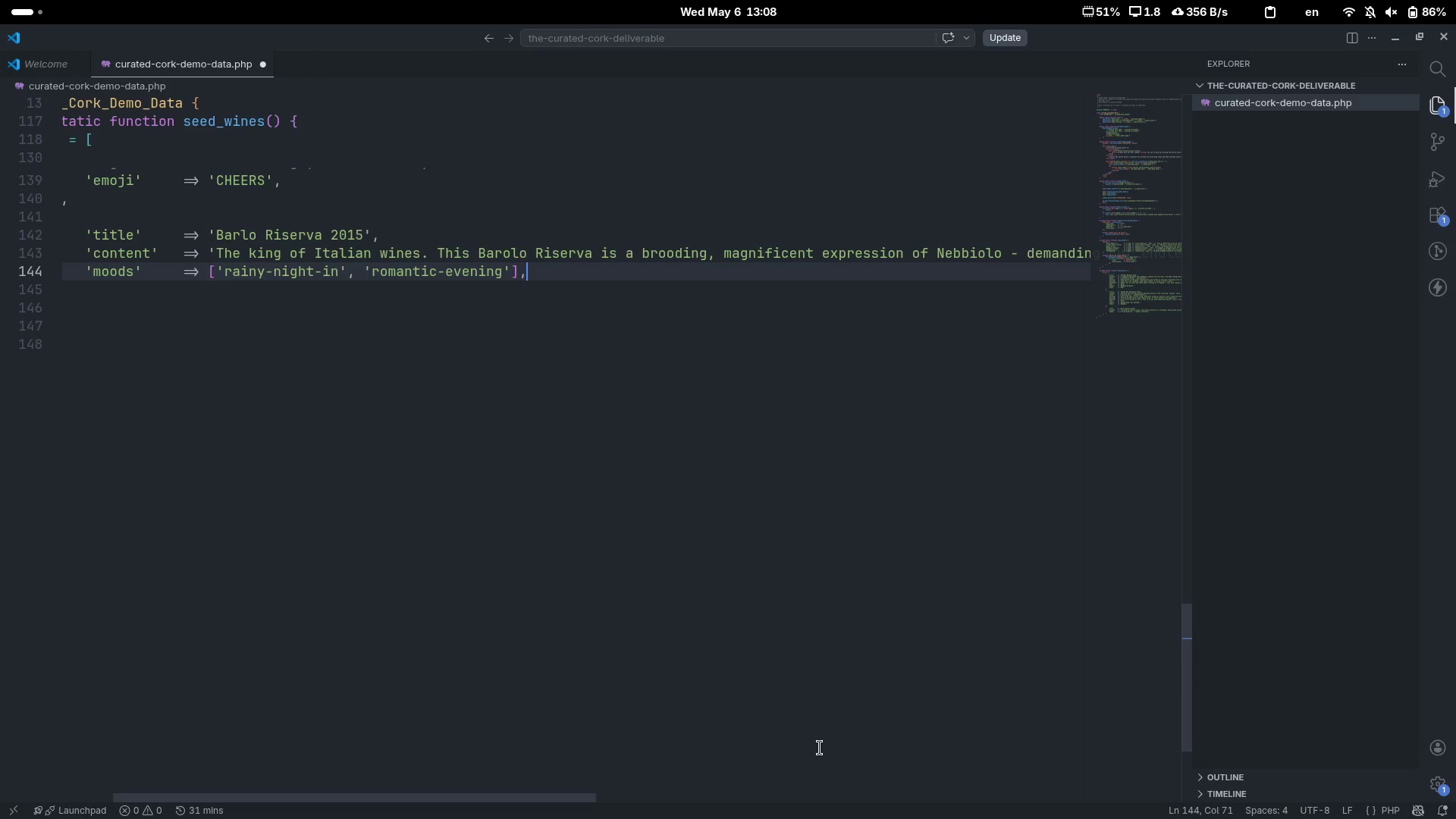 
key(Enter)
 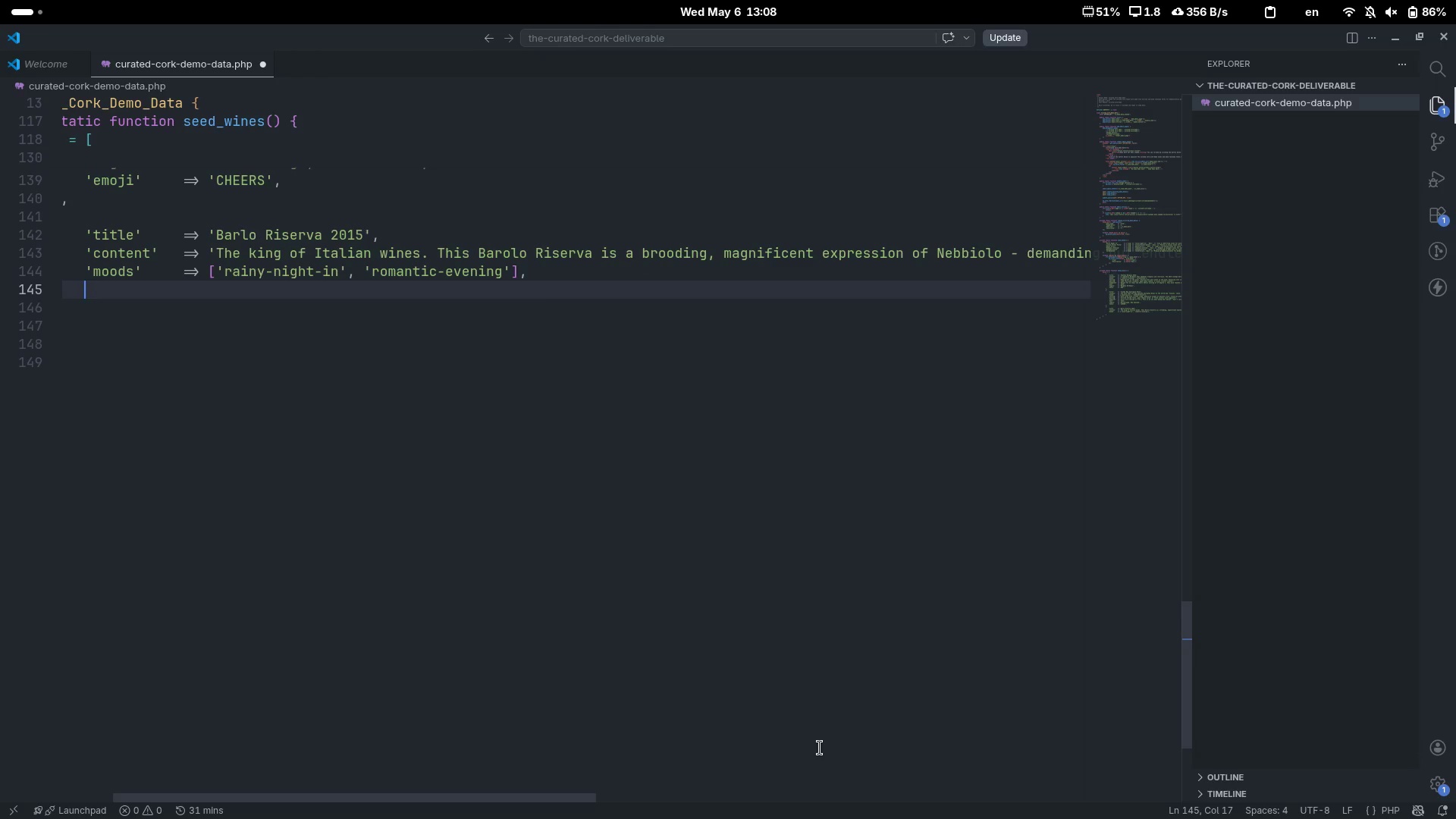 
type('taas)
key(Backspace)
type(s)
key(Backspace)
key(Backspace)
type(sting)
 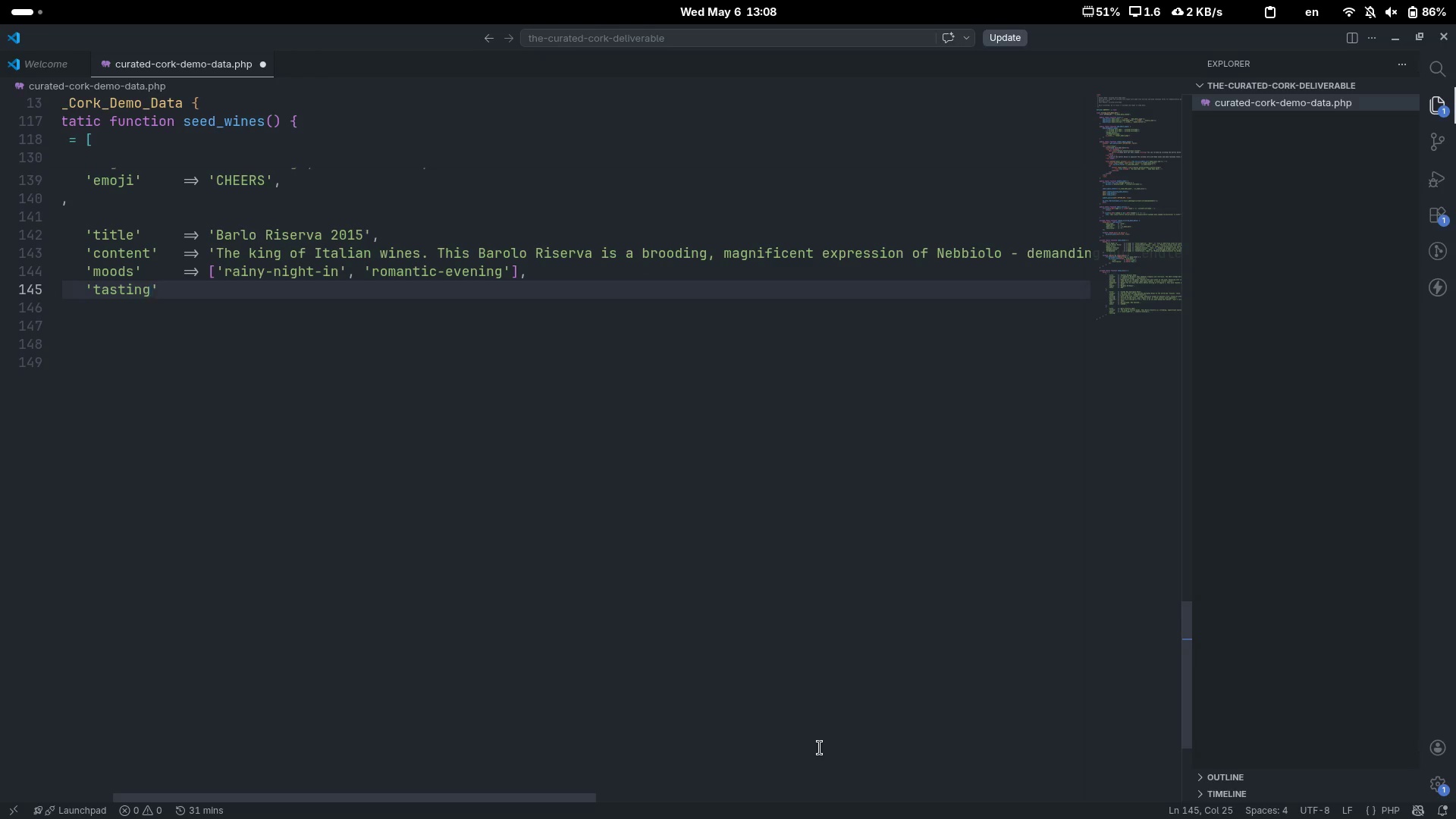 
key(ArrowRight)
 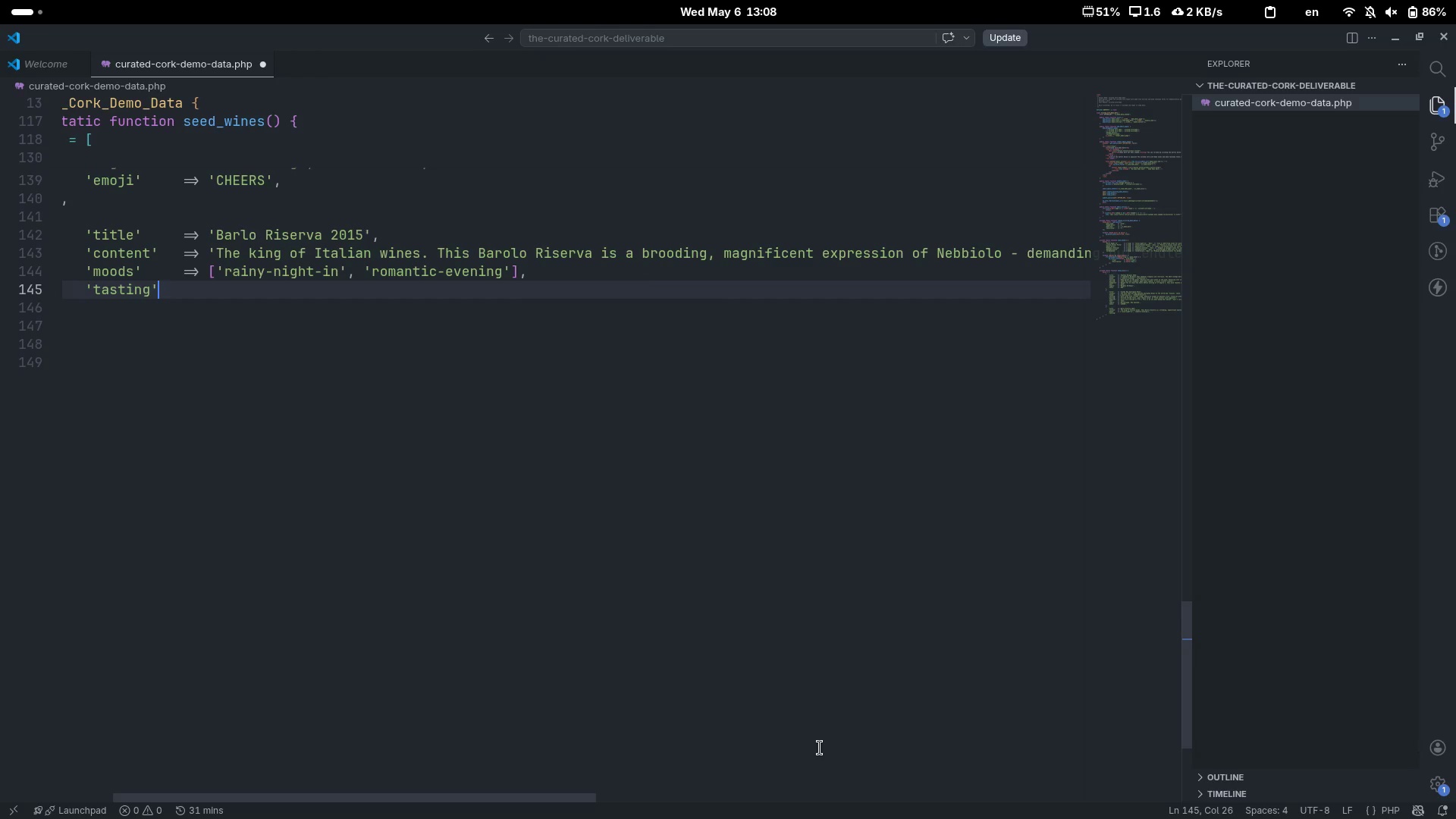 
key(Tab)
 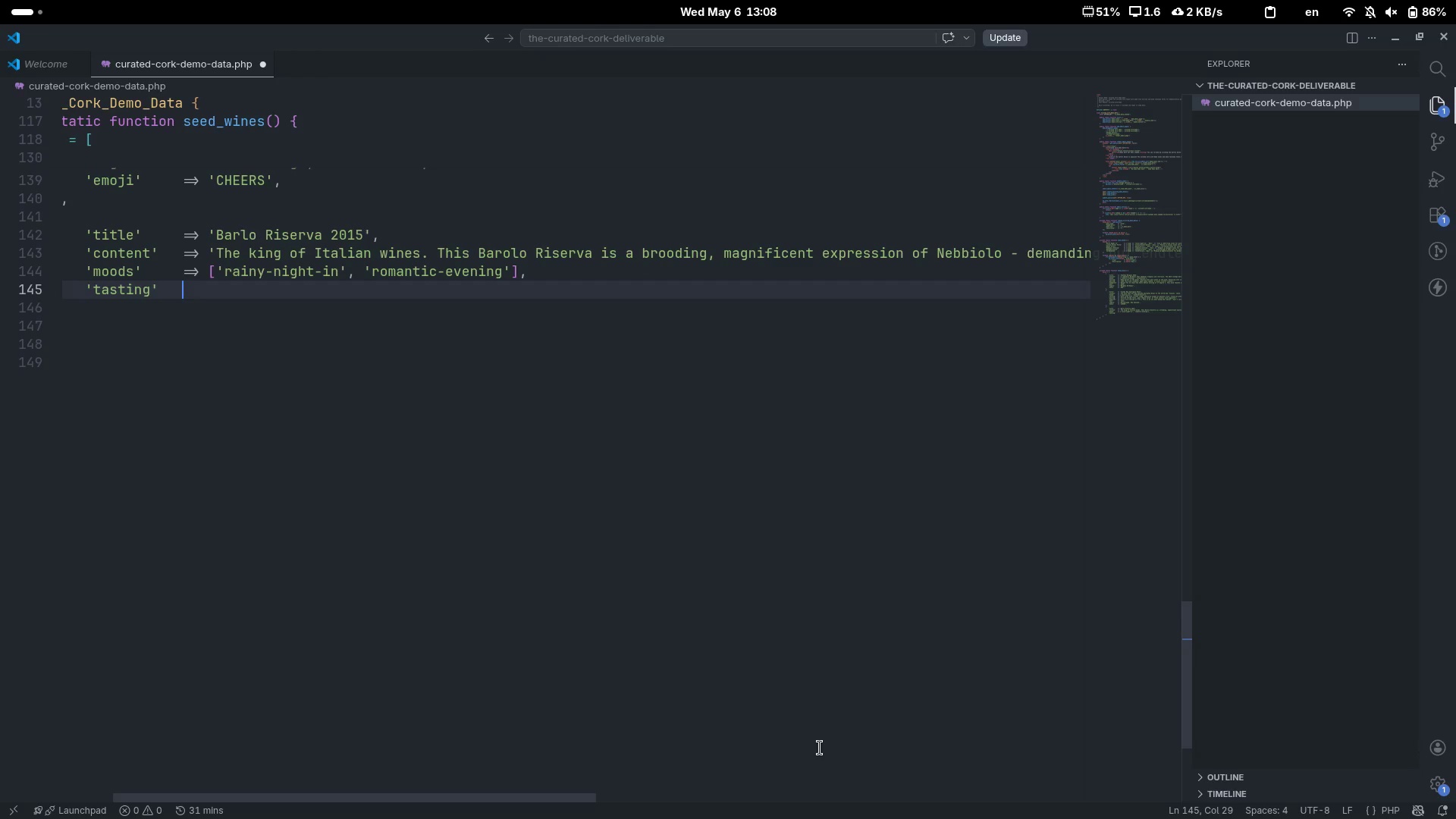 
key(Equal)
 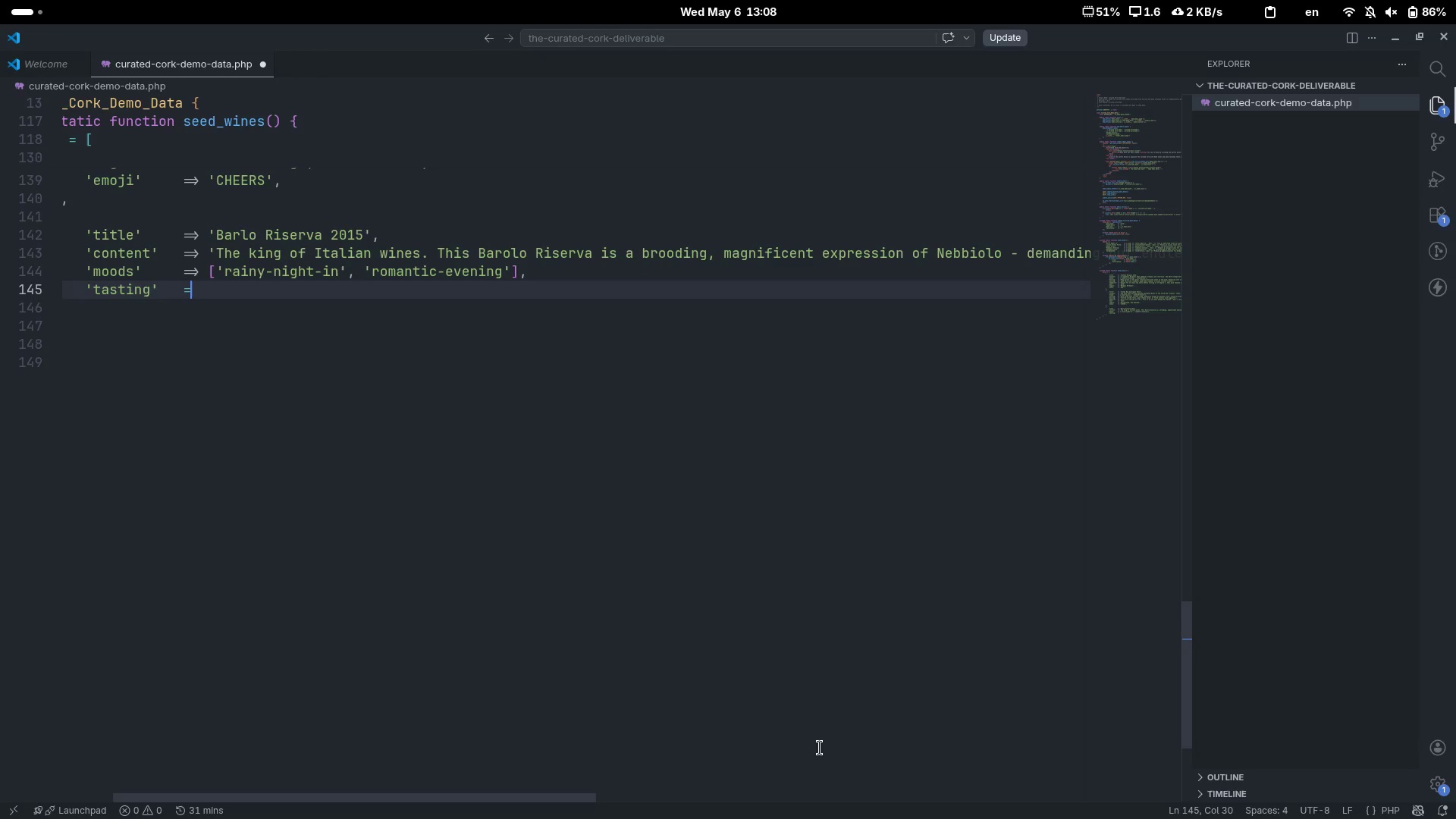 
key(Shift+ShiftLeft)
 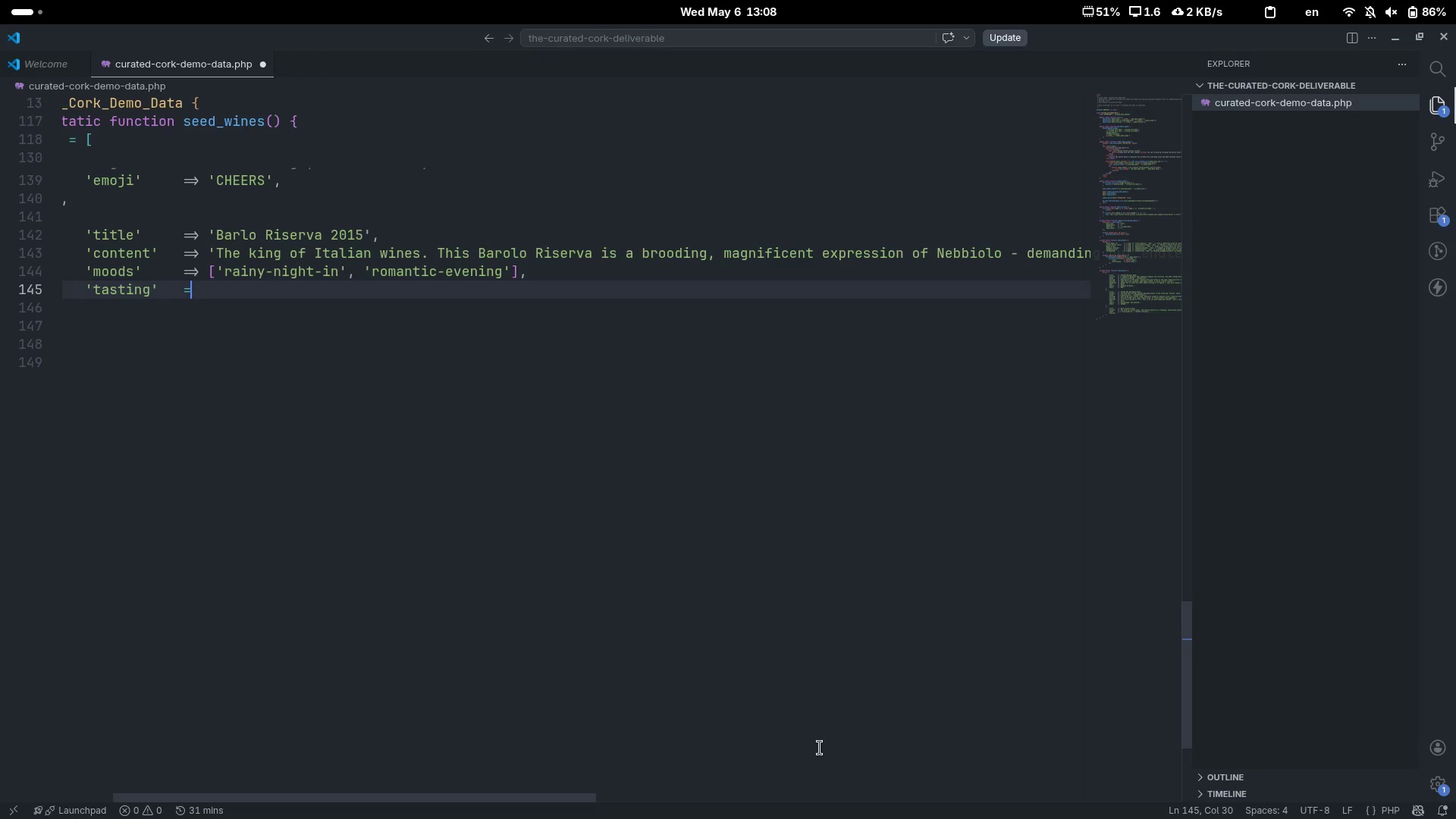 
key(Shift+Period)
 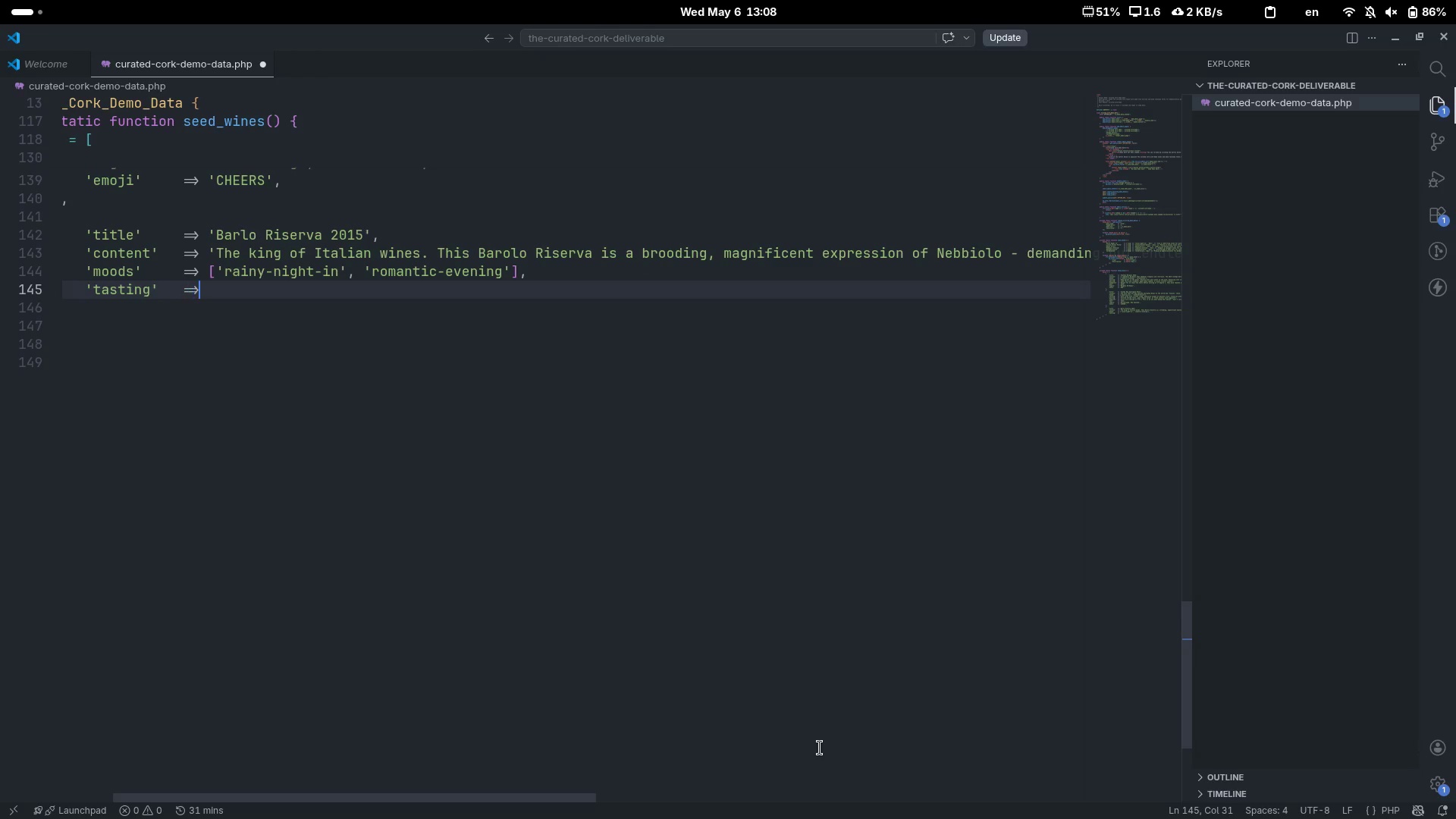 
key(Space)
 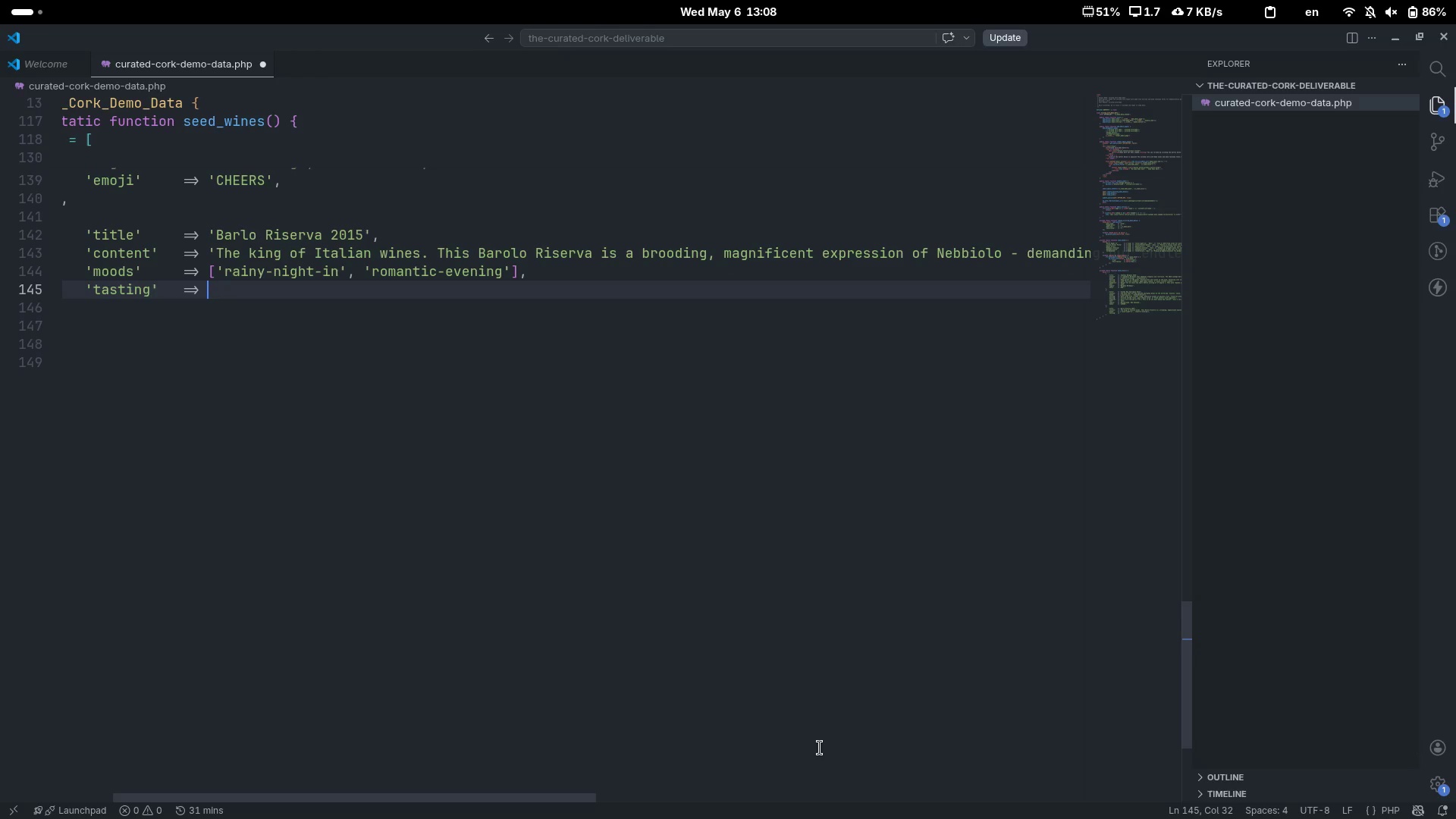 
type('Brick rin )
key(Backspace)
key(Backspace)
type( )
key(Backspace)
type(m fasin)
key(Backspace)
key(Backspace)
type(ding)
 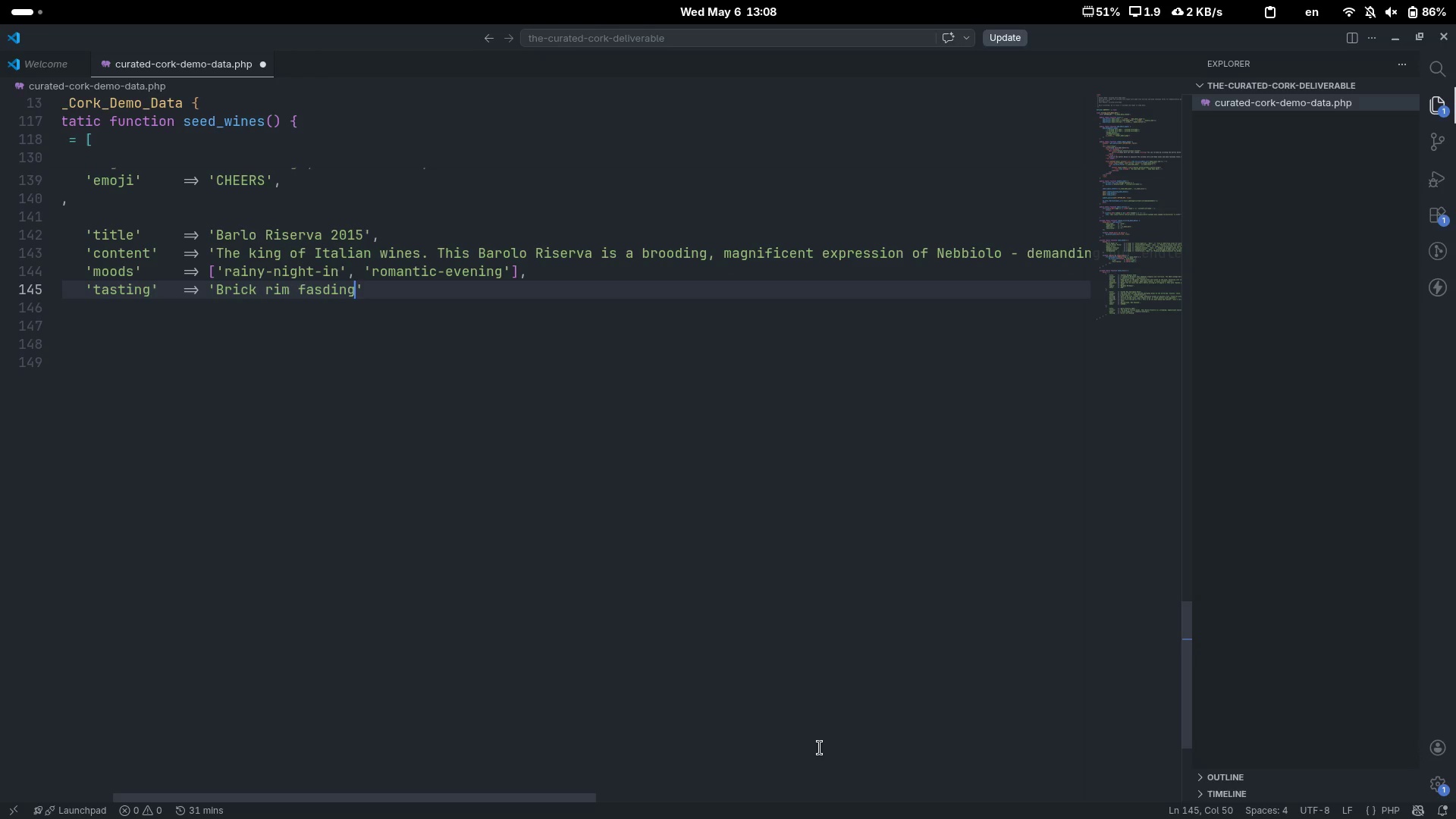 
key(Control+ControlLeft)
 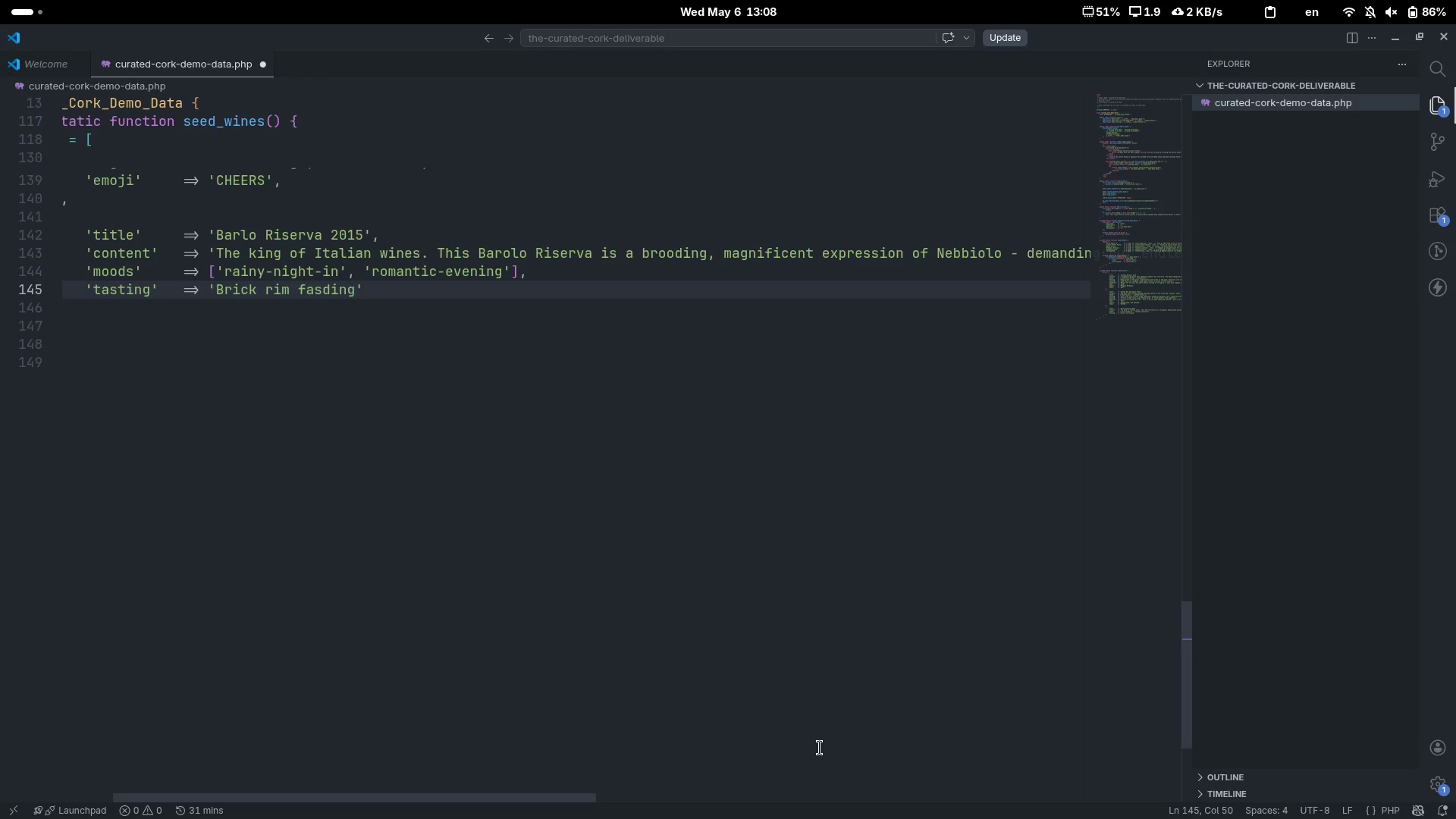 
key(Control+Backspace)
 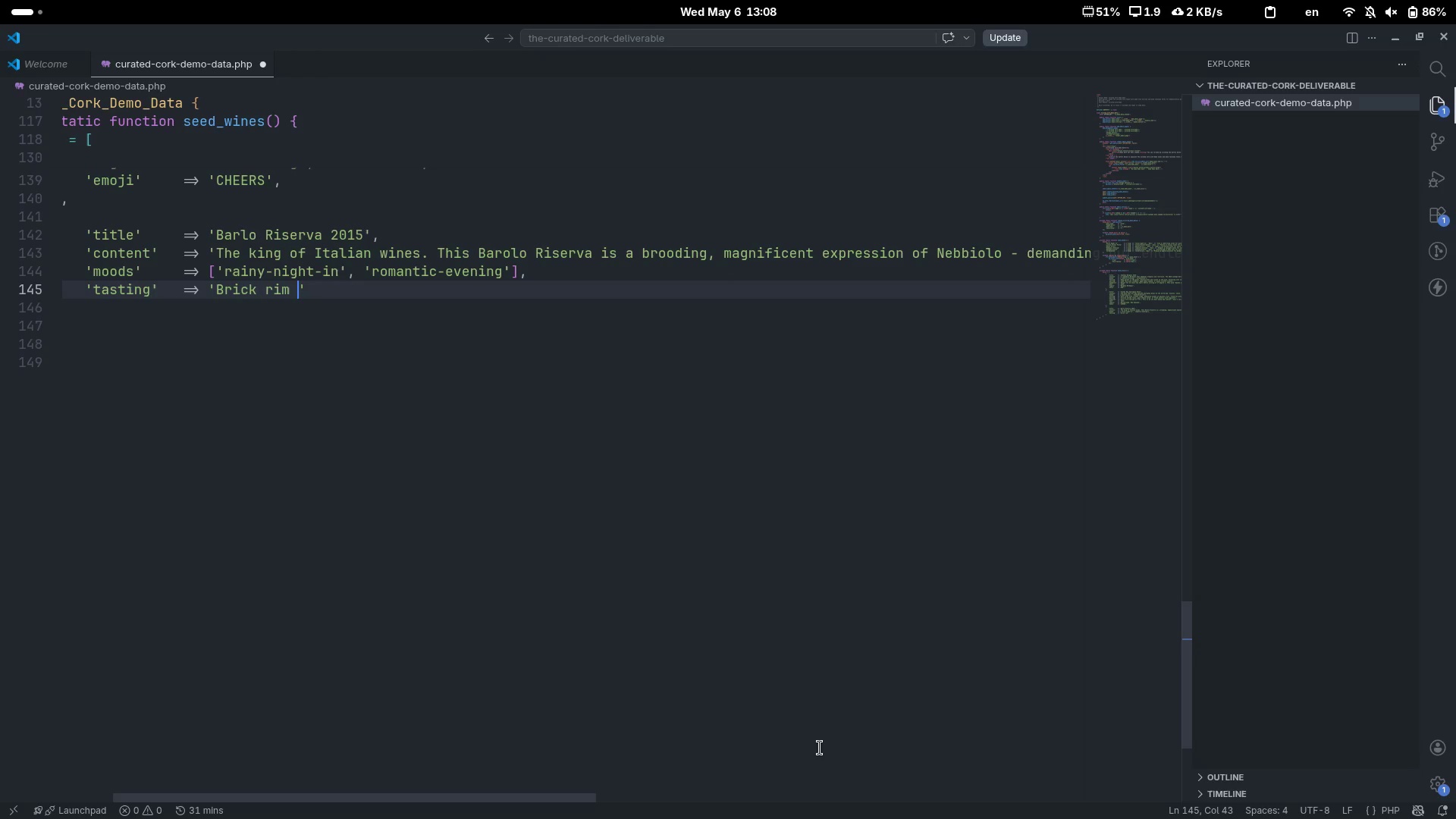 
type(fas)
key(Backspace)
type(ding)
 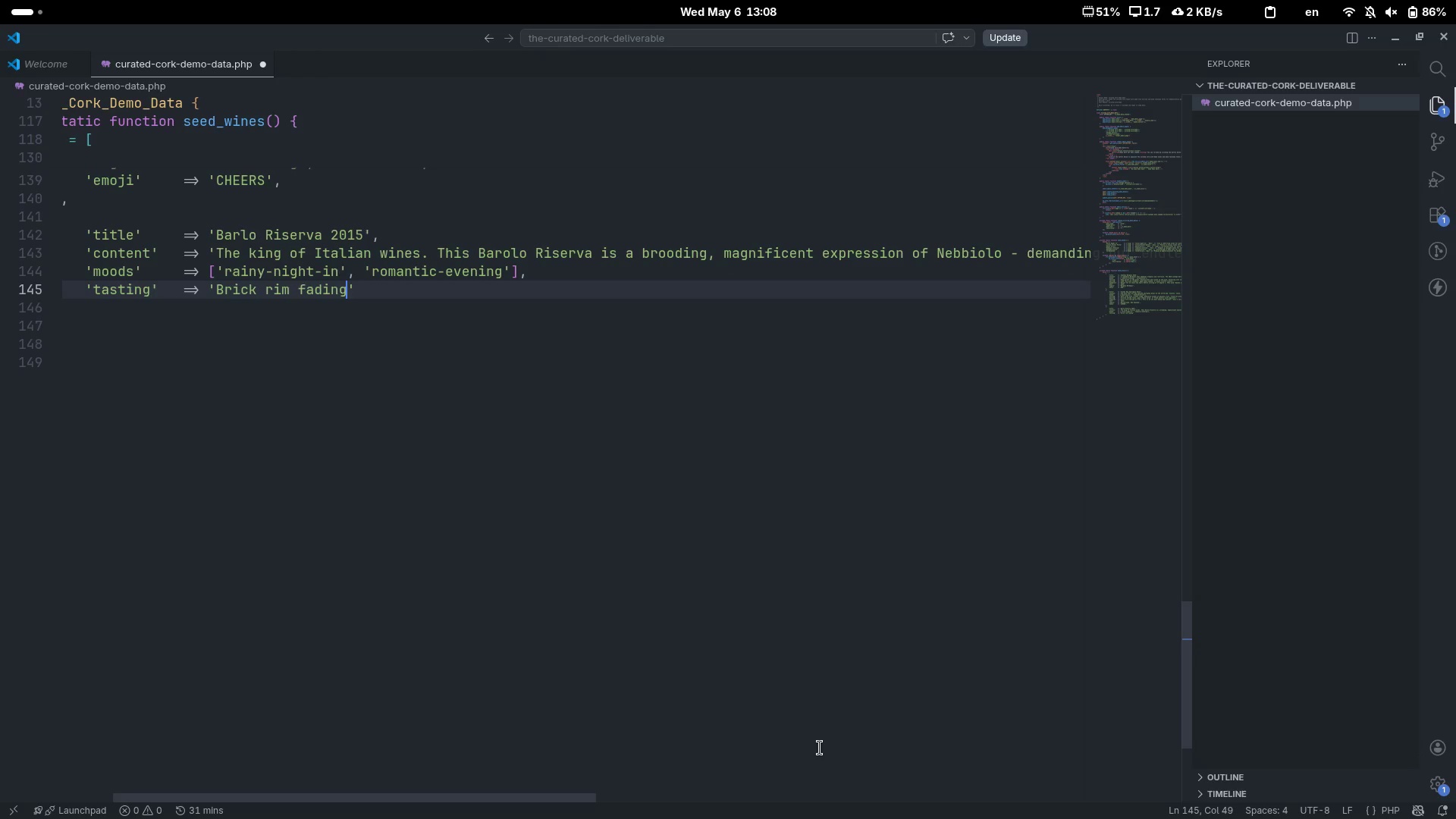 
wait(9.0)
 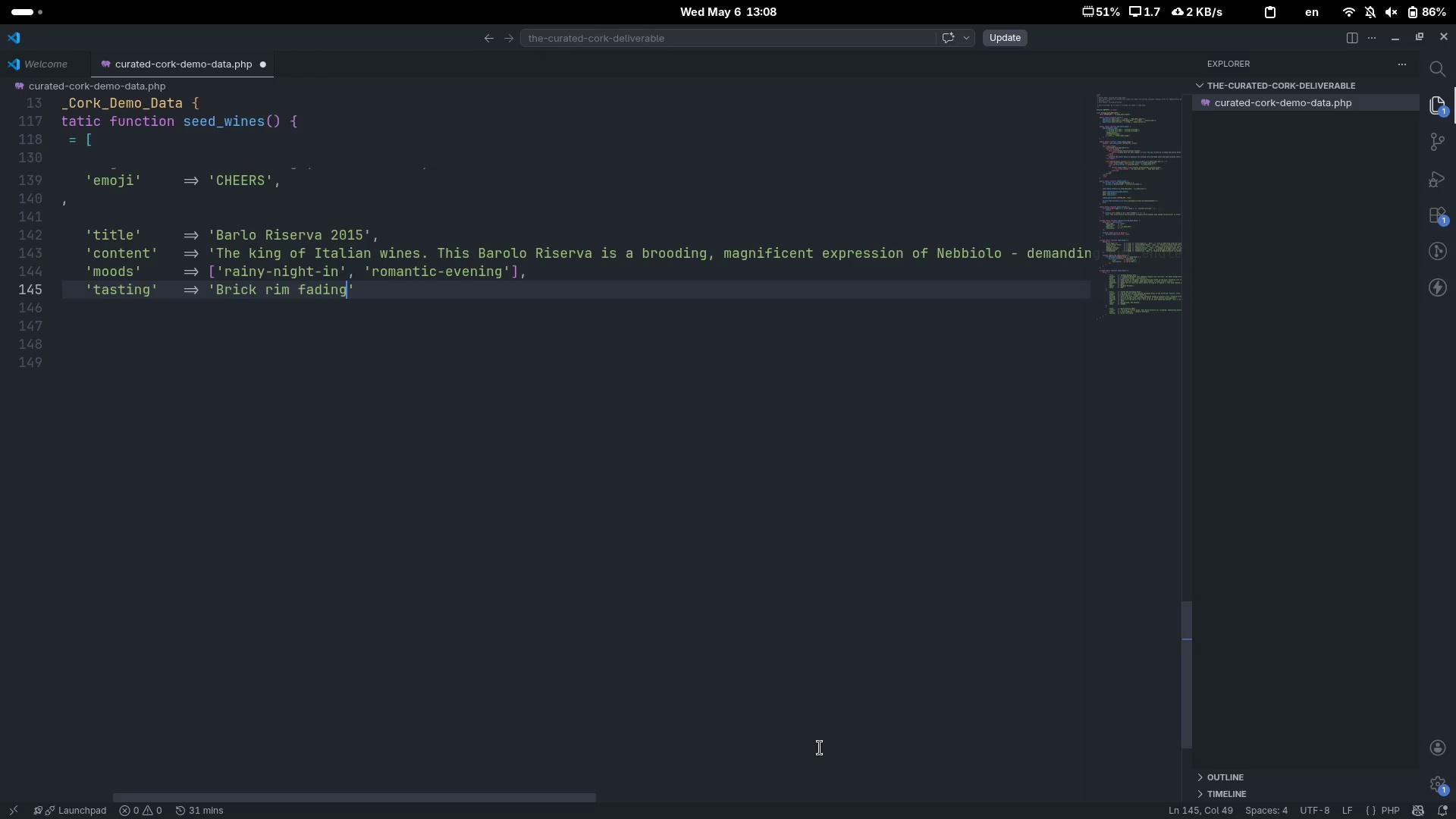 
type( or garent. Rose petals, tar, truffle, and fried)
 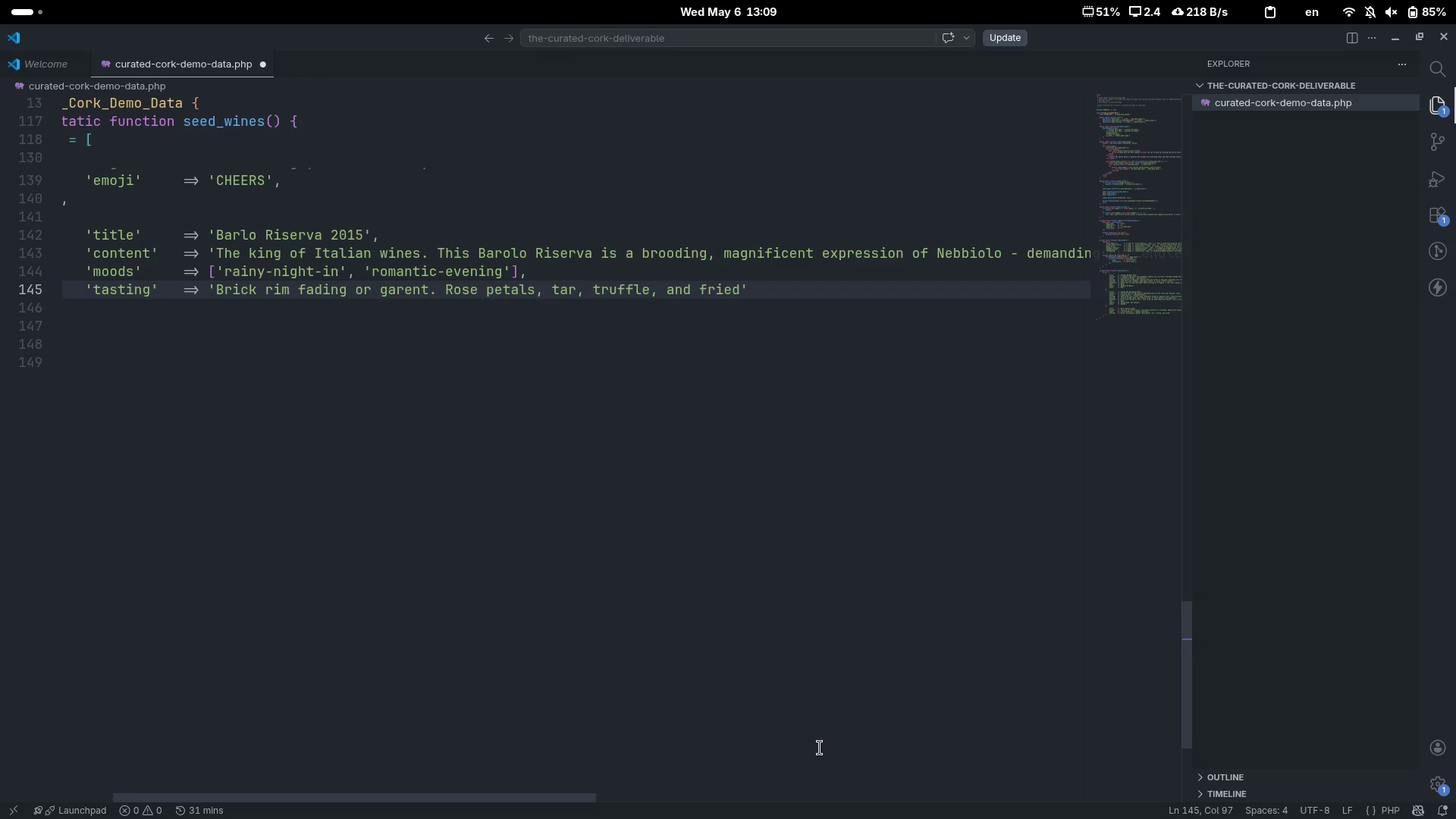 
key(Space)
 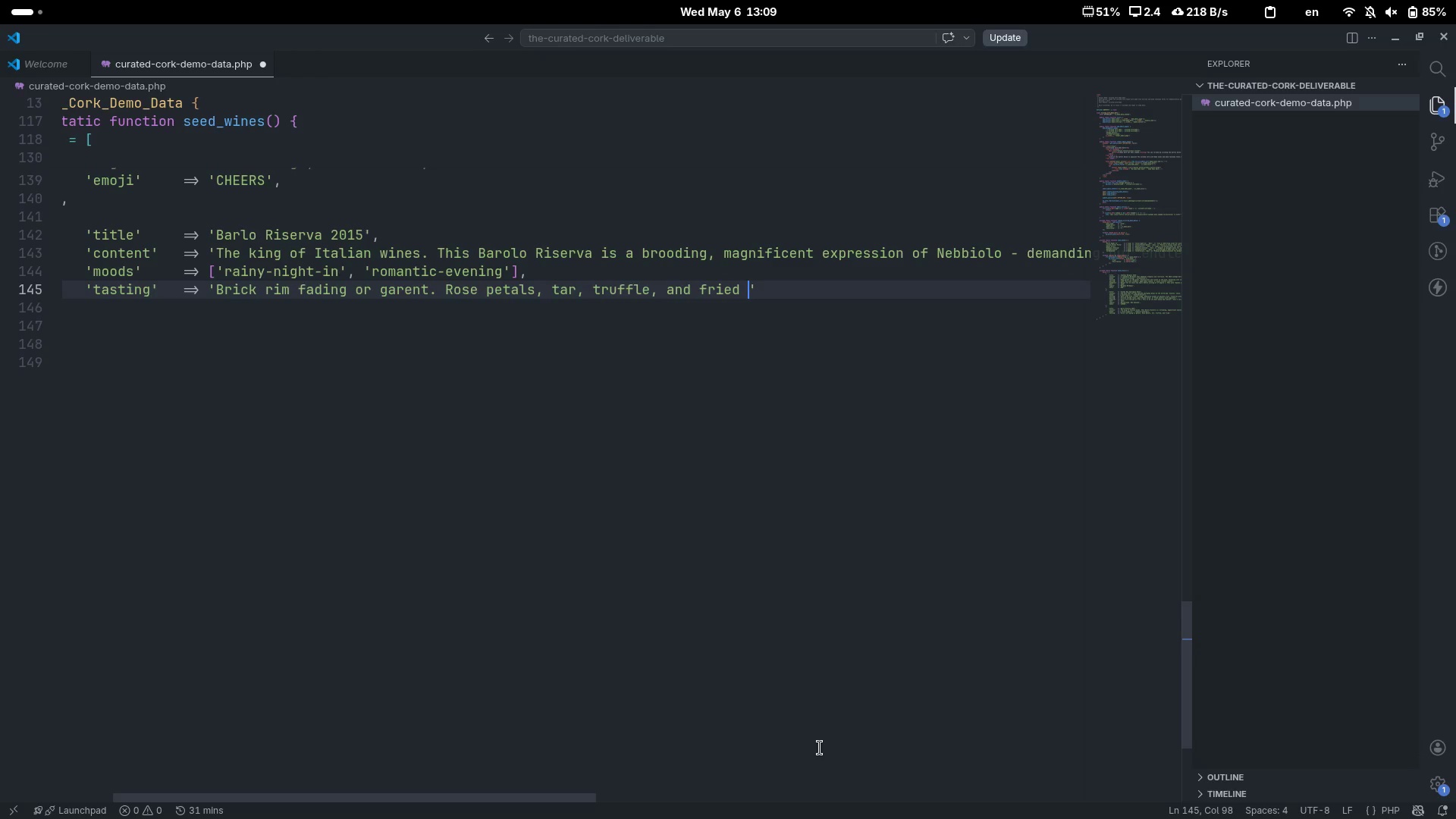 
key(Control+ArrowLeft)
 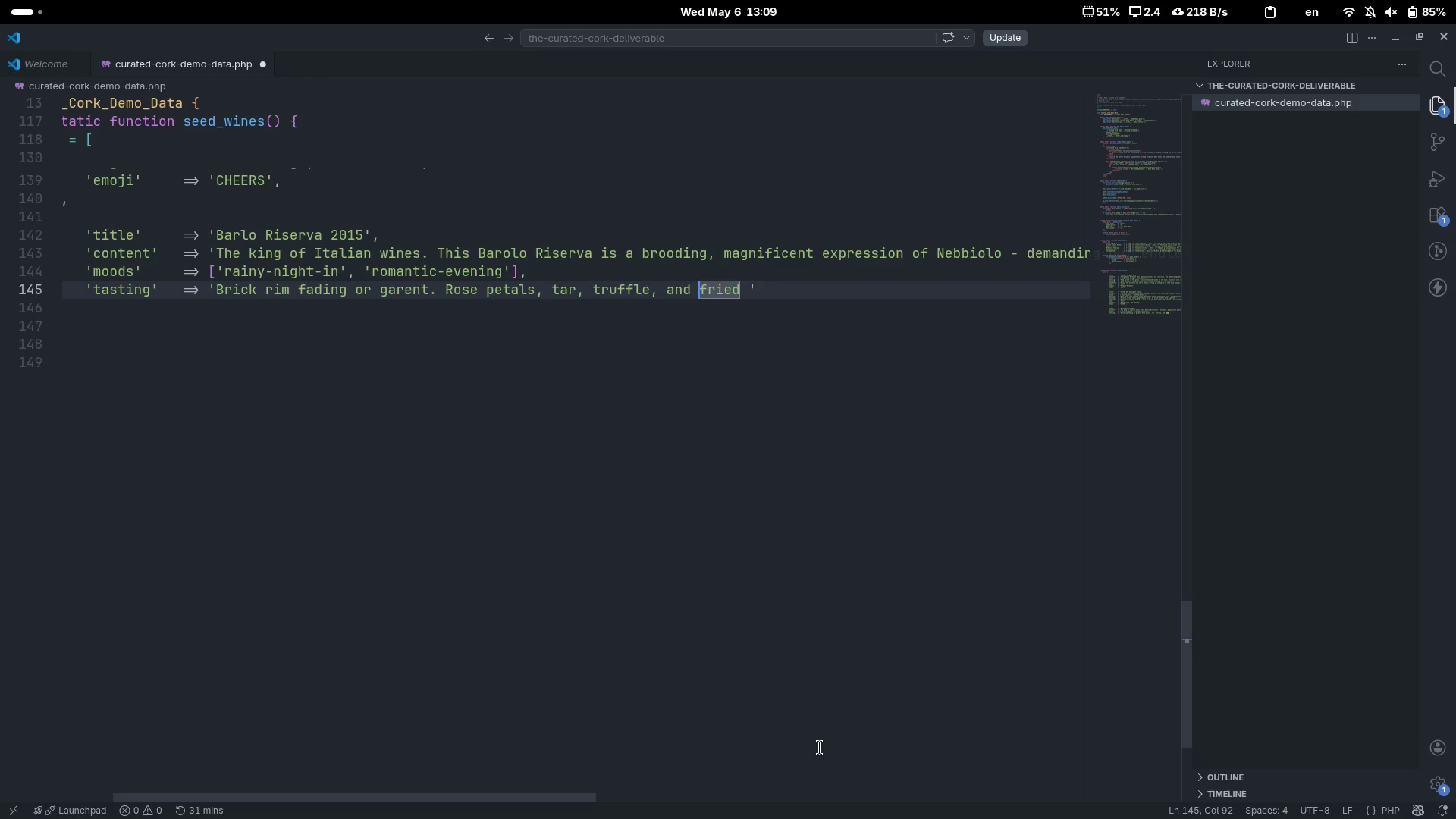 
key(ArrowRight)
 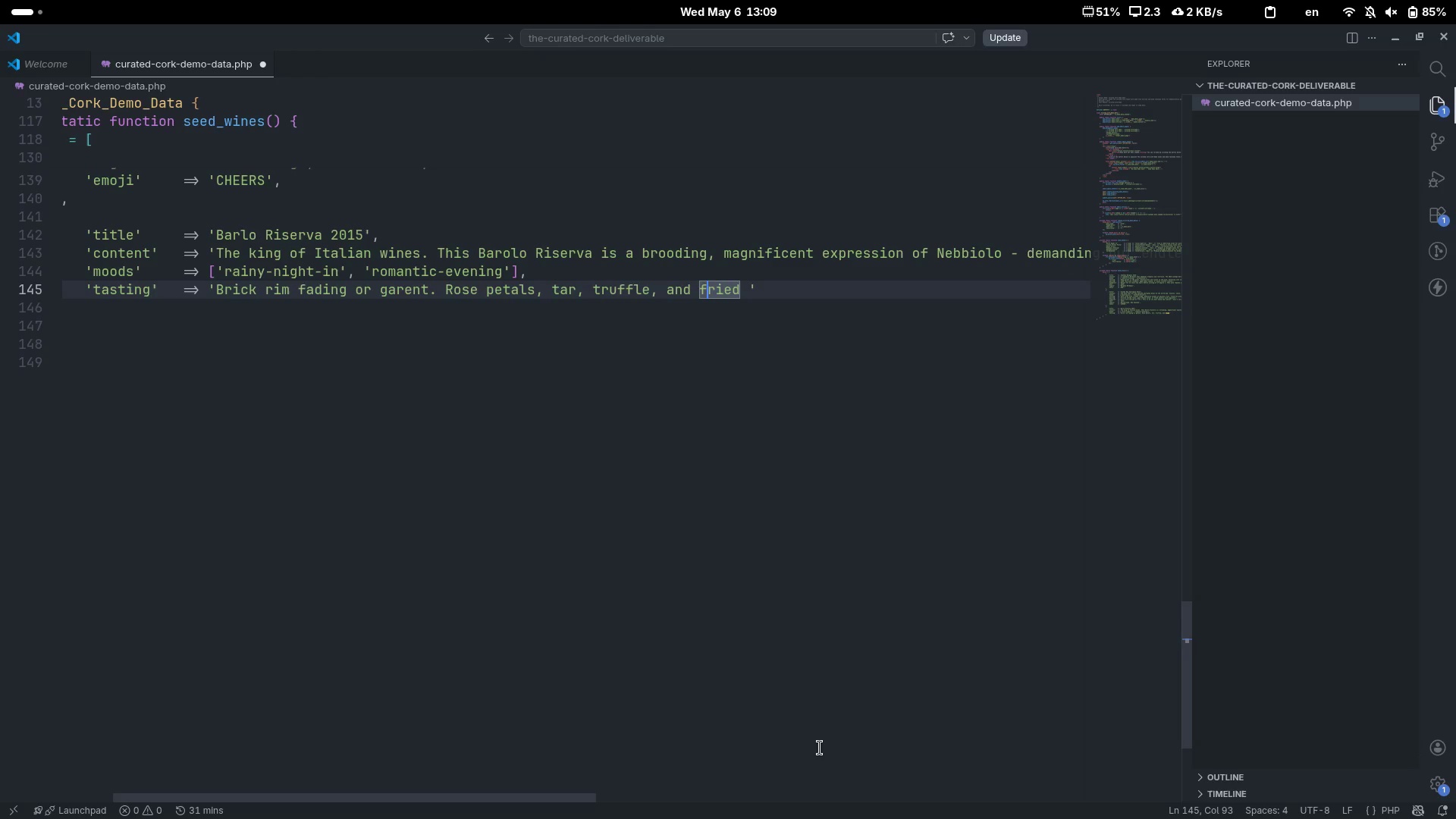 
key(Backspace)
 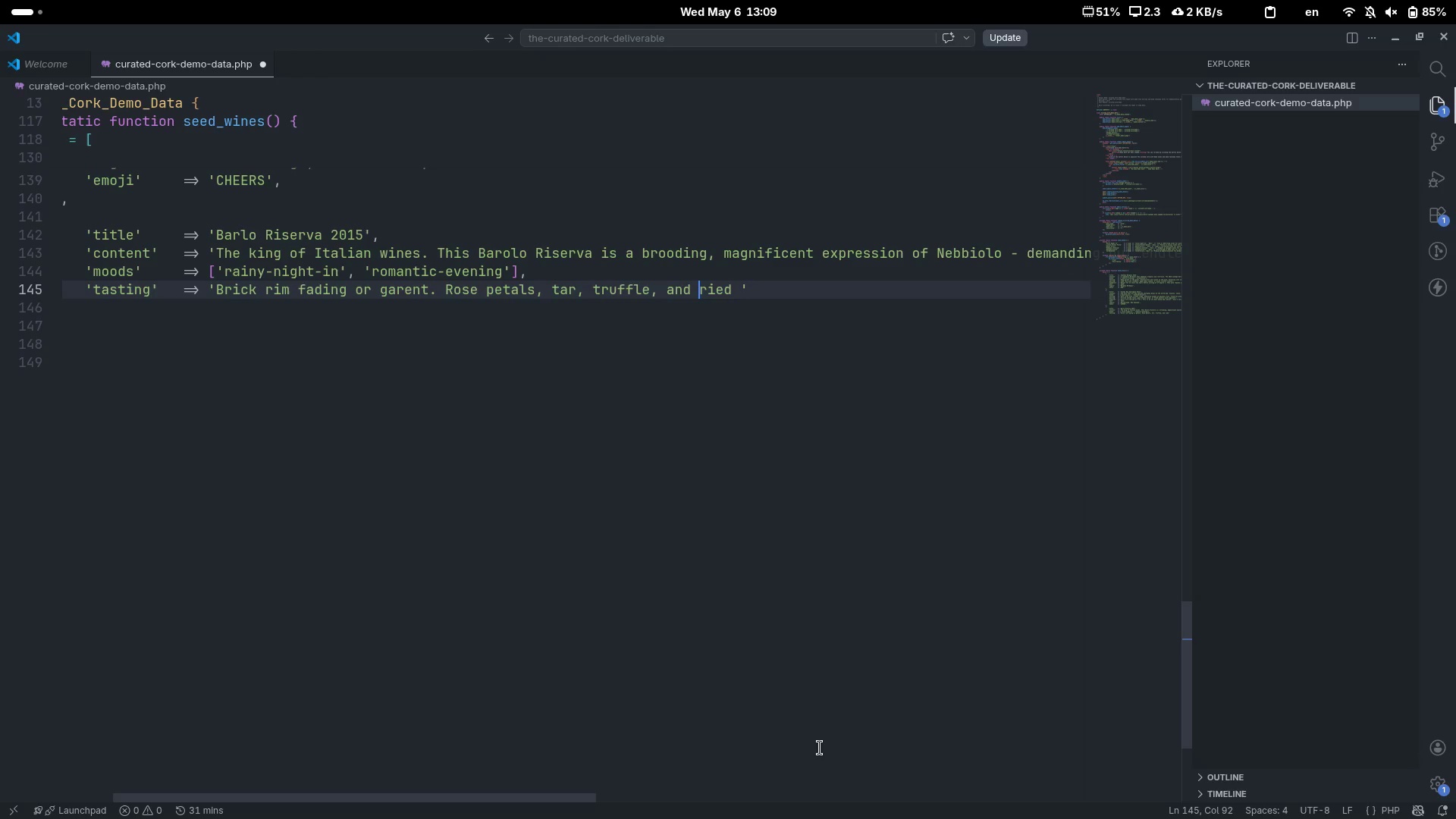 
key(D)
 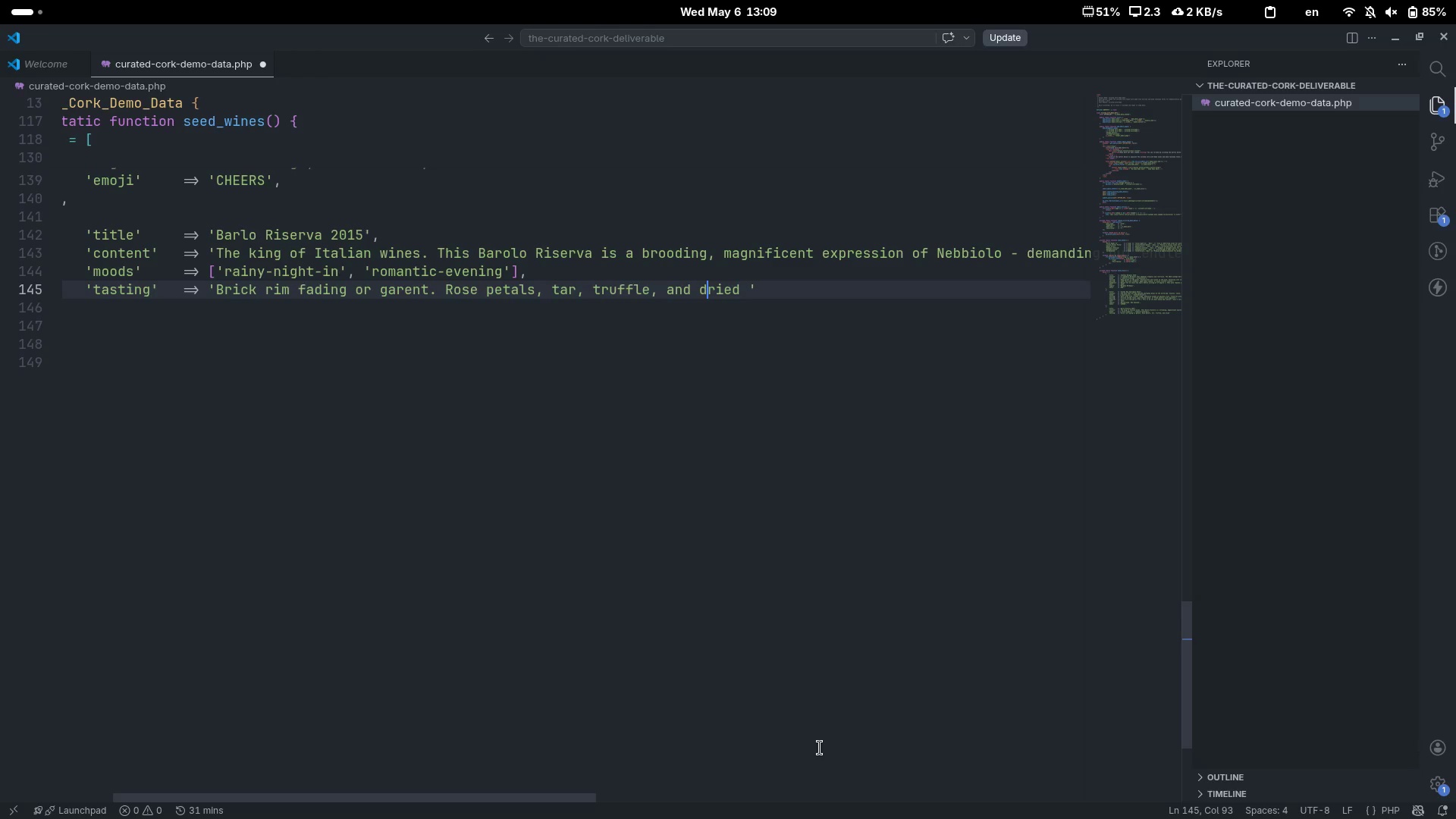 
key(ArrowRight)
 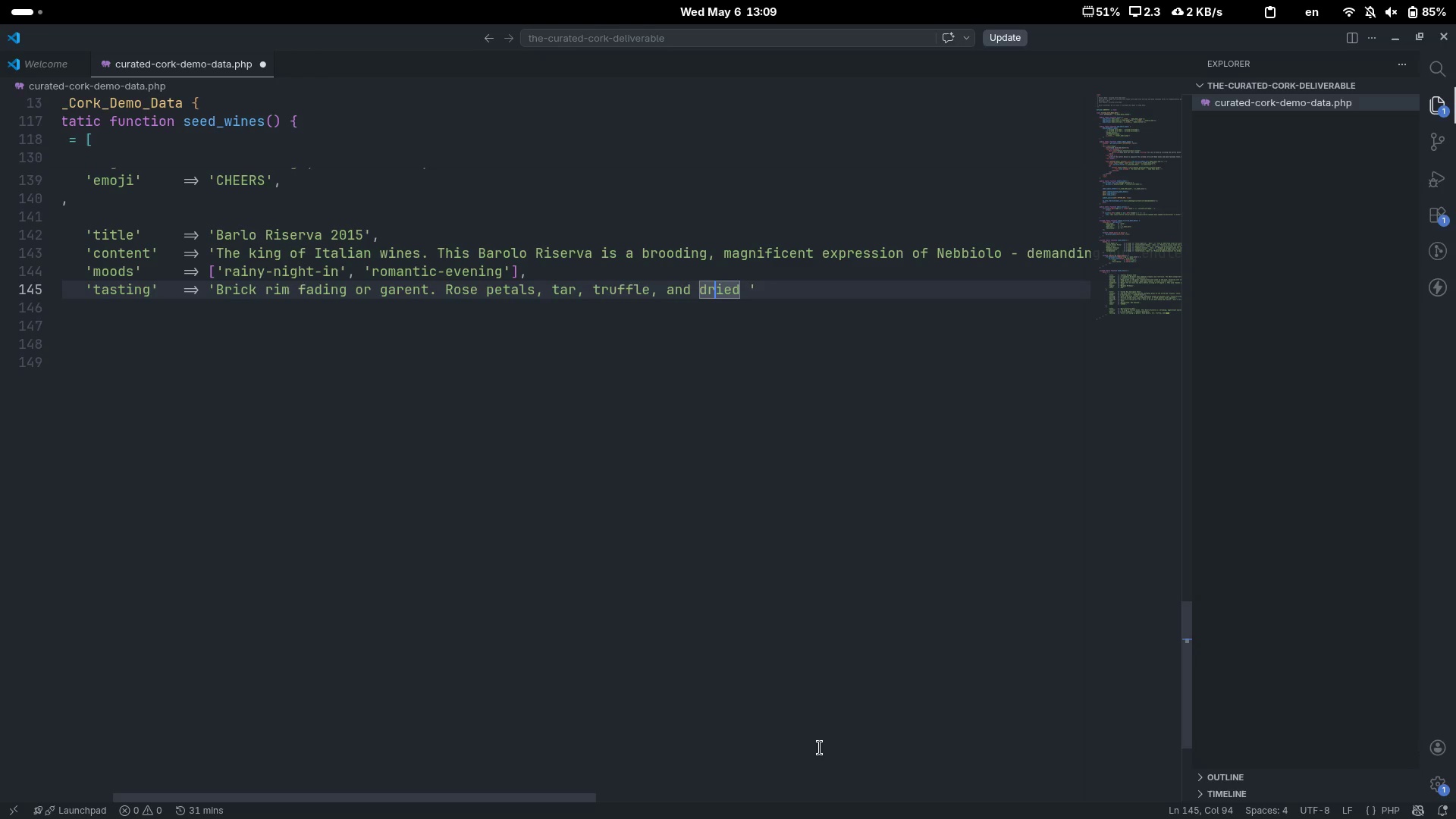 
key(Control+ArrowRight)
 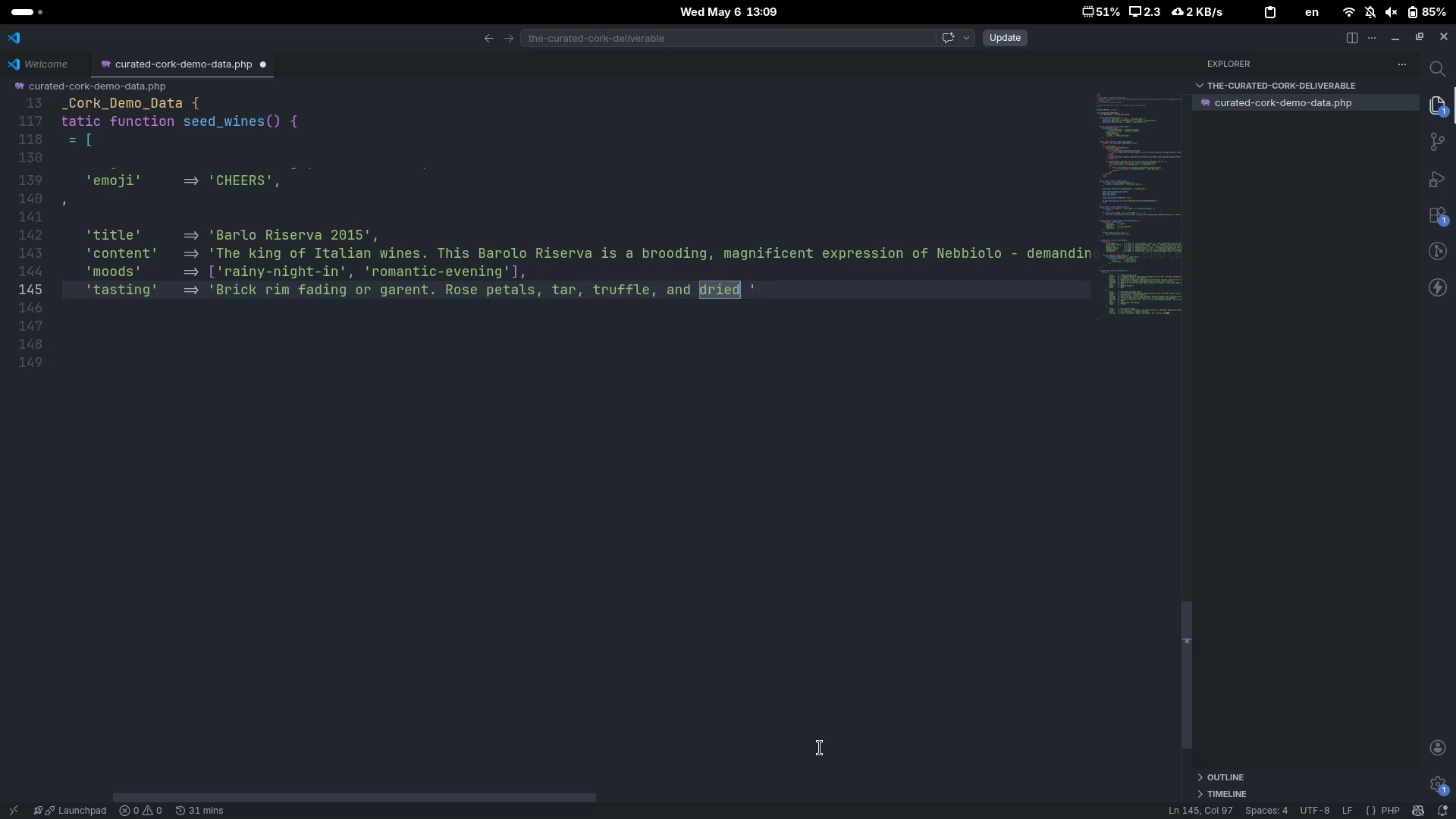 
key(ArrowRight)
 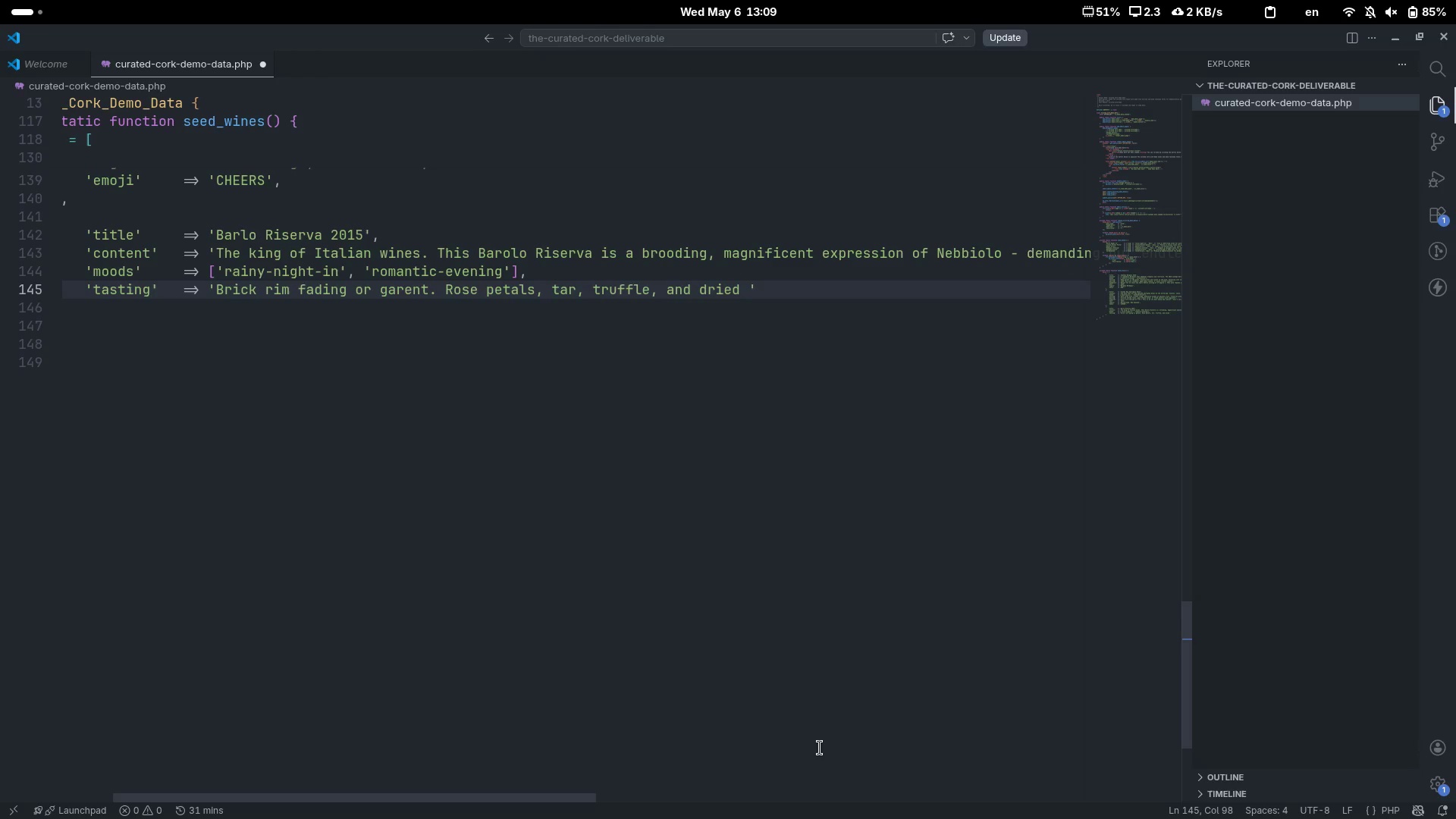 
type(cherry)
 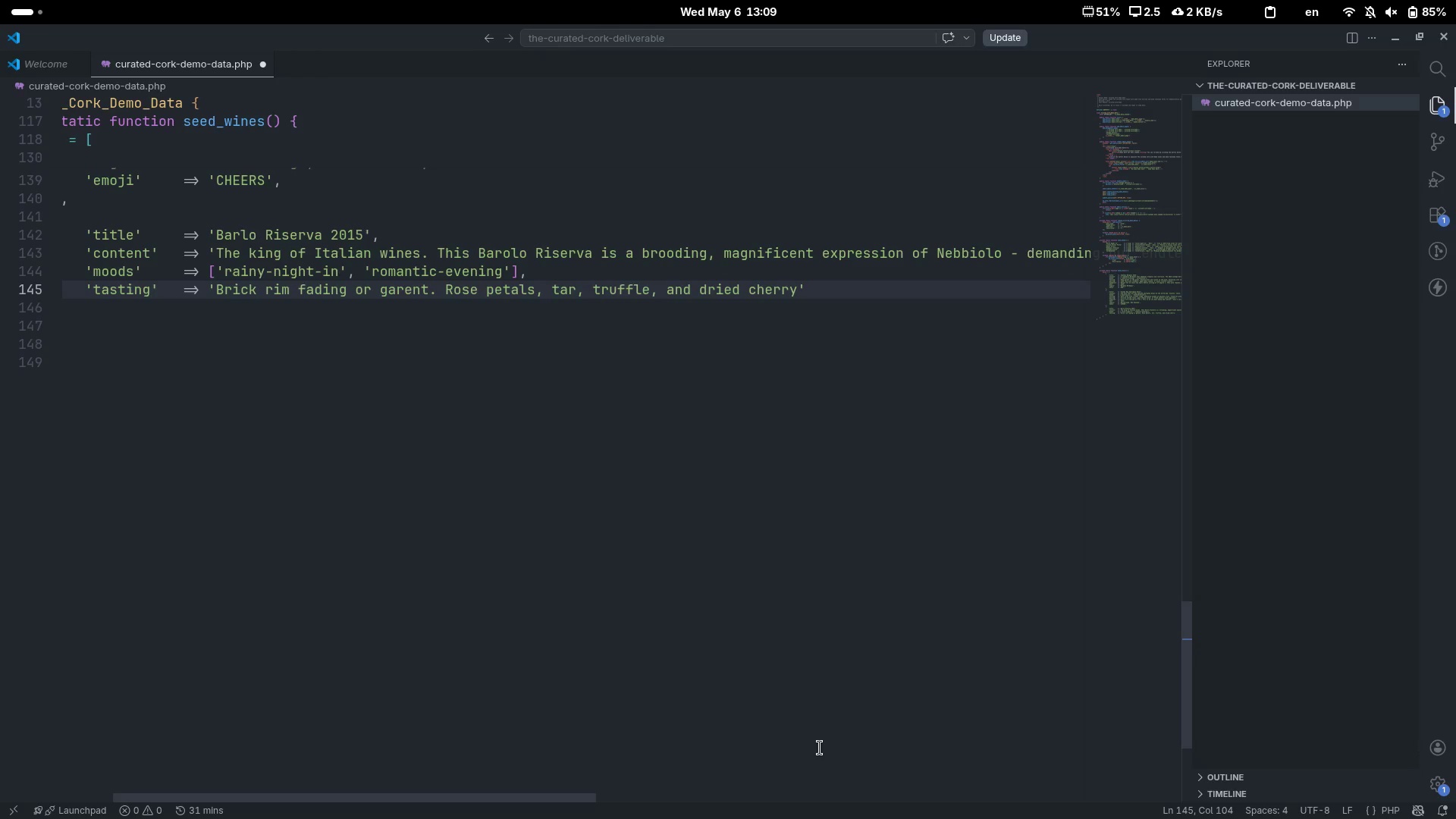 
type( on intoxicating ni)
key(Backspace)
type(ose. Full )
key(Backspace)
type(-bodied with firm tannis)
key(Backspace)
type(ns that mely)
key(Backspace)
type(t)
 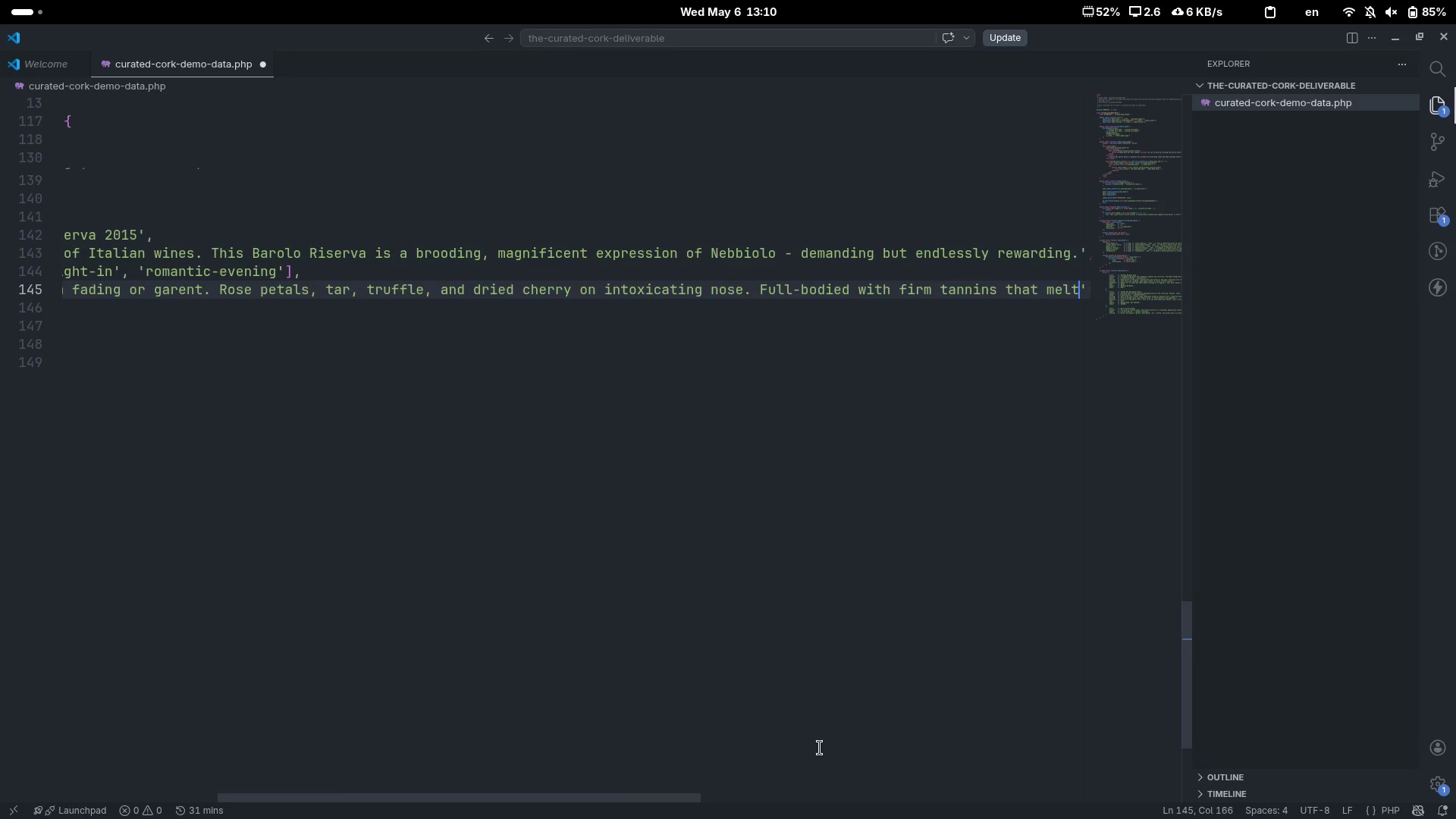 
scroll: coordinate [820, 748], scroll_direction: down, amount: 7.0
 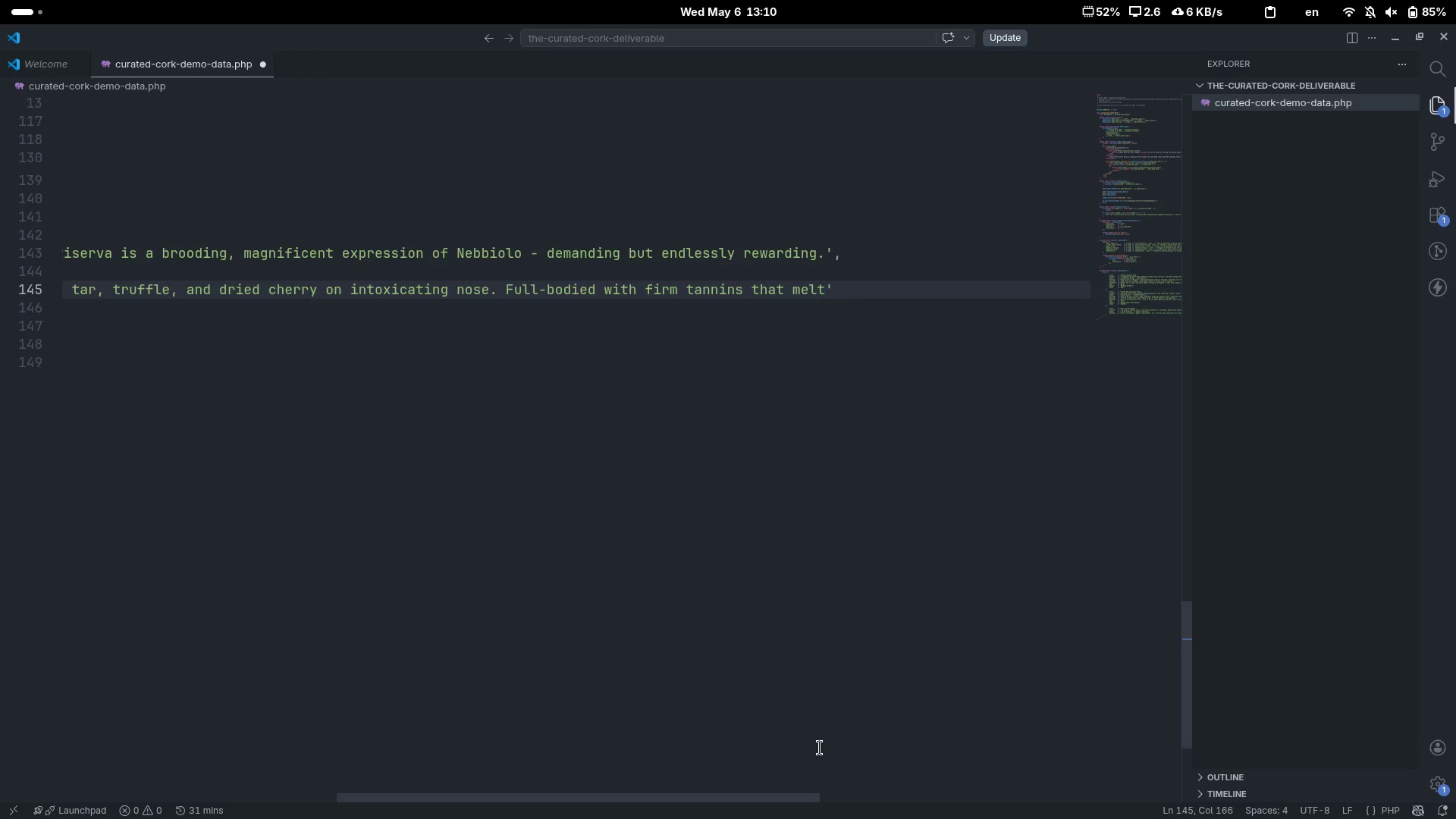 
type( ino)
key(Backspace)
type(to comple)
 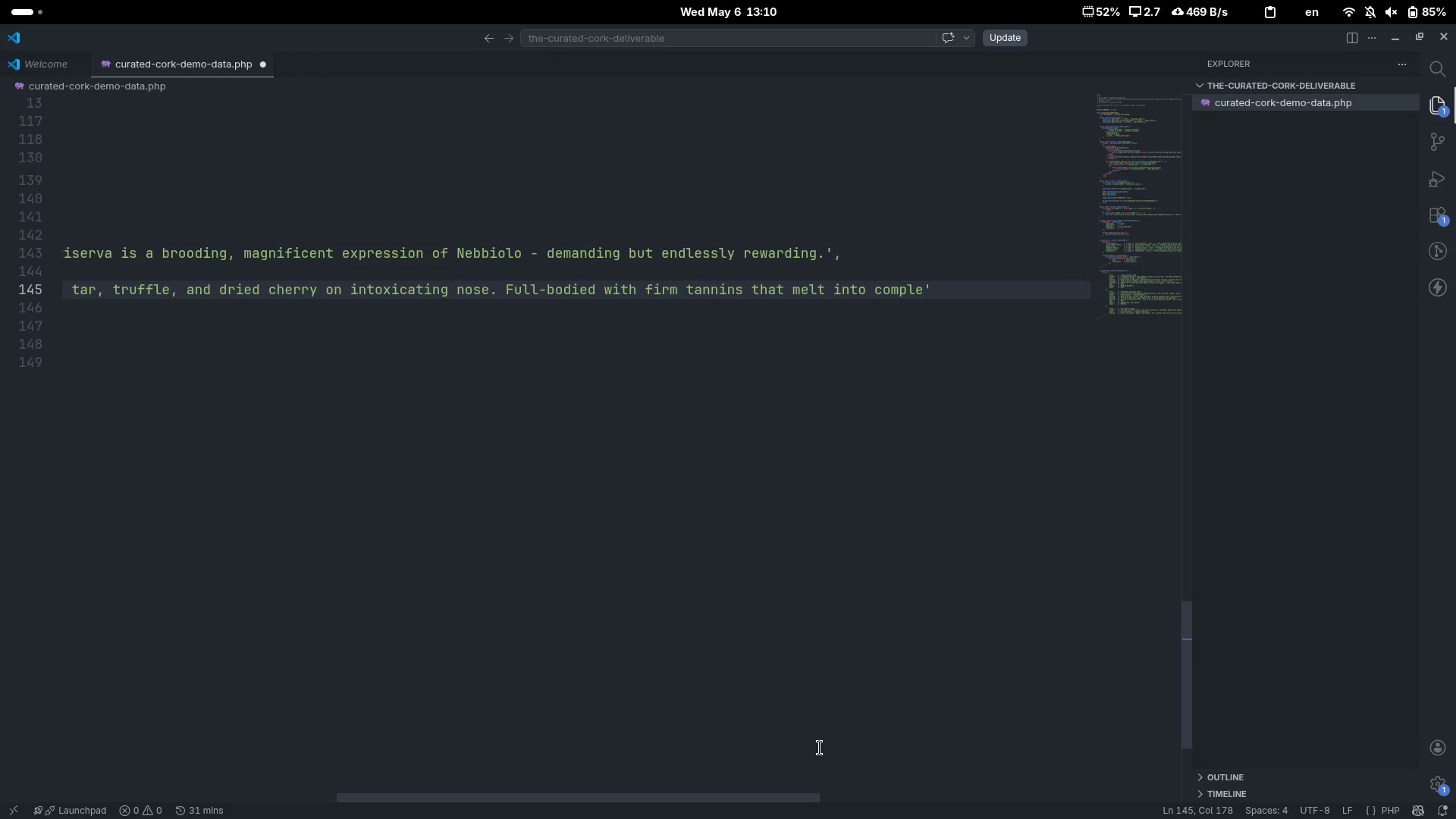 
type(xo)
key(Backspace)
type(ity - licorie lead)
key(Backspace)
type(f, ad)
key(Backspace)
type(nd l)
key(Backspace)
type(saline miner)
 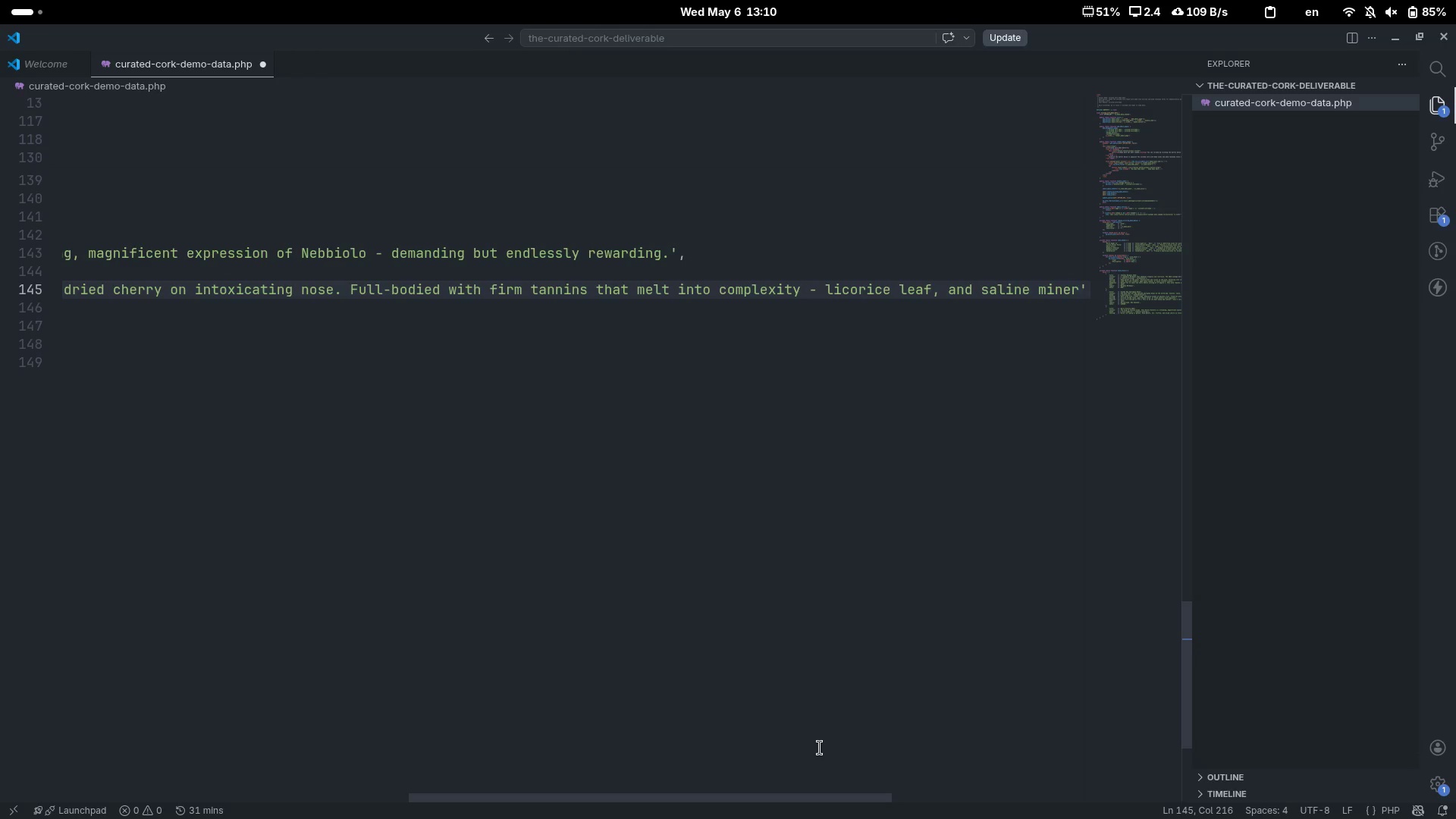 
wait(11.33)
 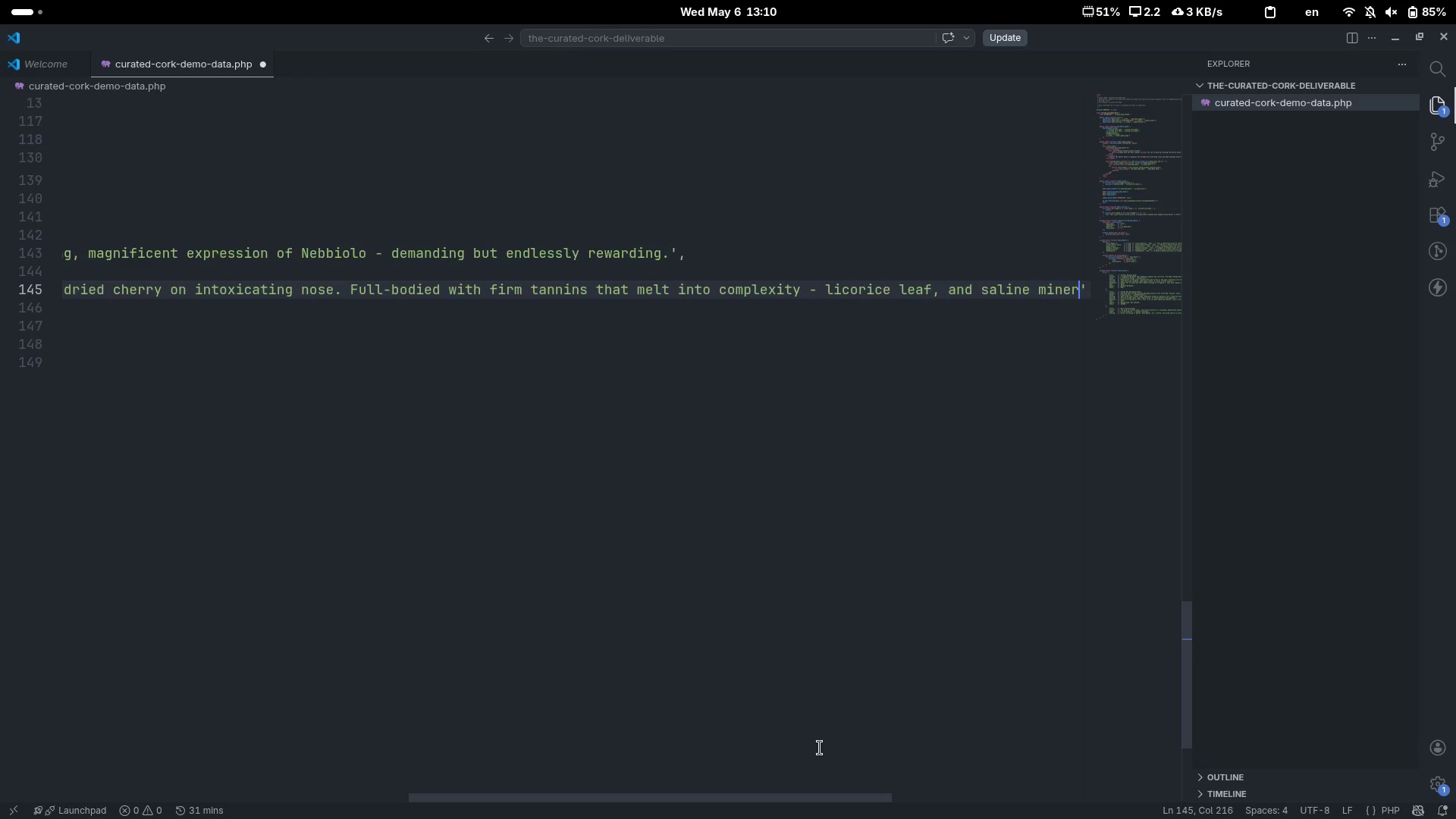 
scroll: coordinate [820, 748], scroll_direction: down, amount: 7.0
 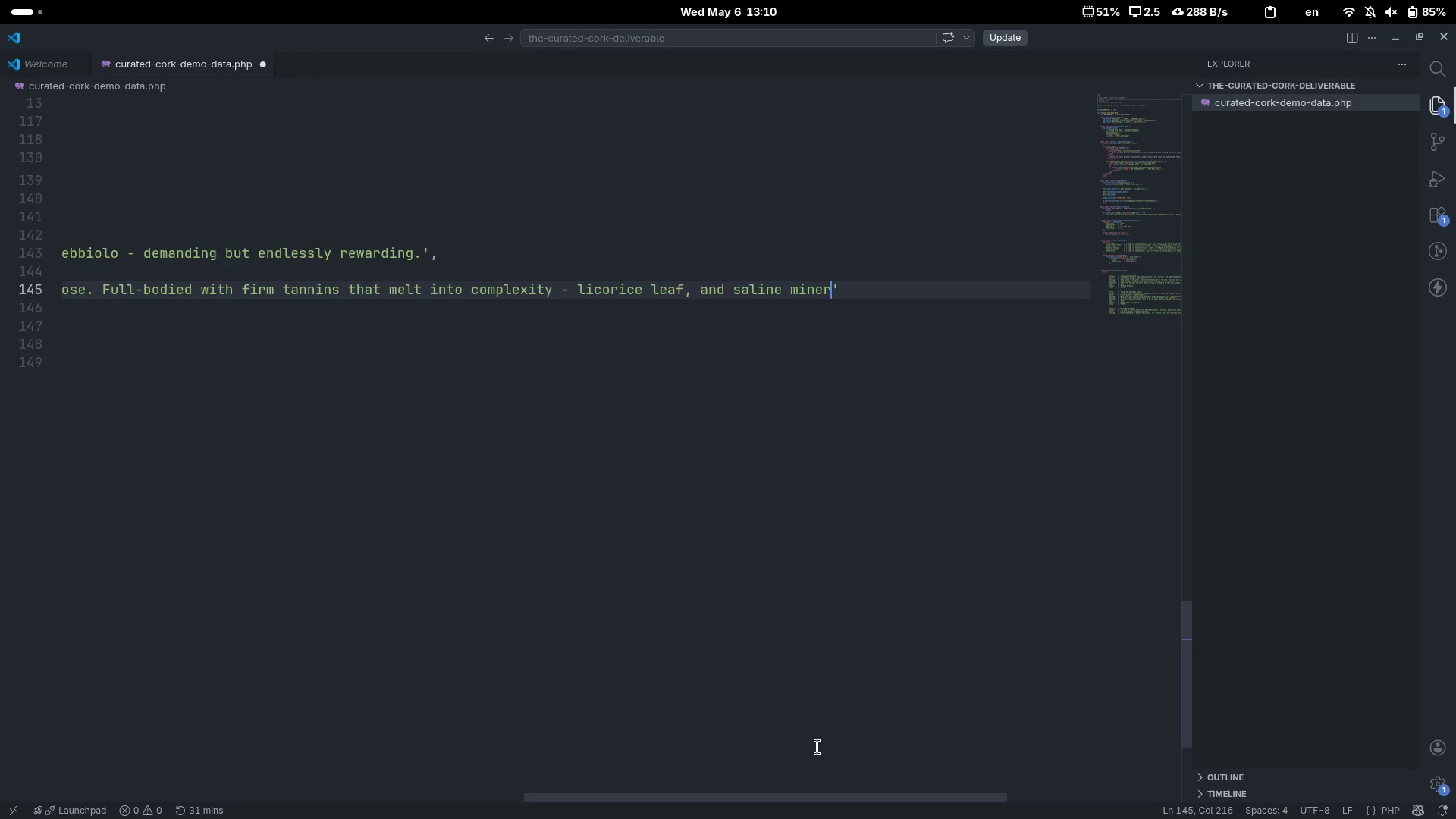 
wait(13.66)
 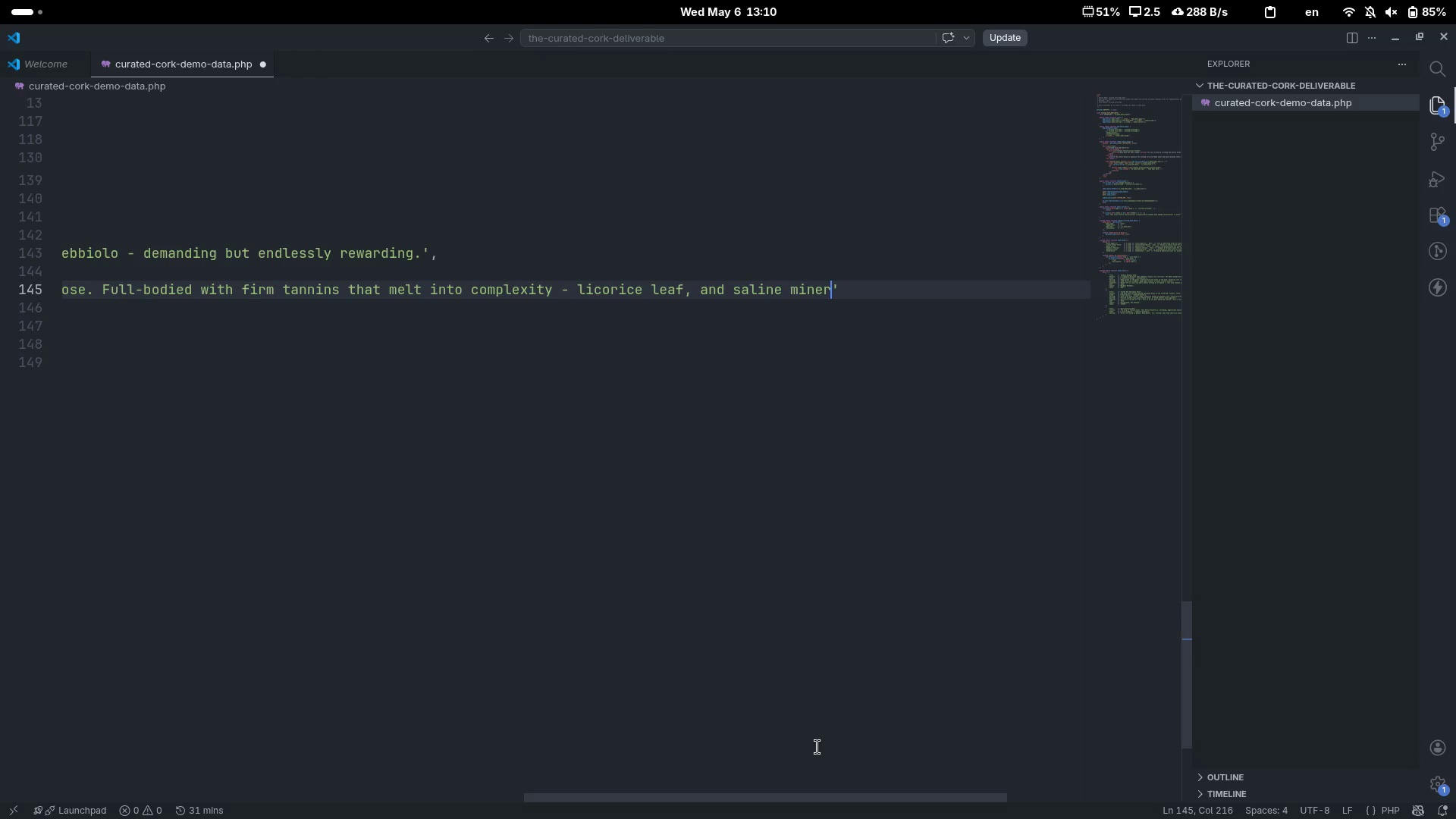 
key(Control+ControlLeft)
 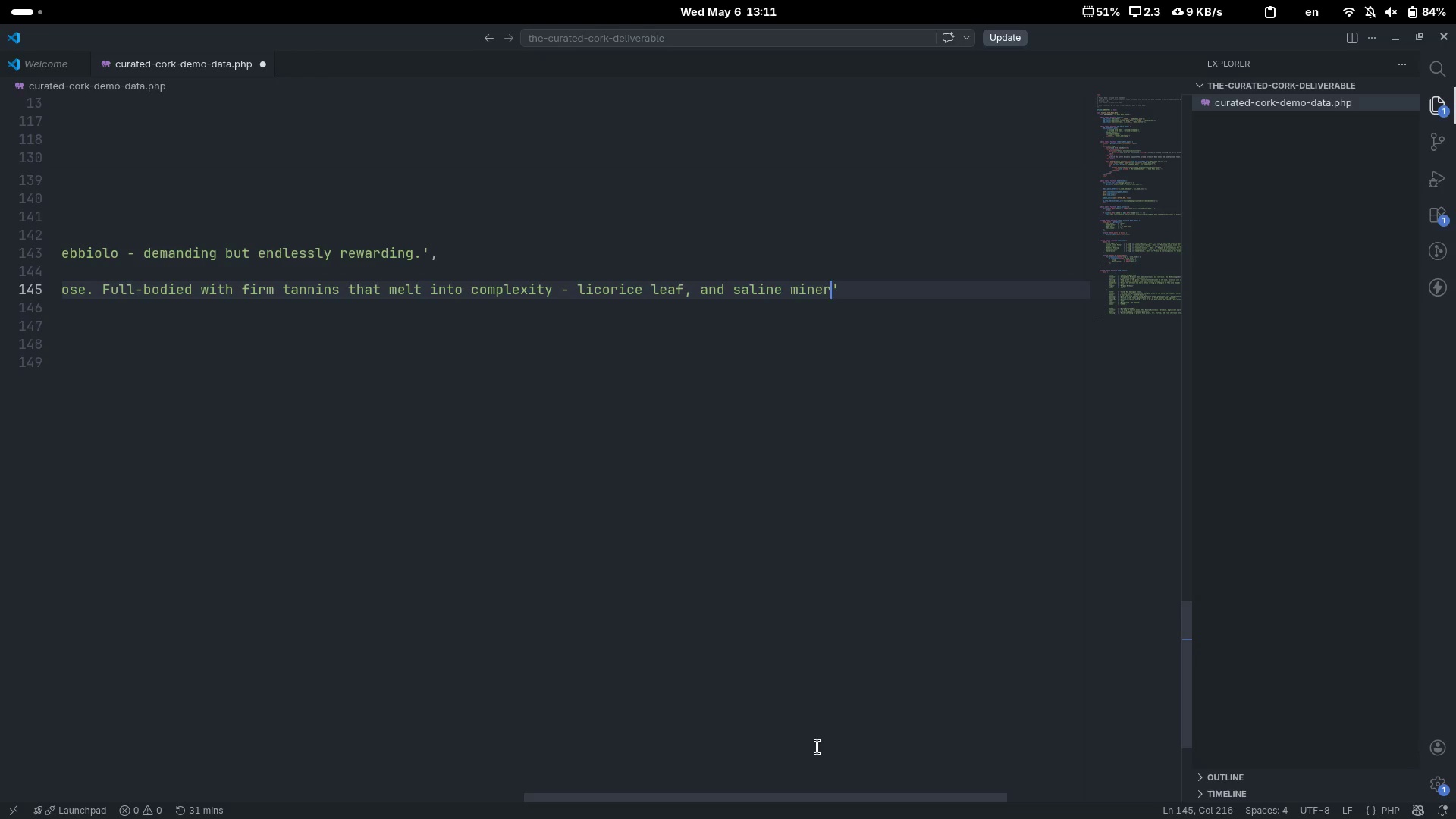 
key(Control+Backspace)
 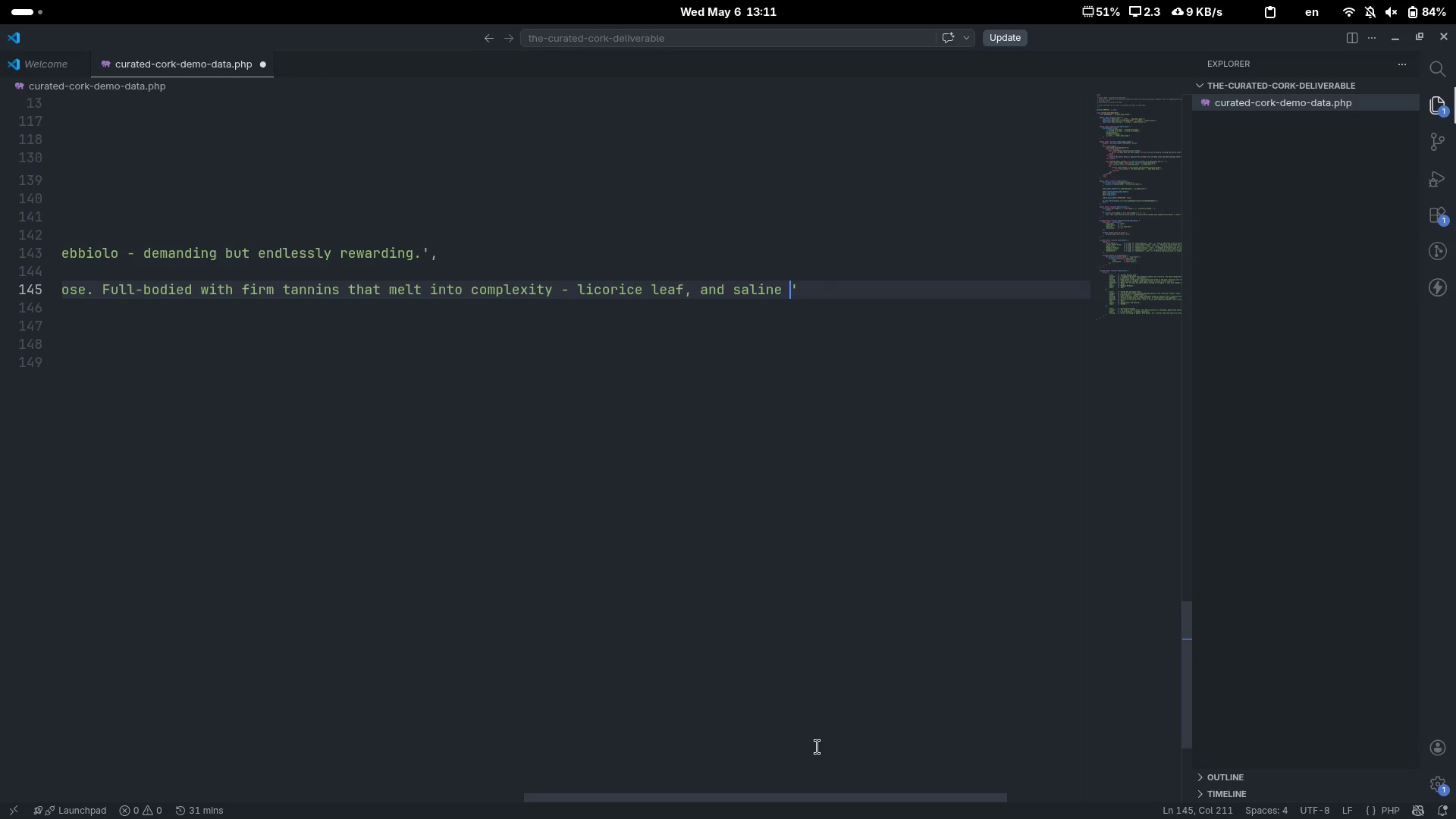 
type(minerals)
key(Backspace)
 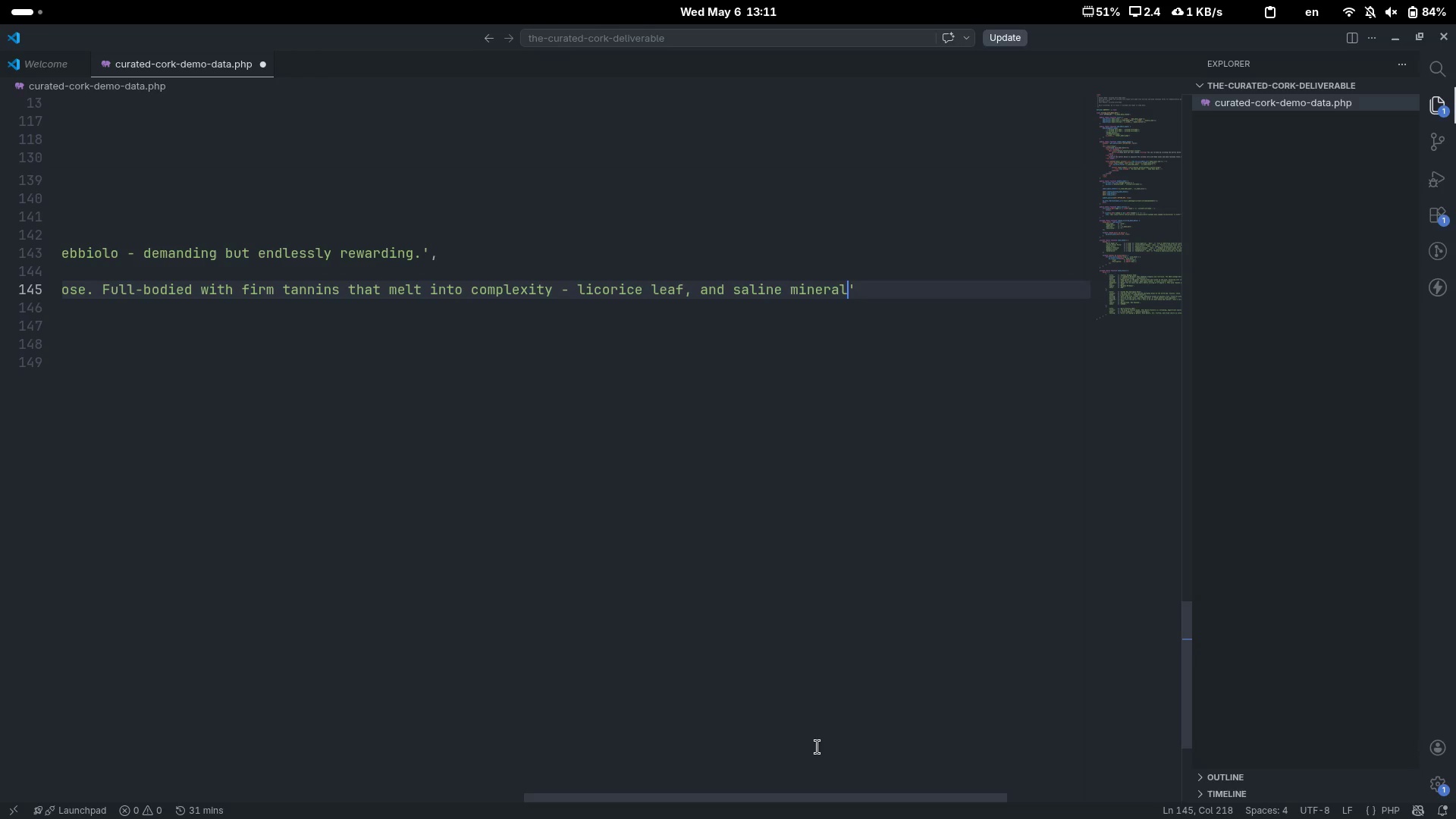 
wait(5.76)
 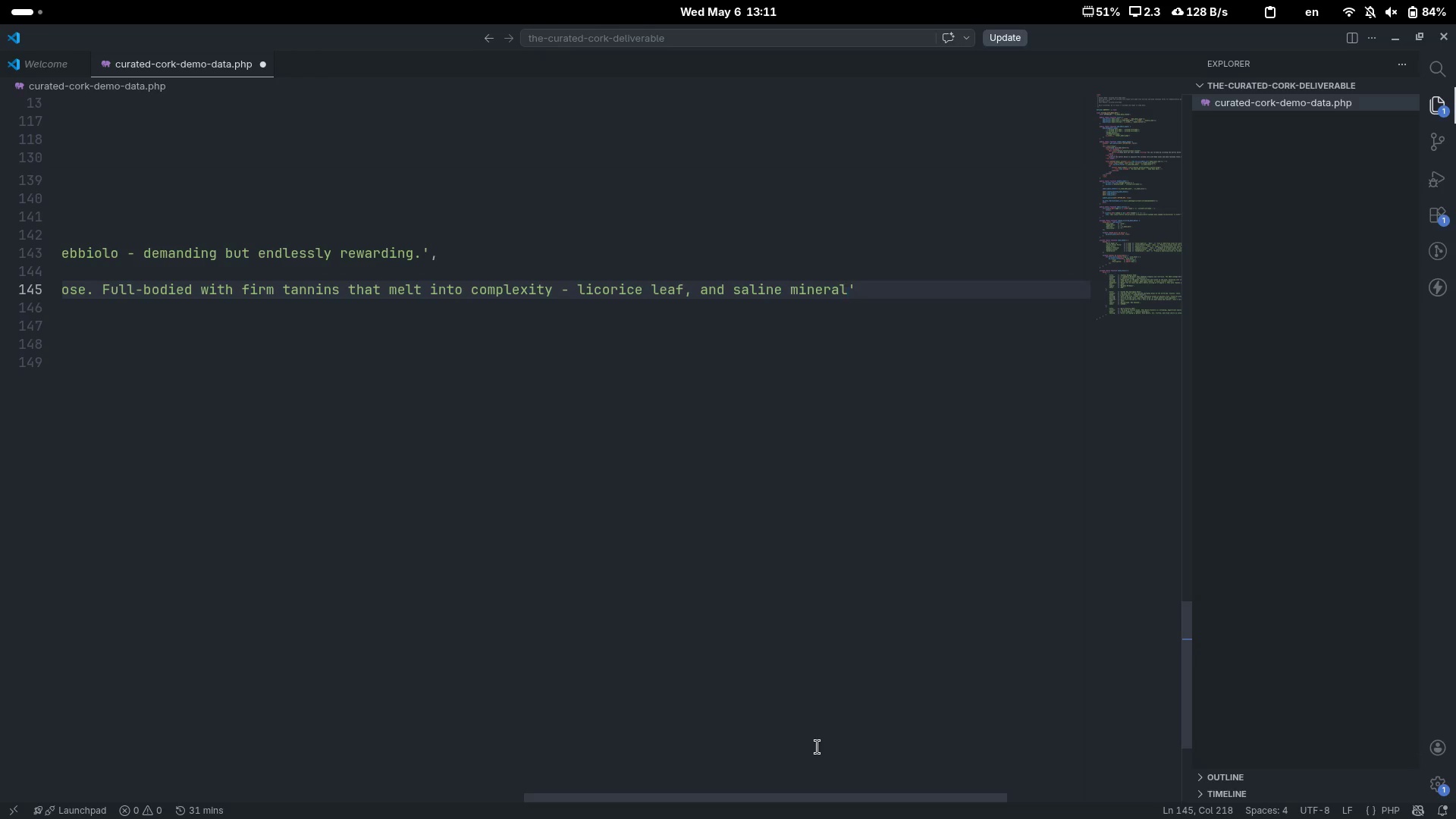 
type(ity that )
 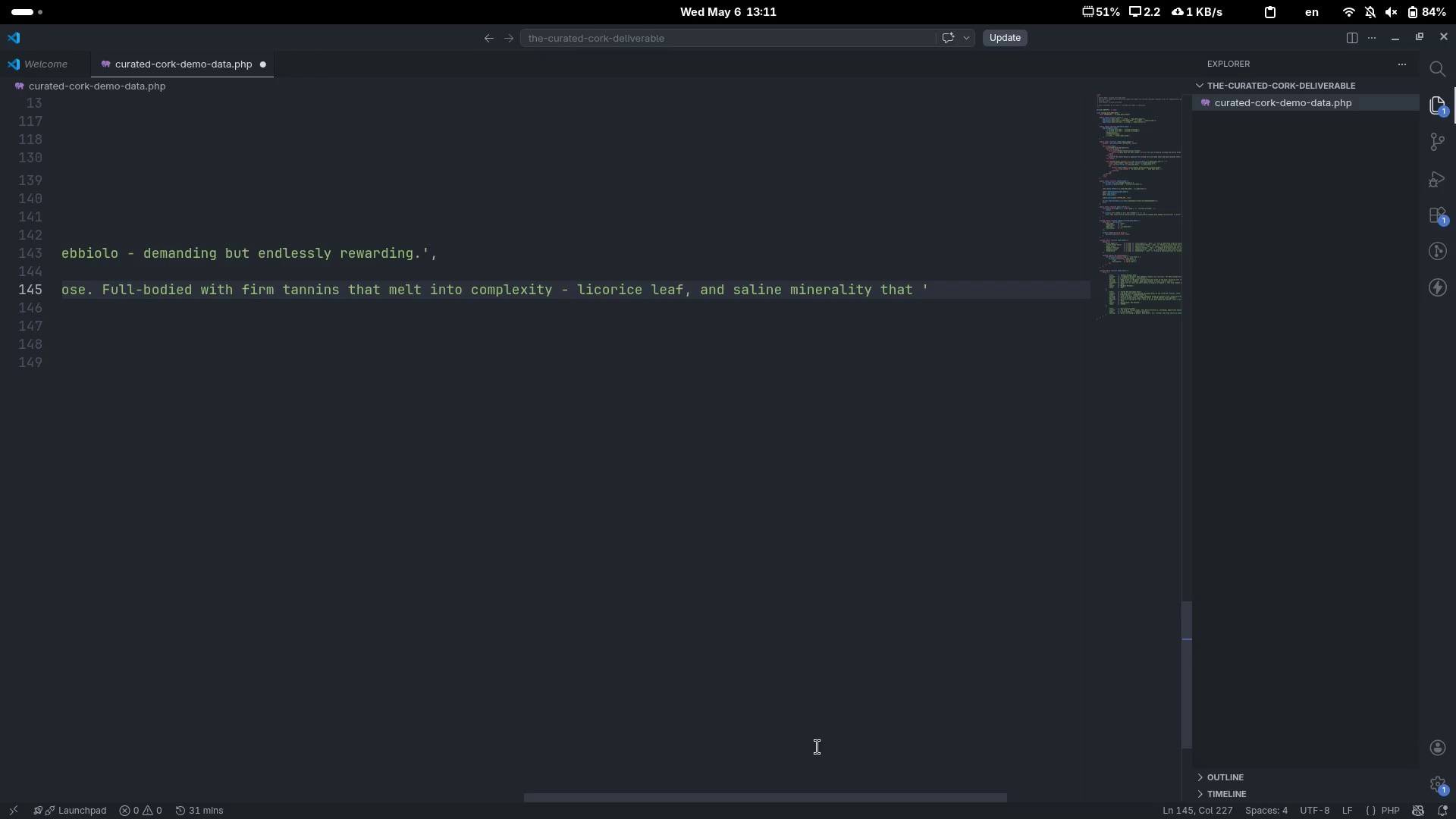 
type(firm )
 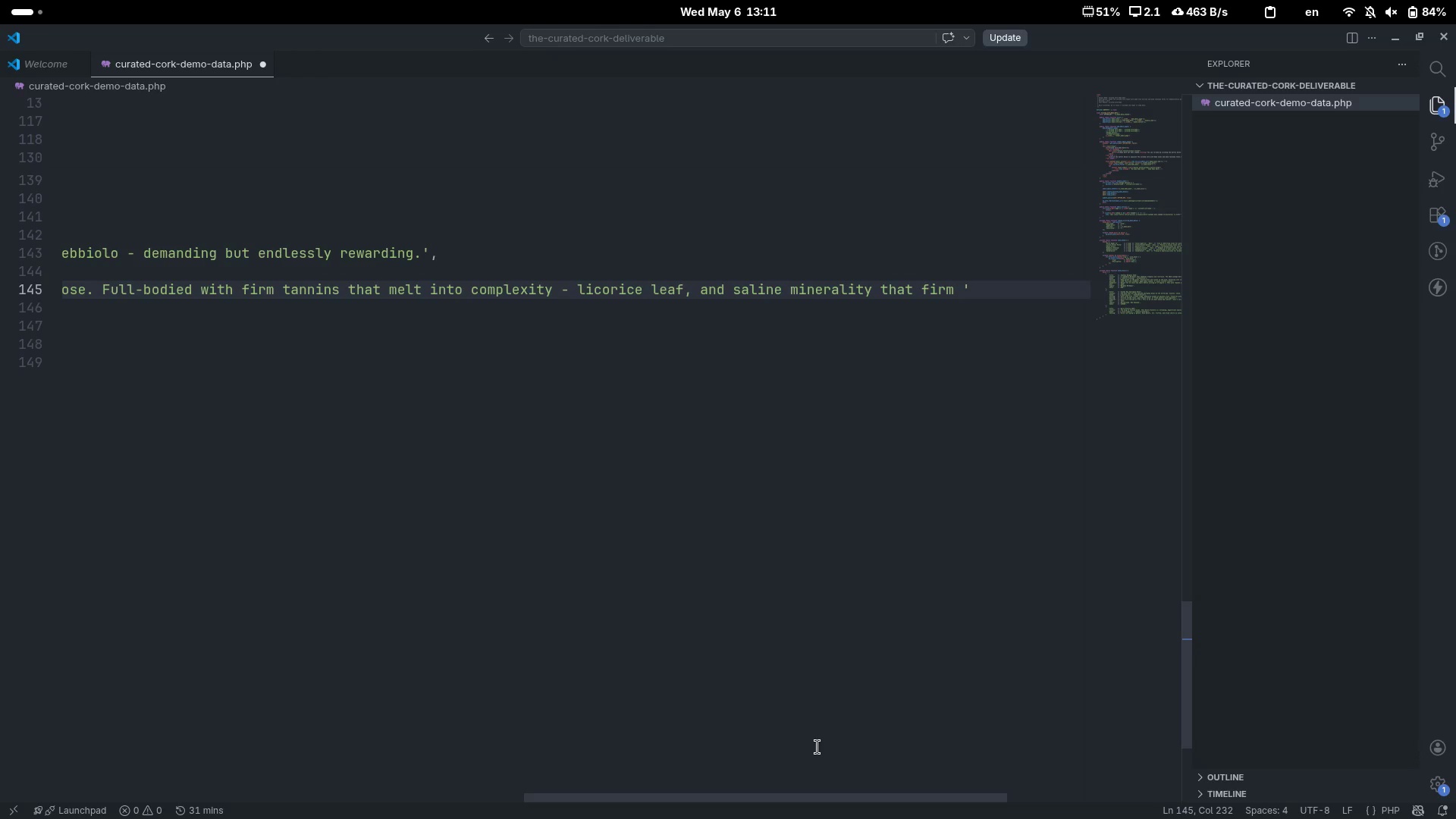 
wait(19.9)
 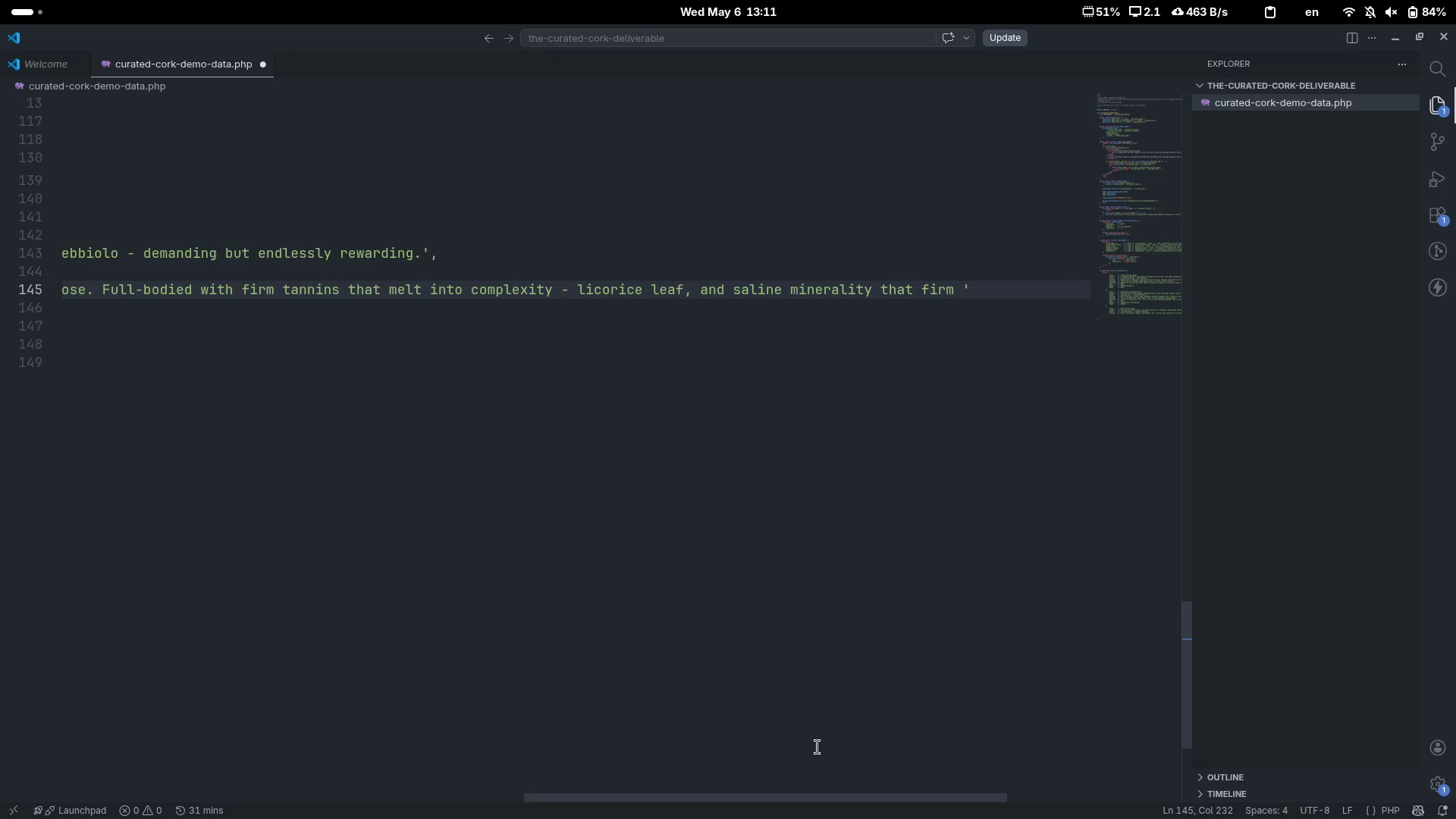 
key(Control+Backspace)
 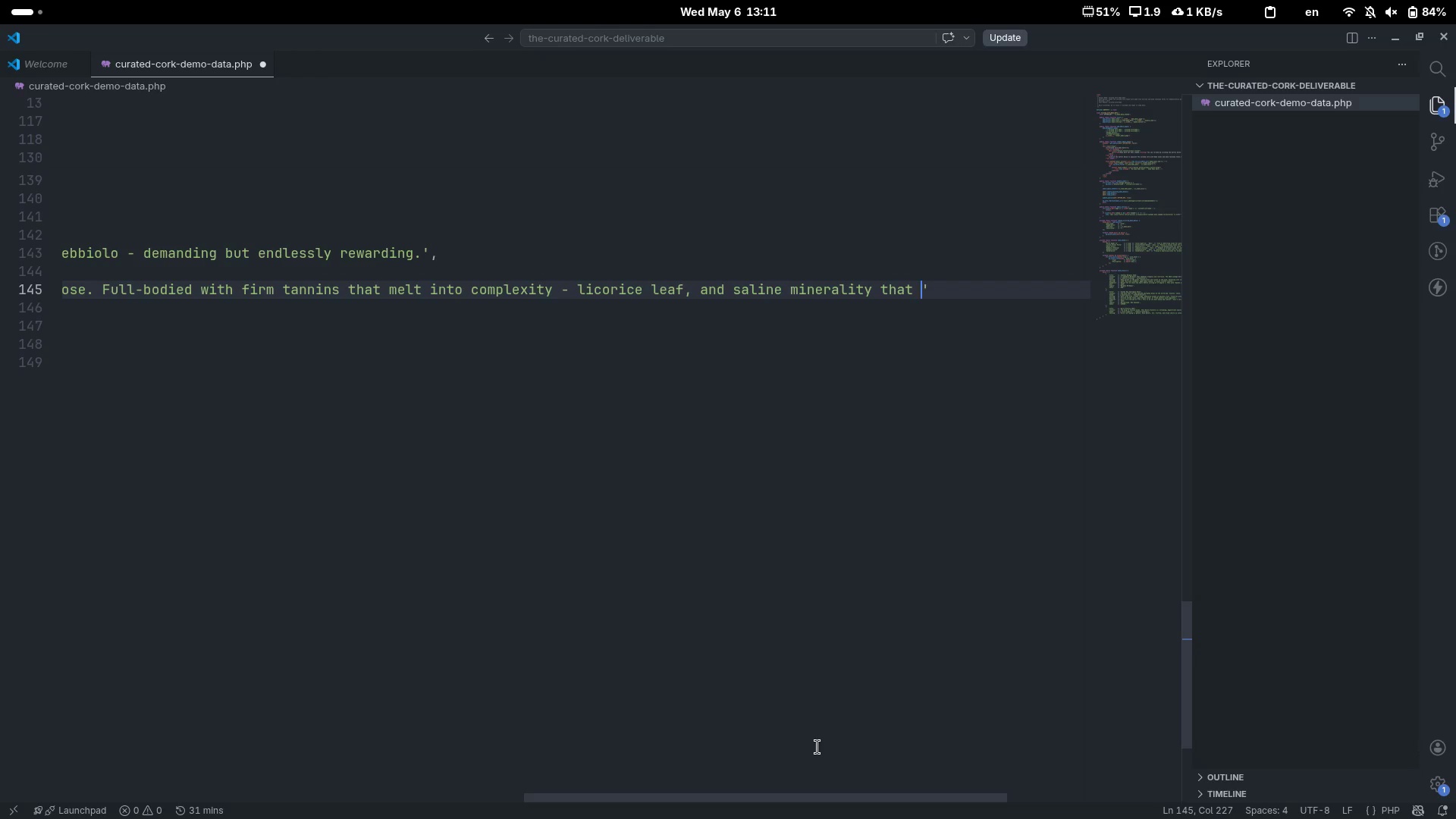 
type(defines great Baecolo.)
 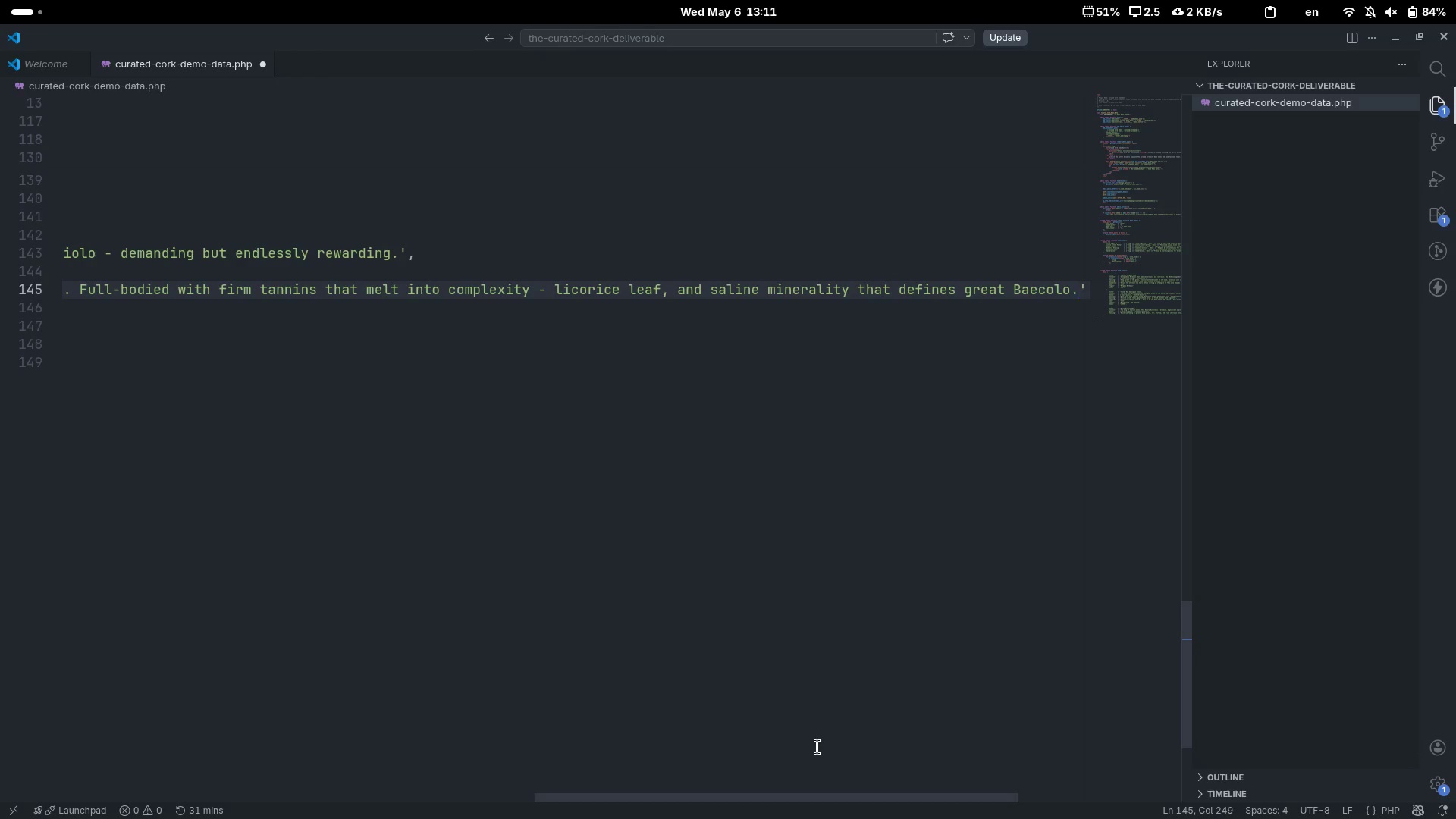 
key(ArrowLeft)
 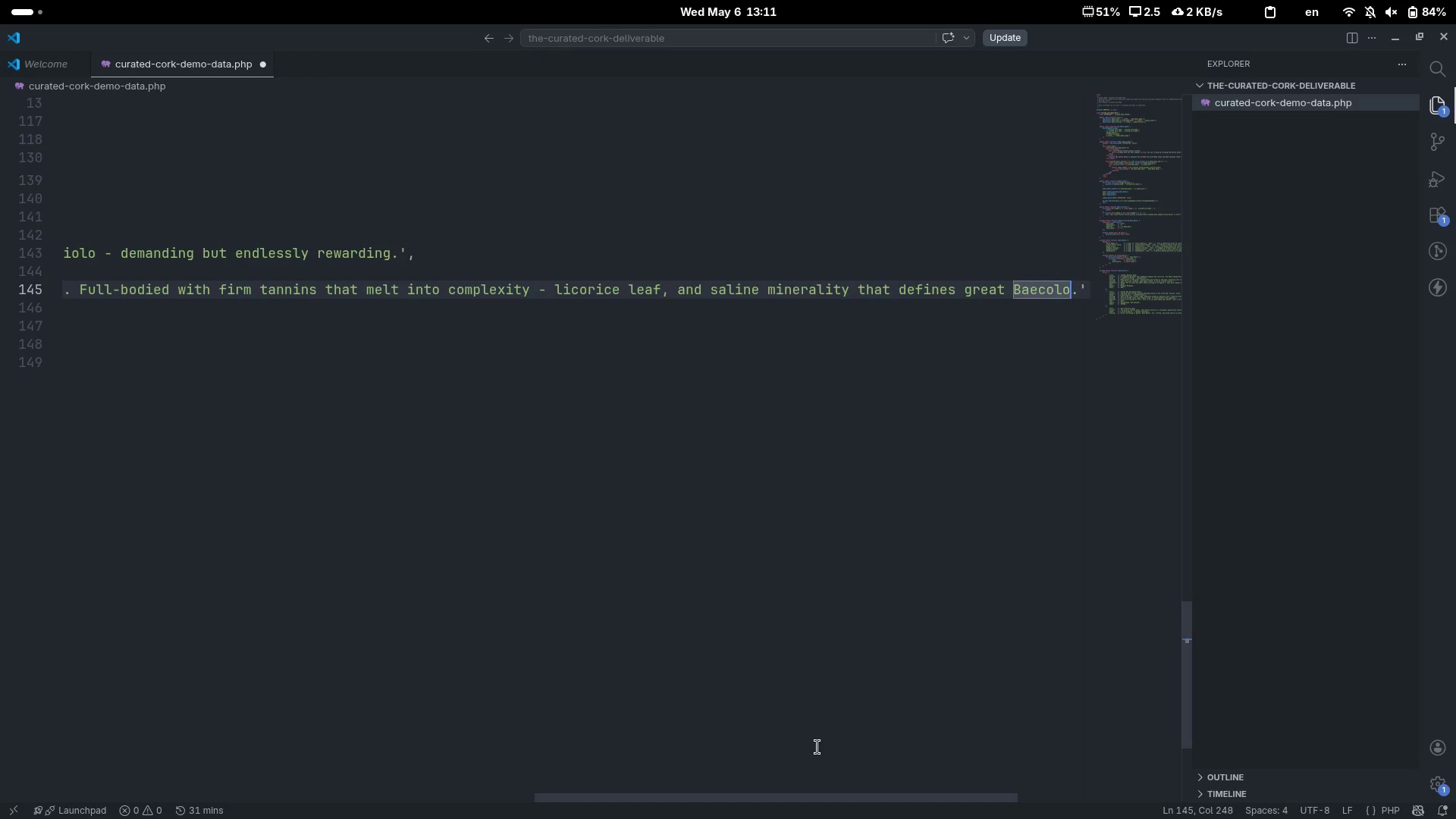 
key(ArrowLeft)
 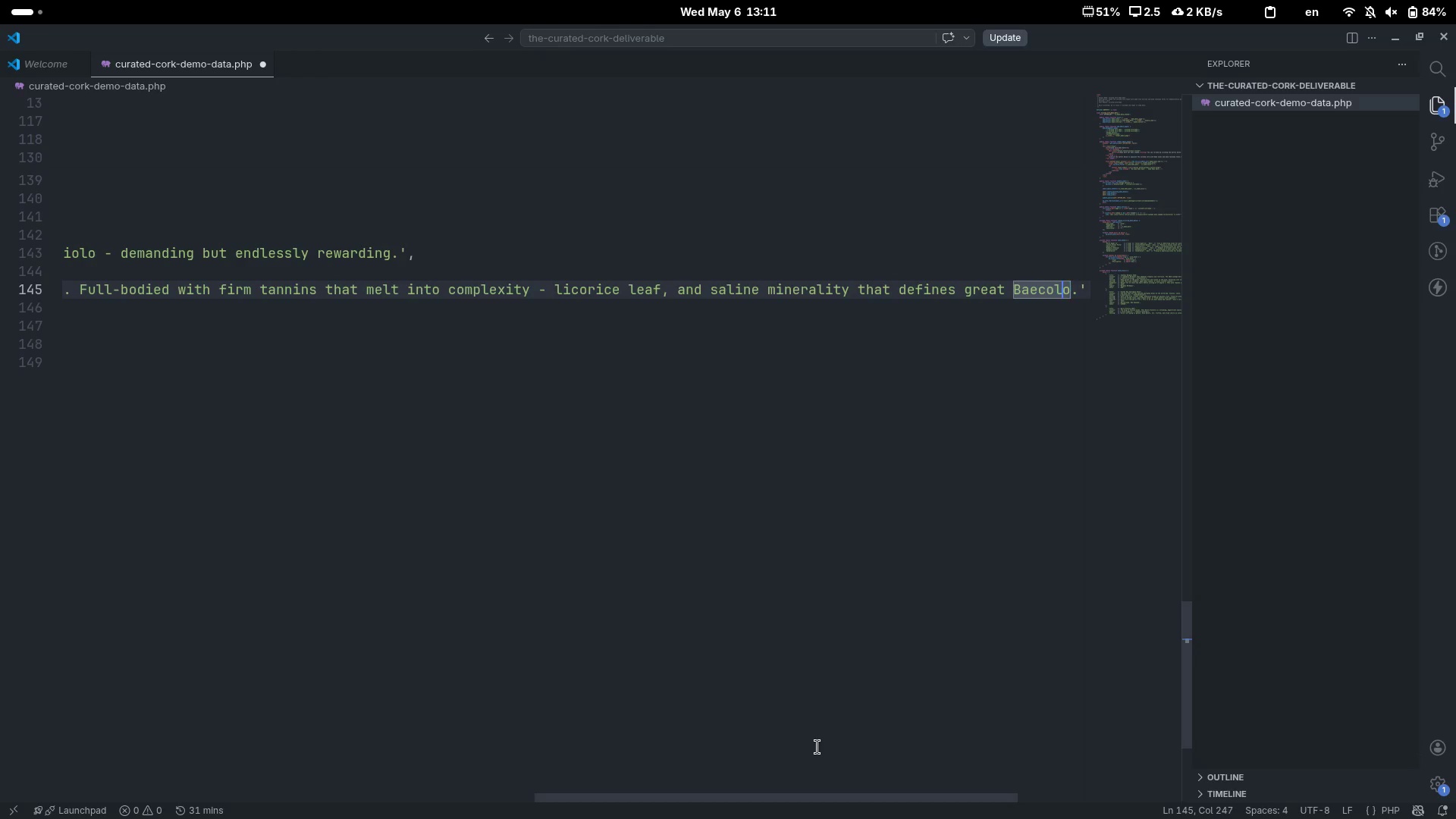 
key(ArrowLeft)
 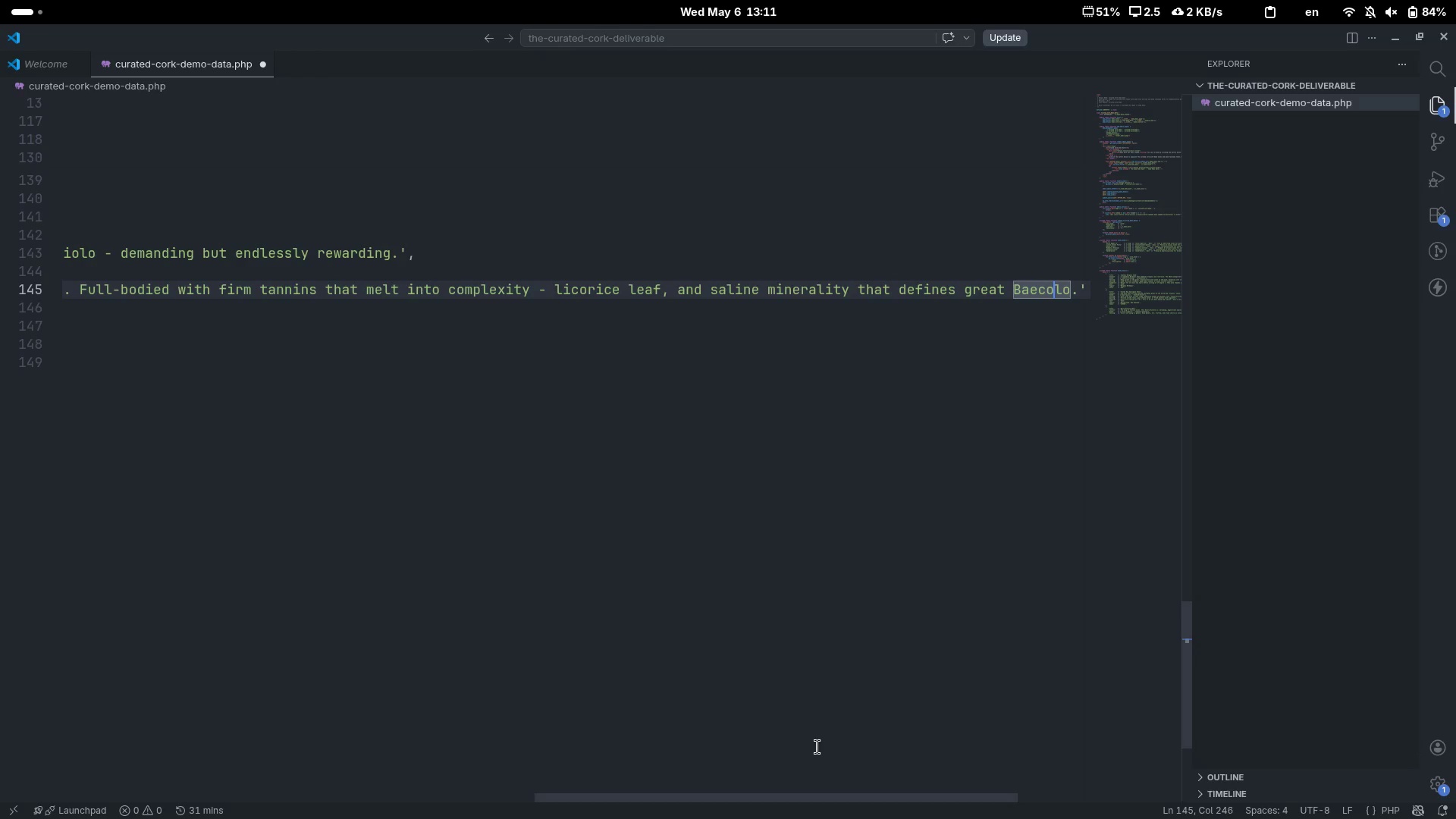 
key(ArrowLeft)
 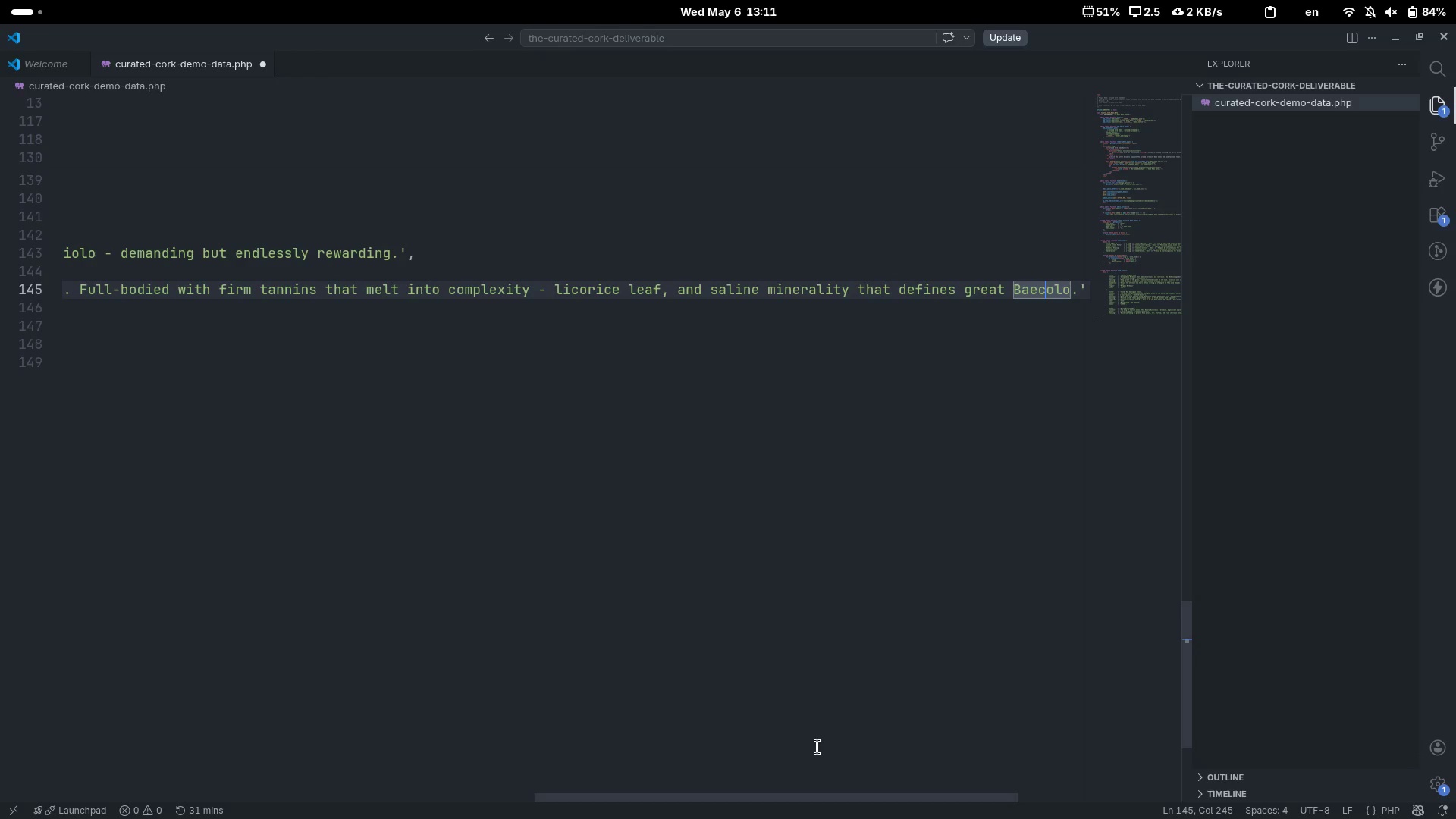 
key(ArrowLeft)
 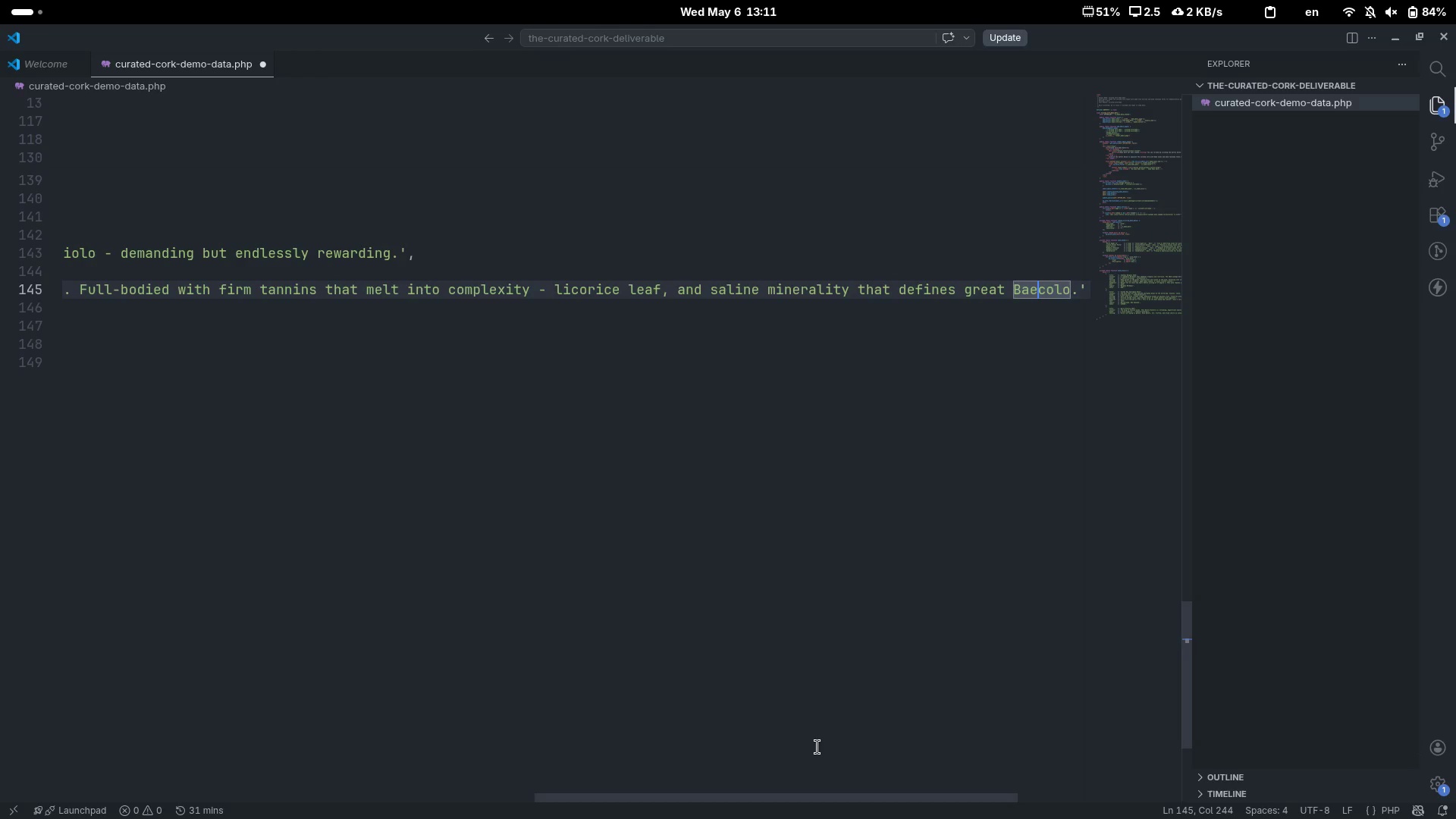 
key(Backspace)
 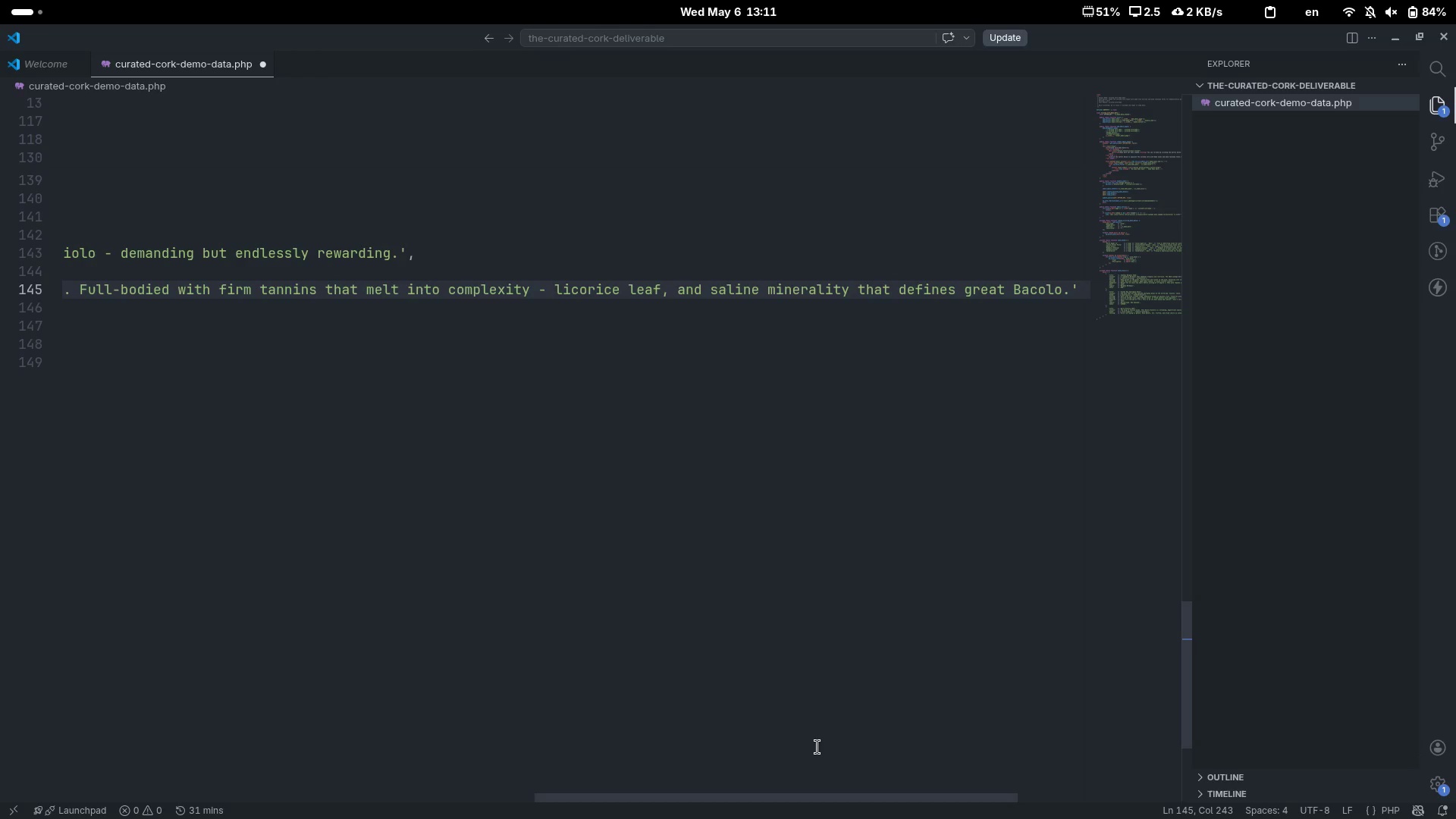 
key(R)
 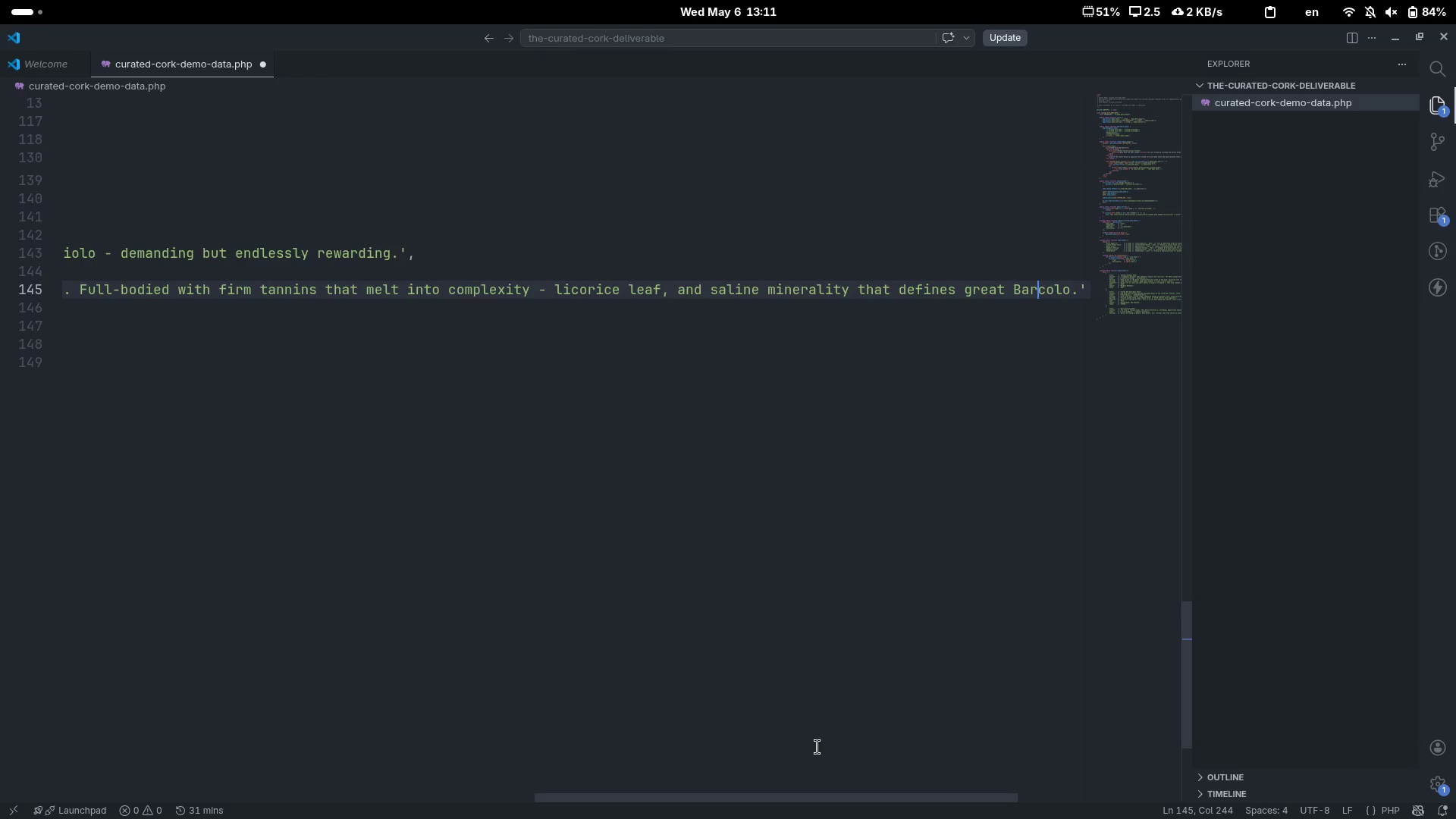 
key(End)
 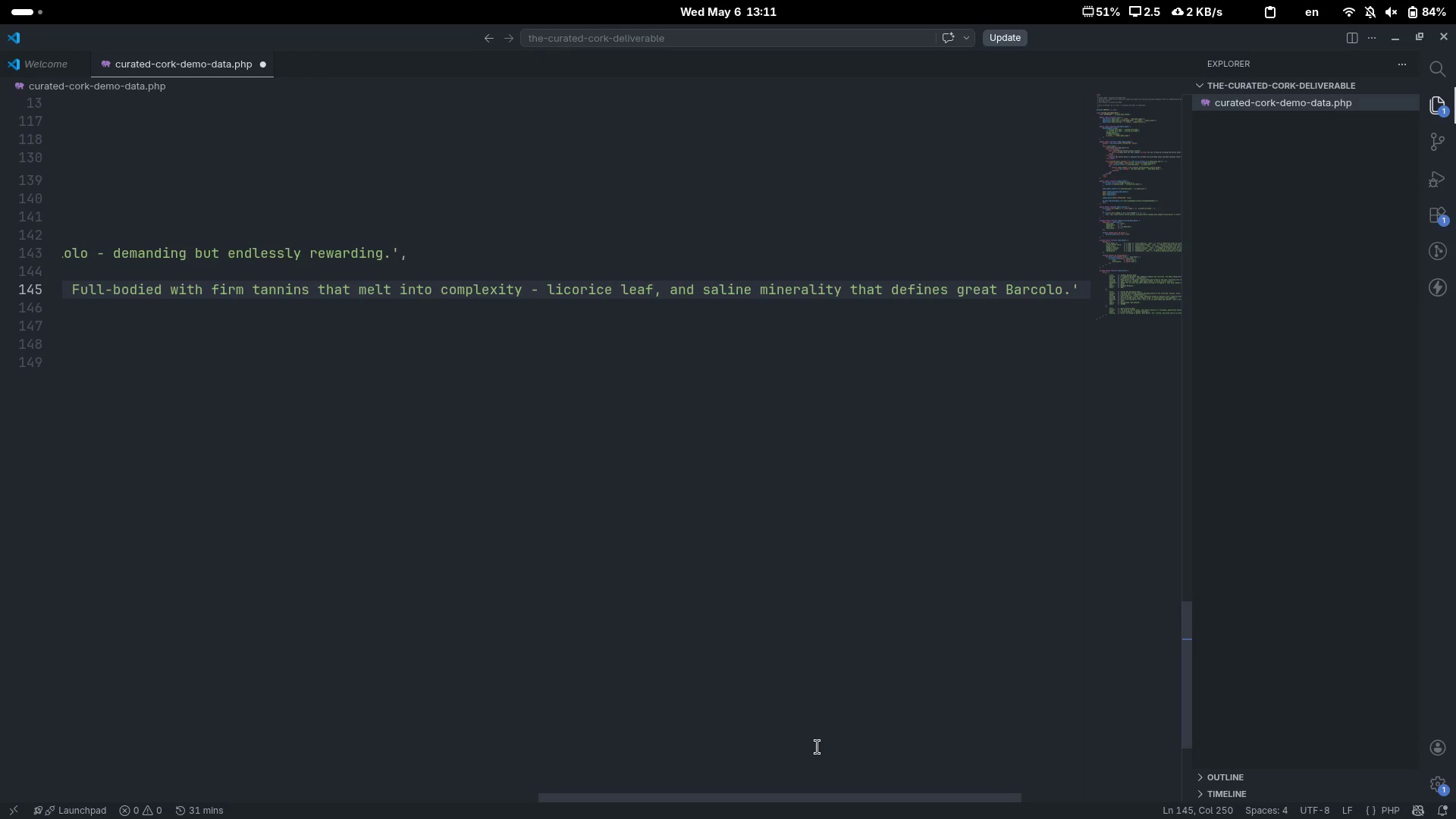 
key(Comma)
 